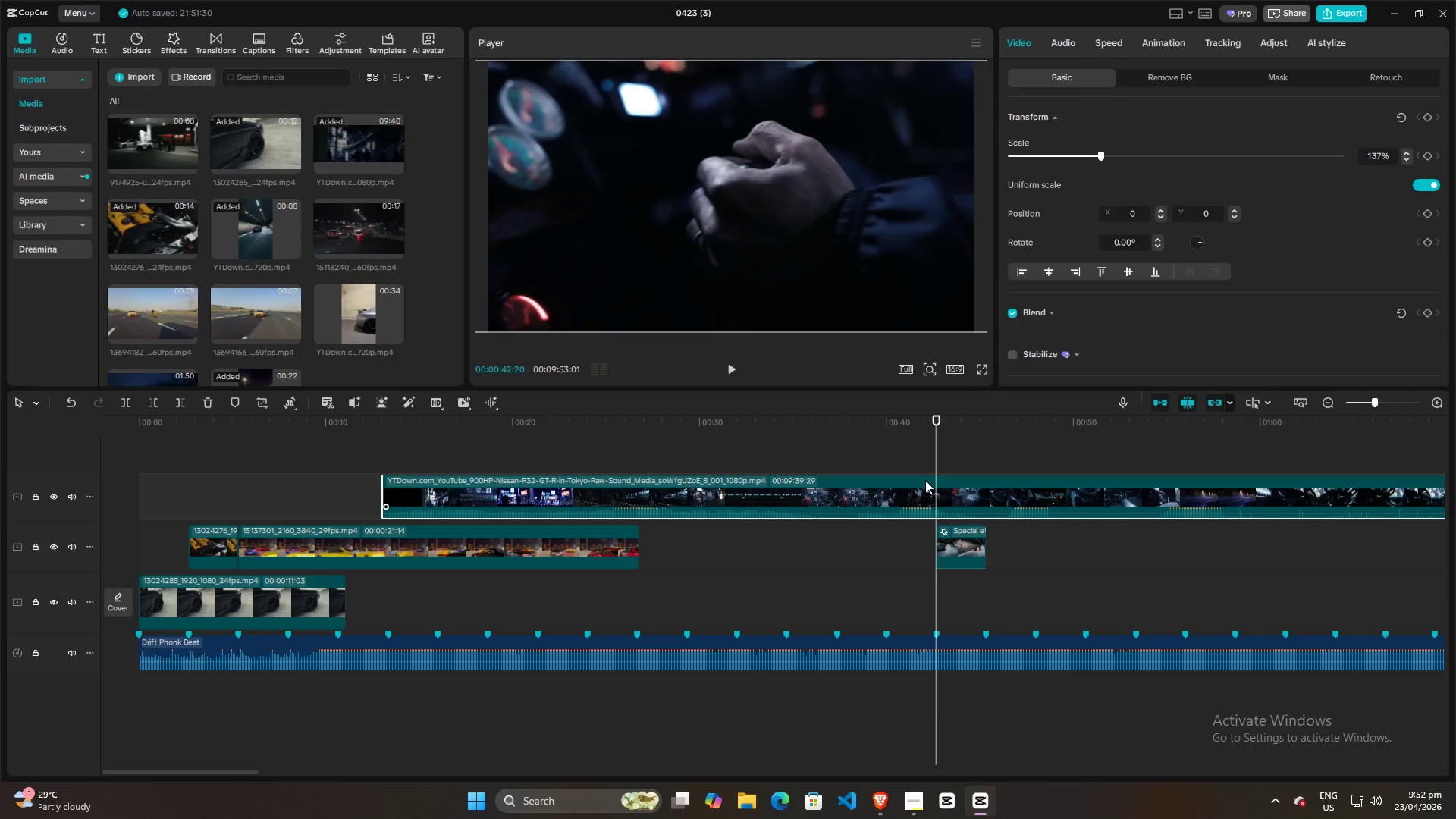 
key(Control+B)
 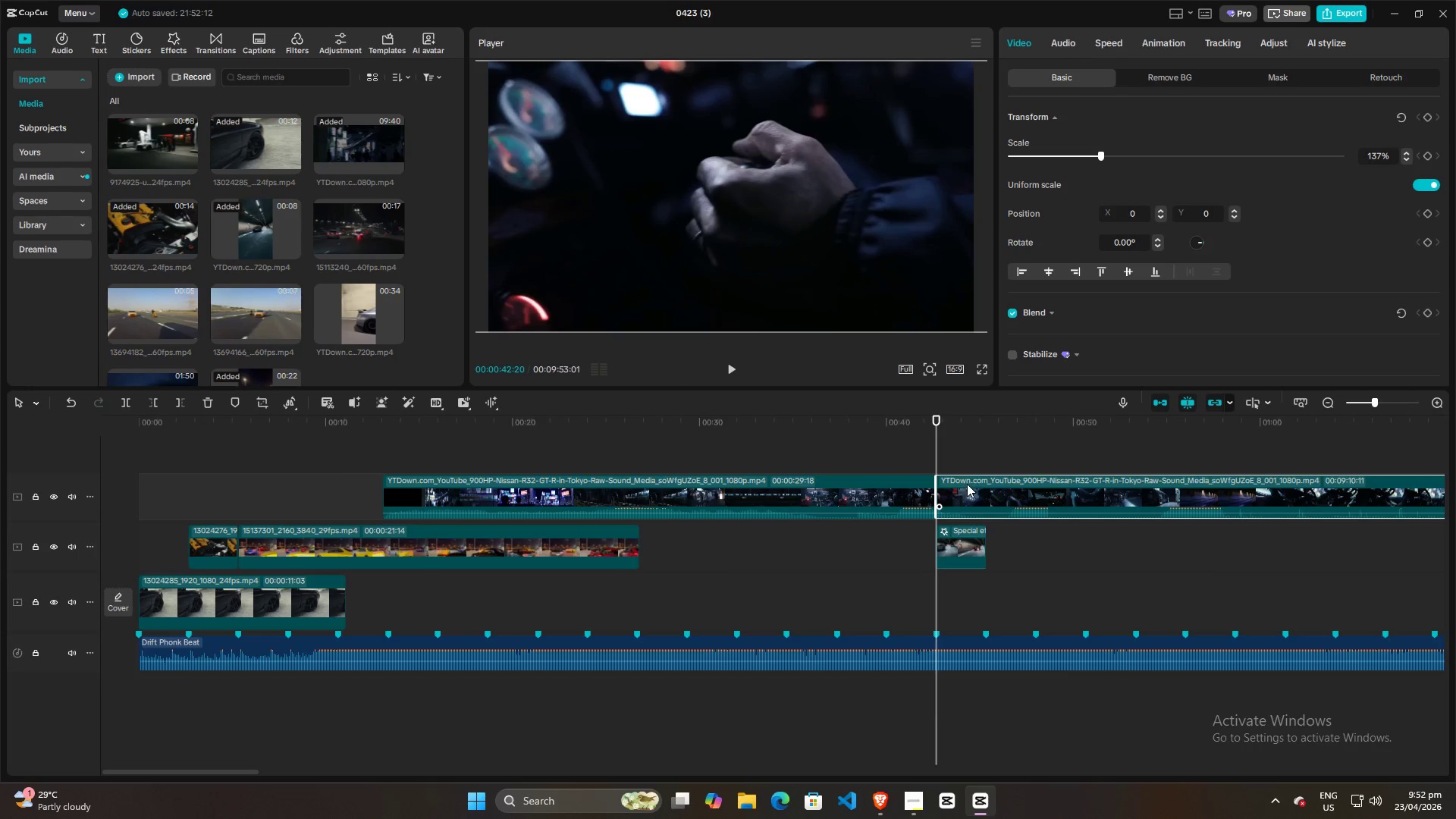 
left_click_drag(start_coordinate=[970, 482], to_coordinate=[1079, 481])
 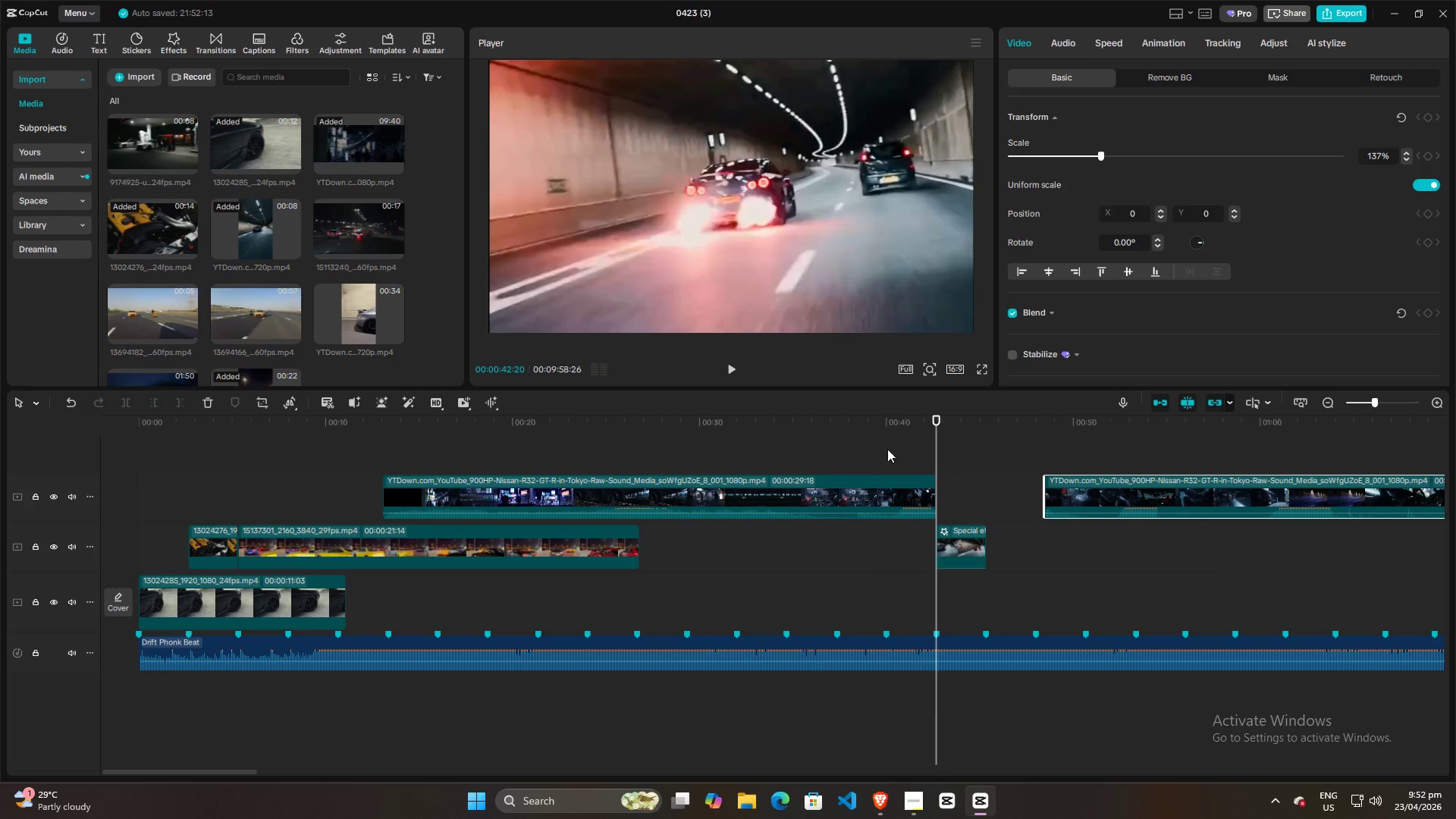 
left_click([874, 449])
 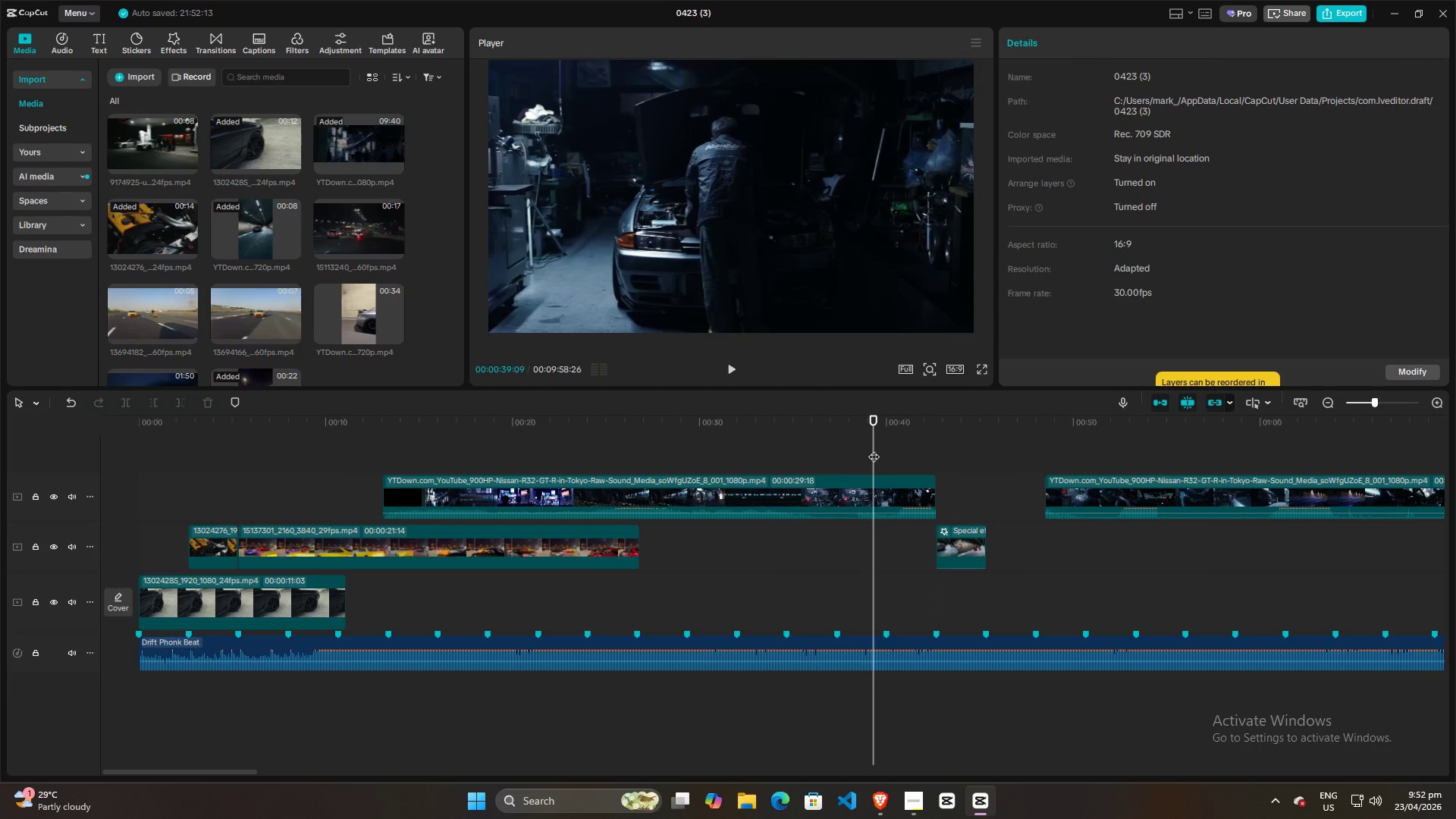 
key(Space)
 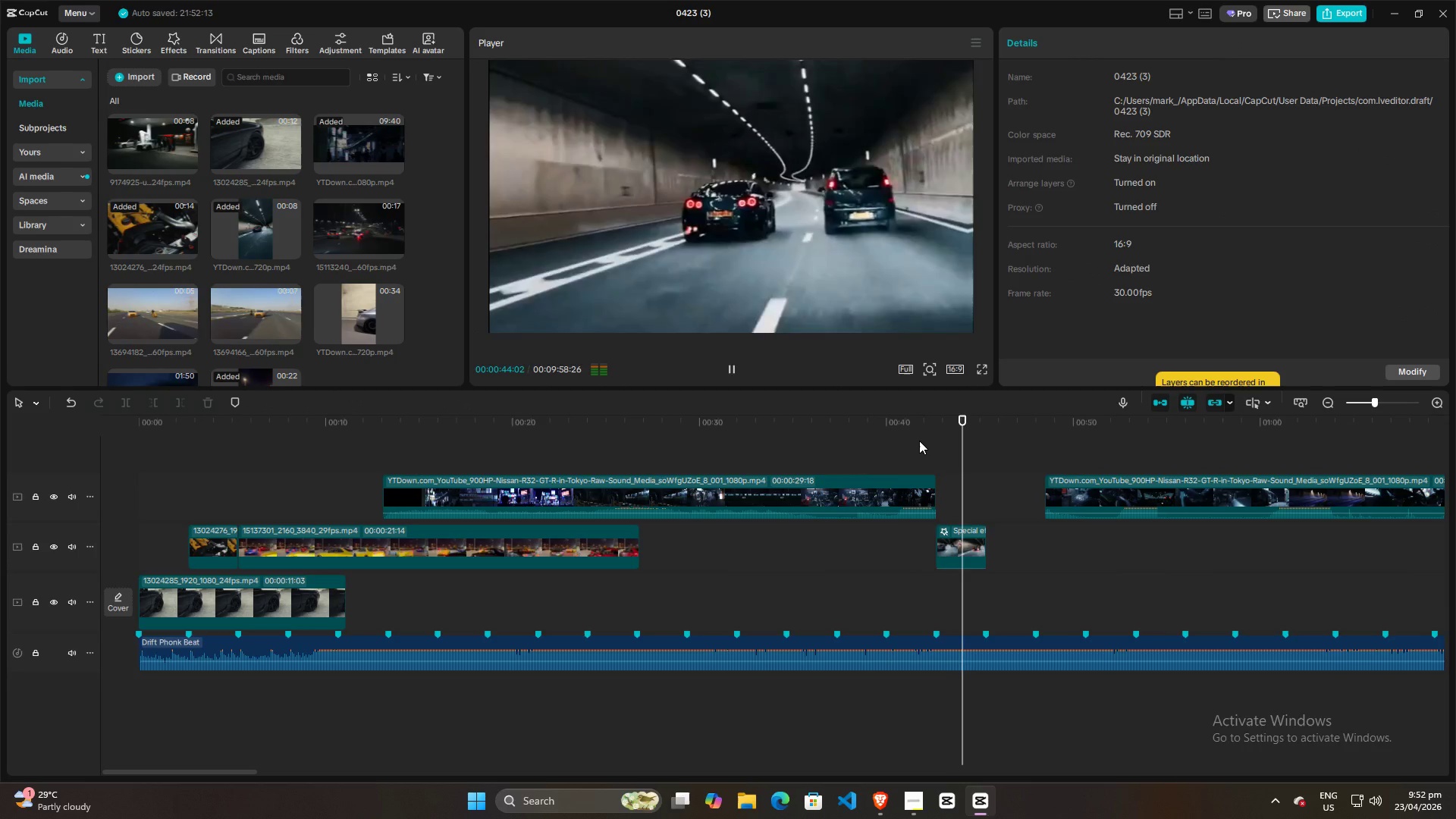 
wait(6.45)
 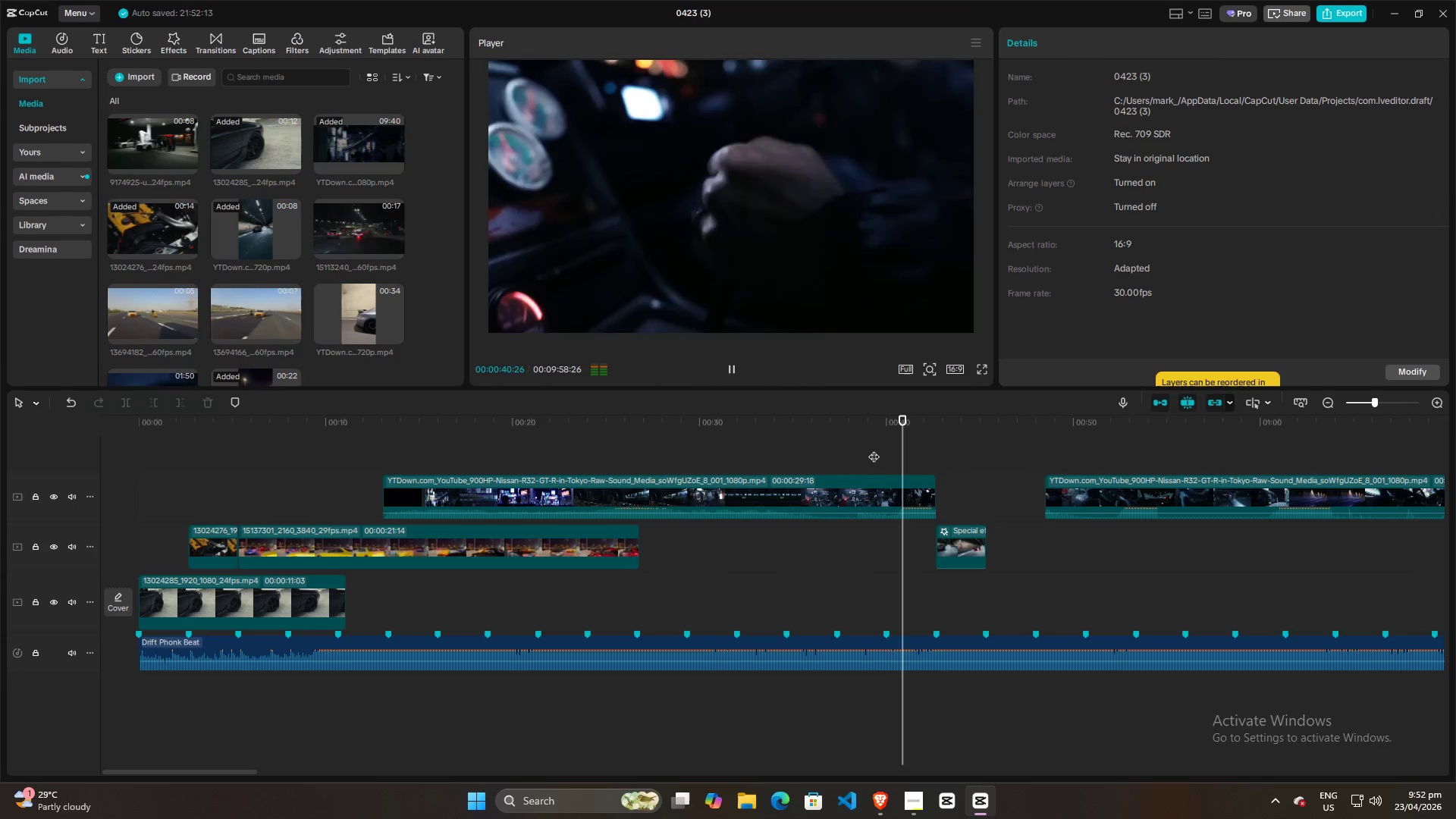 
key(Space)
 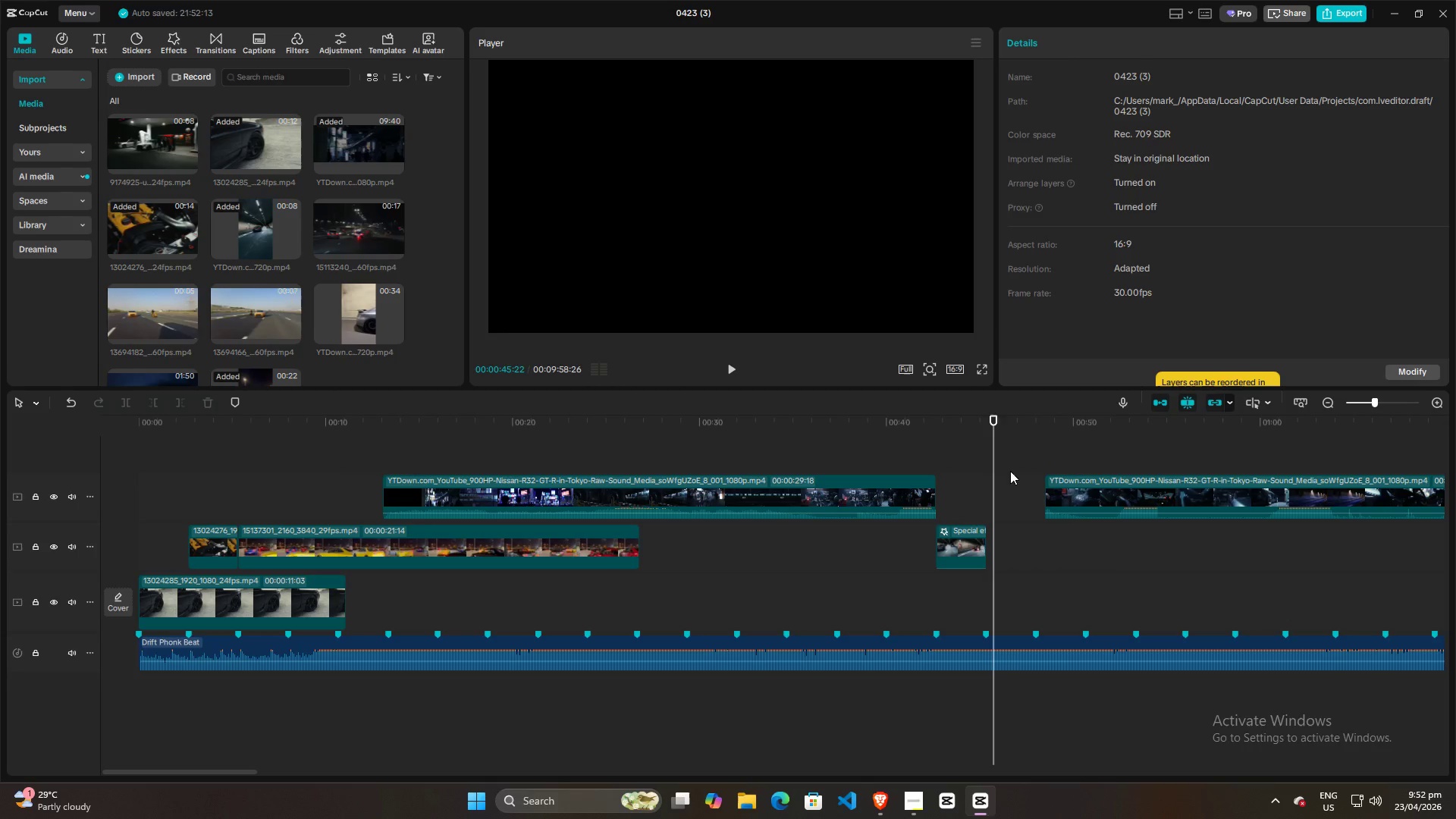 
double_click([955, 496])
 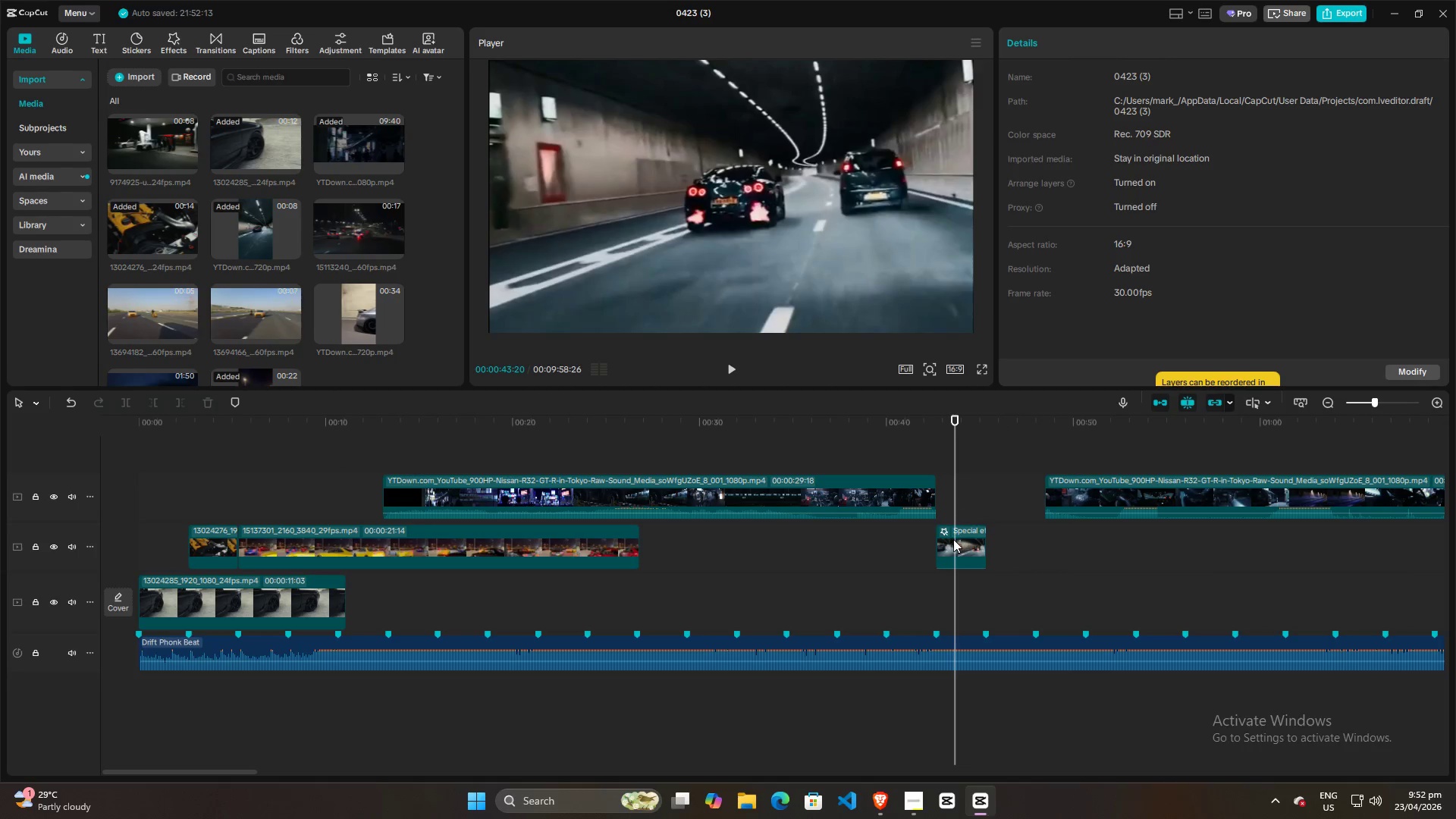 
triple_click([953, 539])
 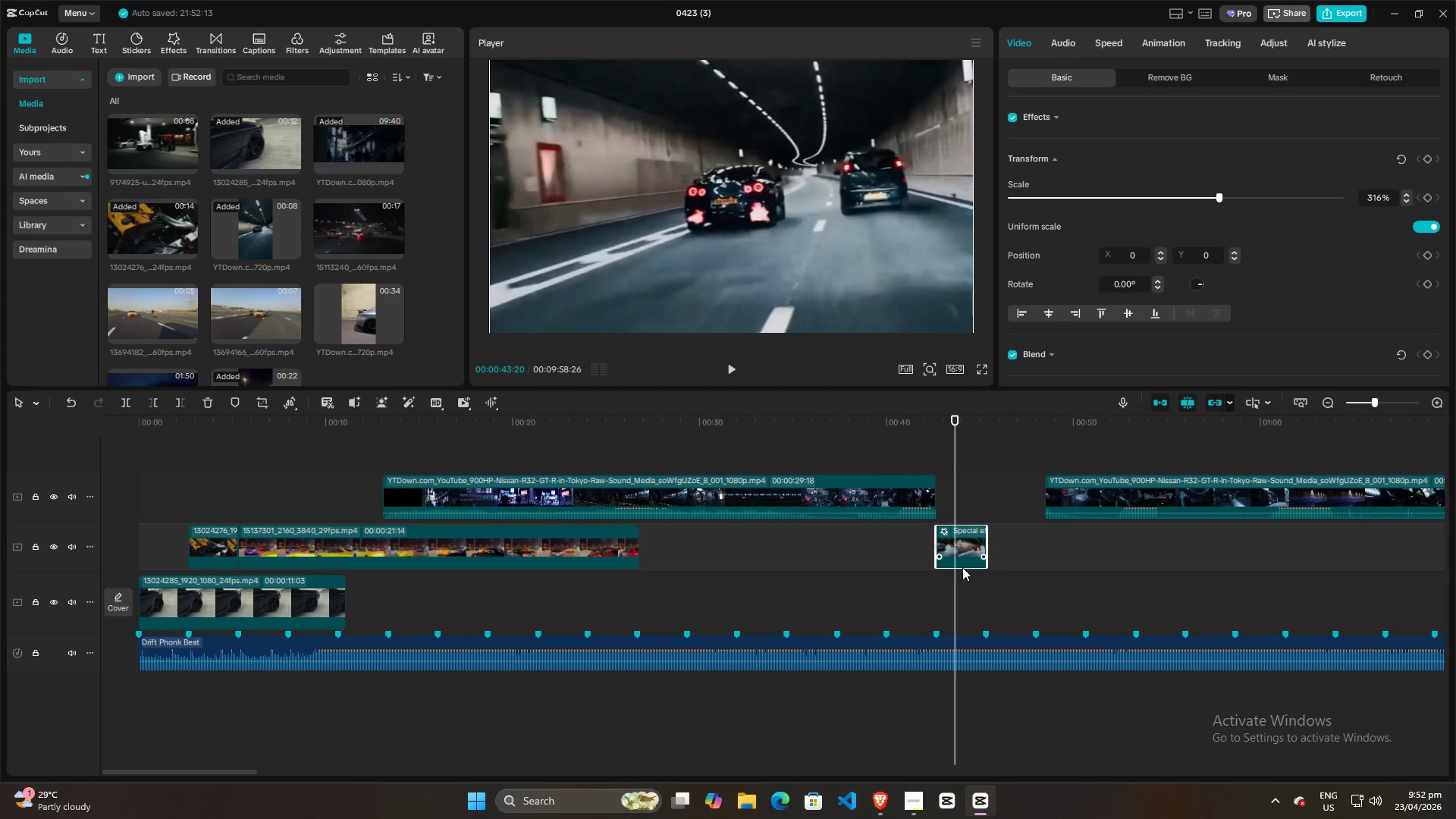 
left_click_drag(start_coordinate=[962, 568], to_coordinate=[963, 557])
 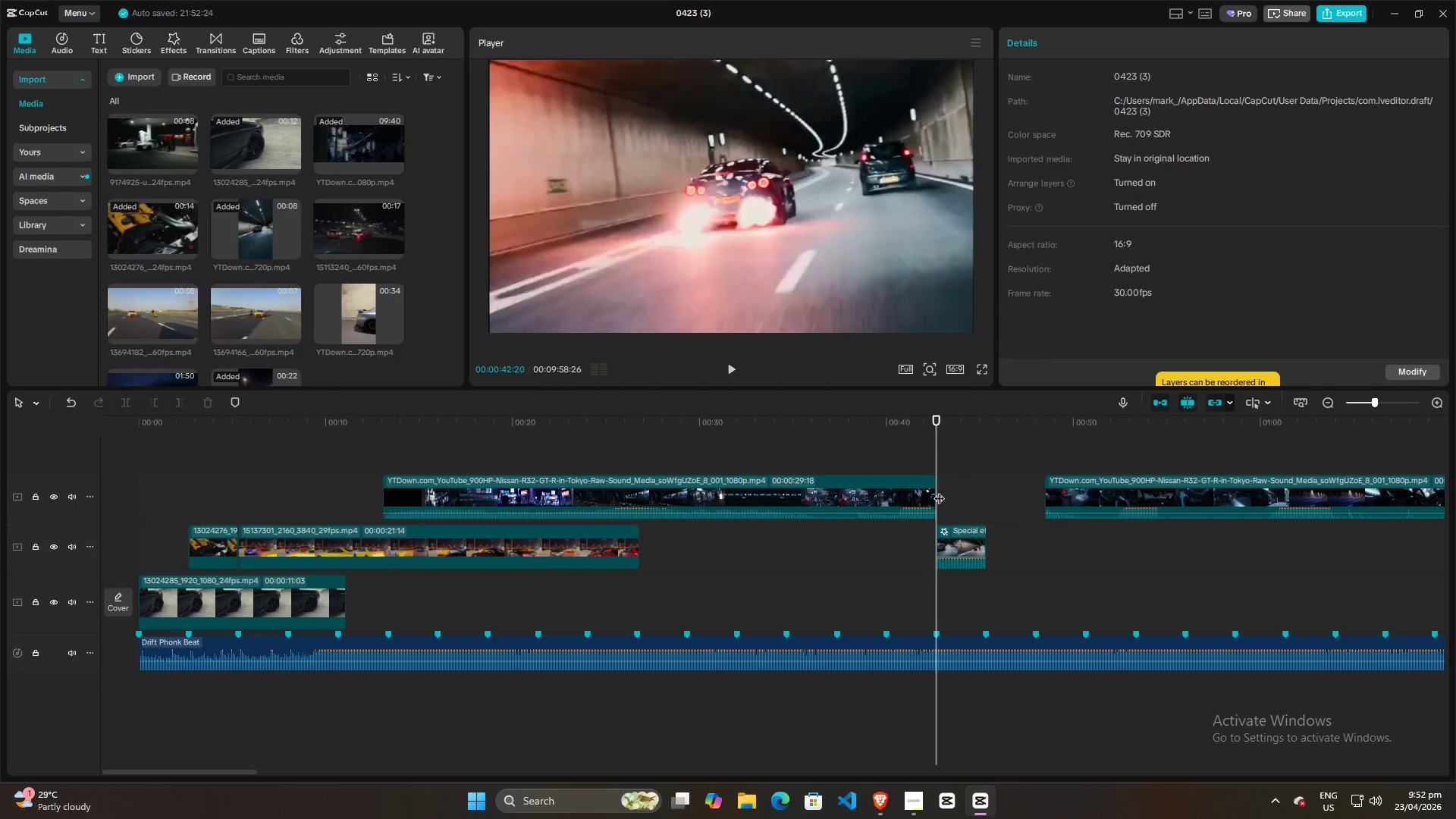 
double_click([933, 455])
 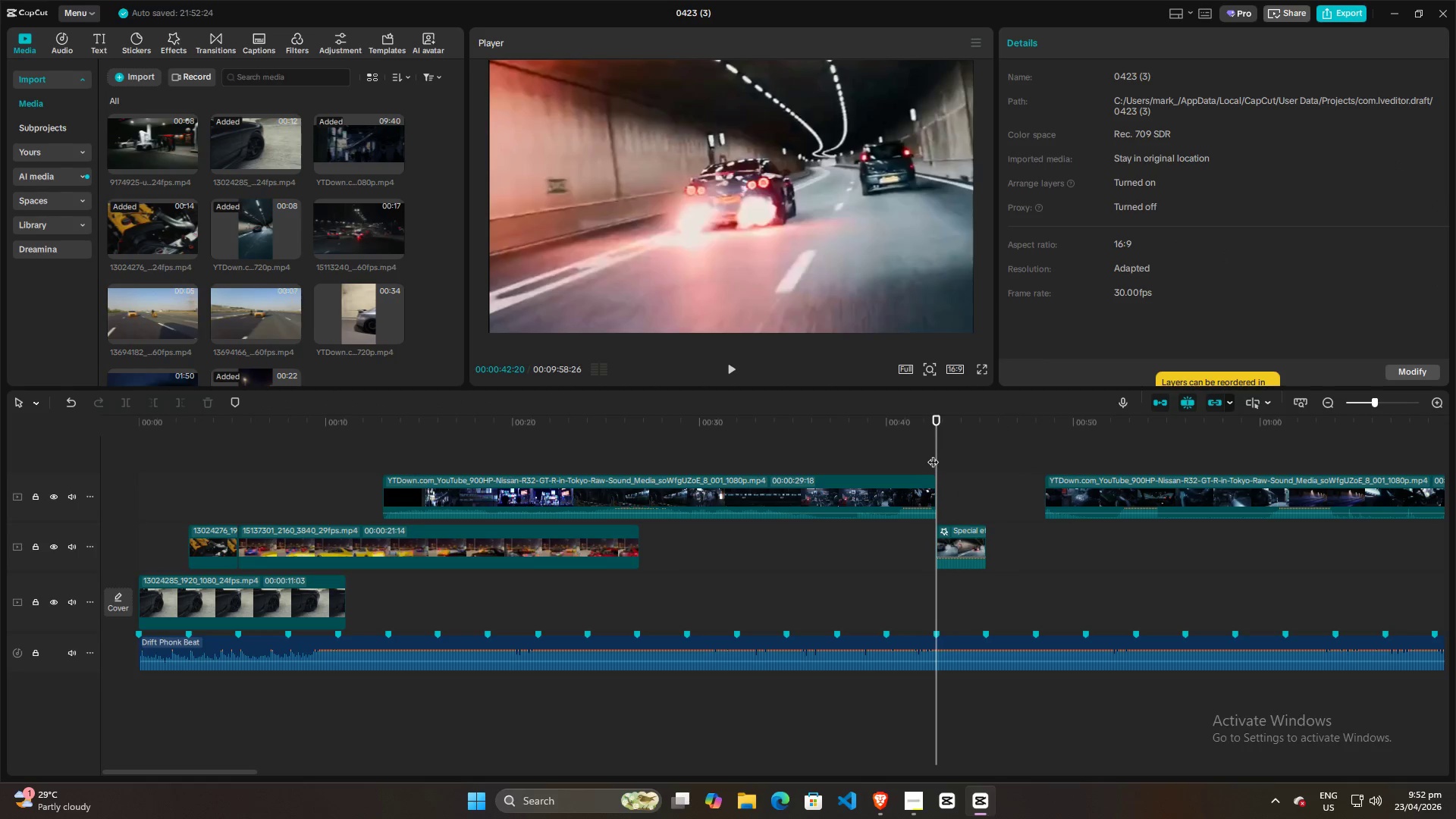 
key(Space)
 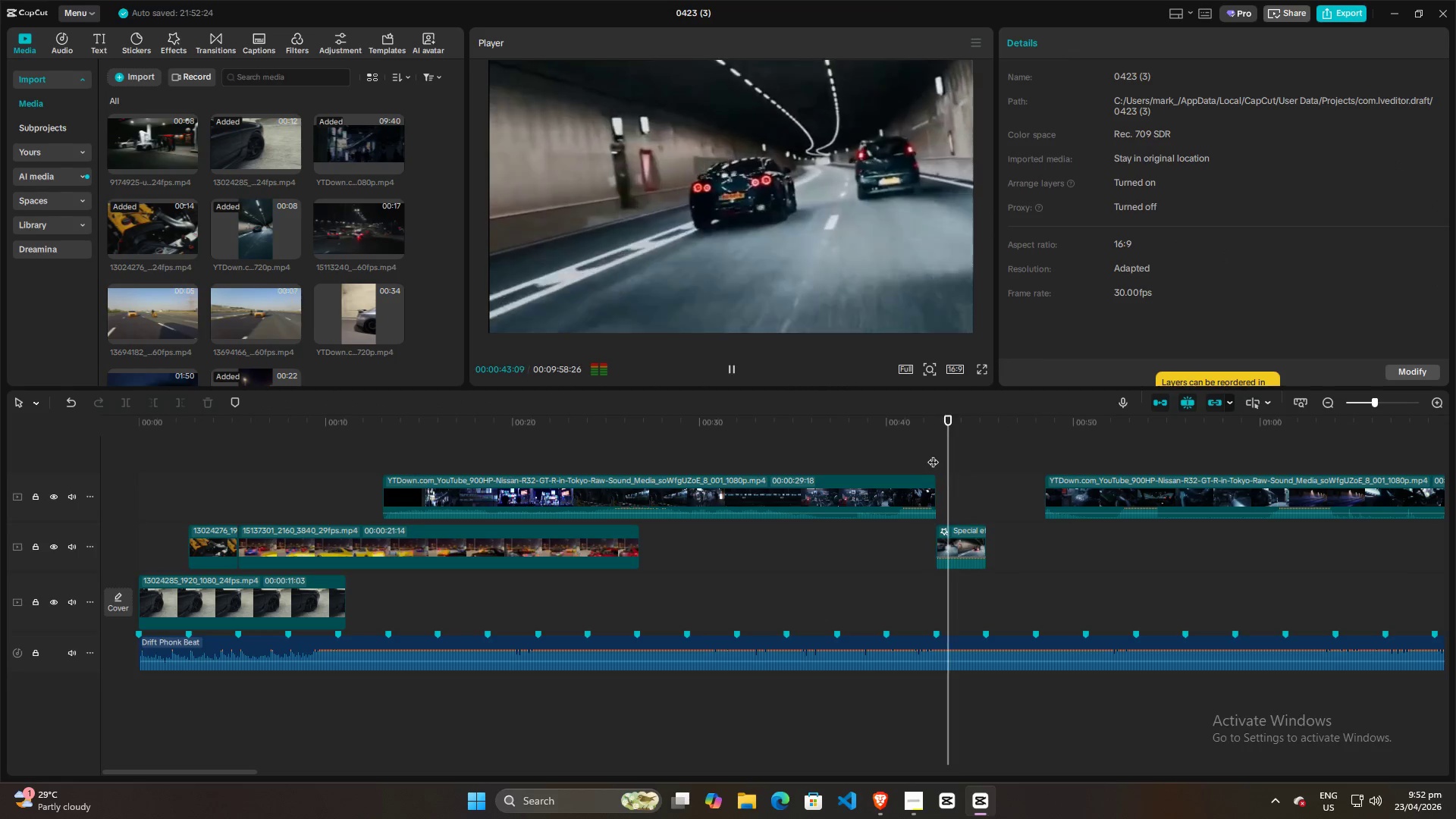 
key(Space)
 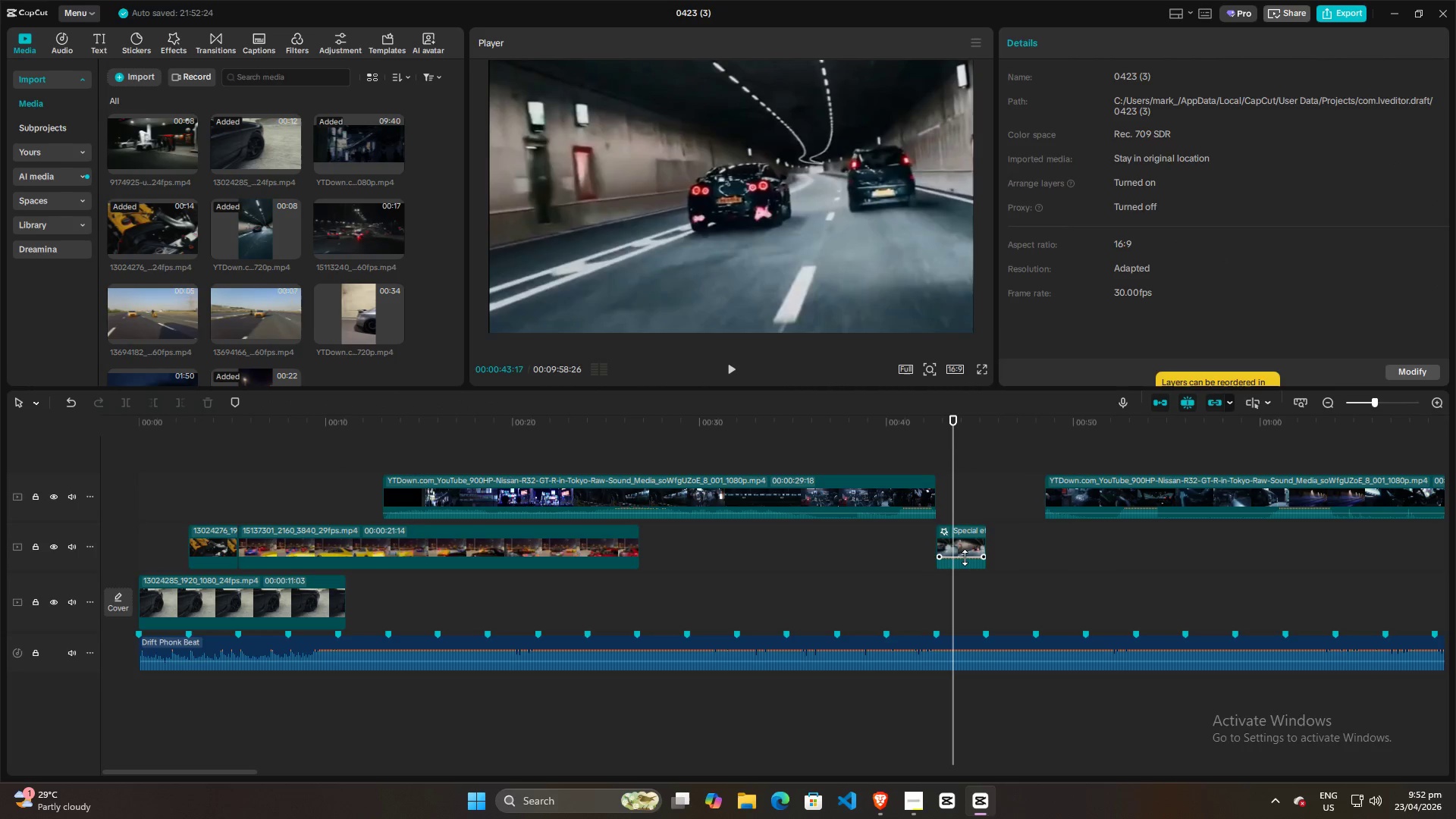 
left_click_drag(start_coordinate=[965, 557], to_coordinate=[965, 563])
 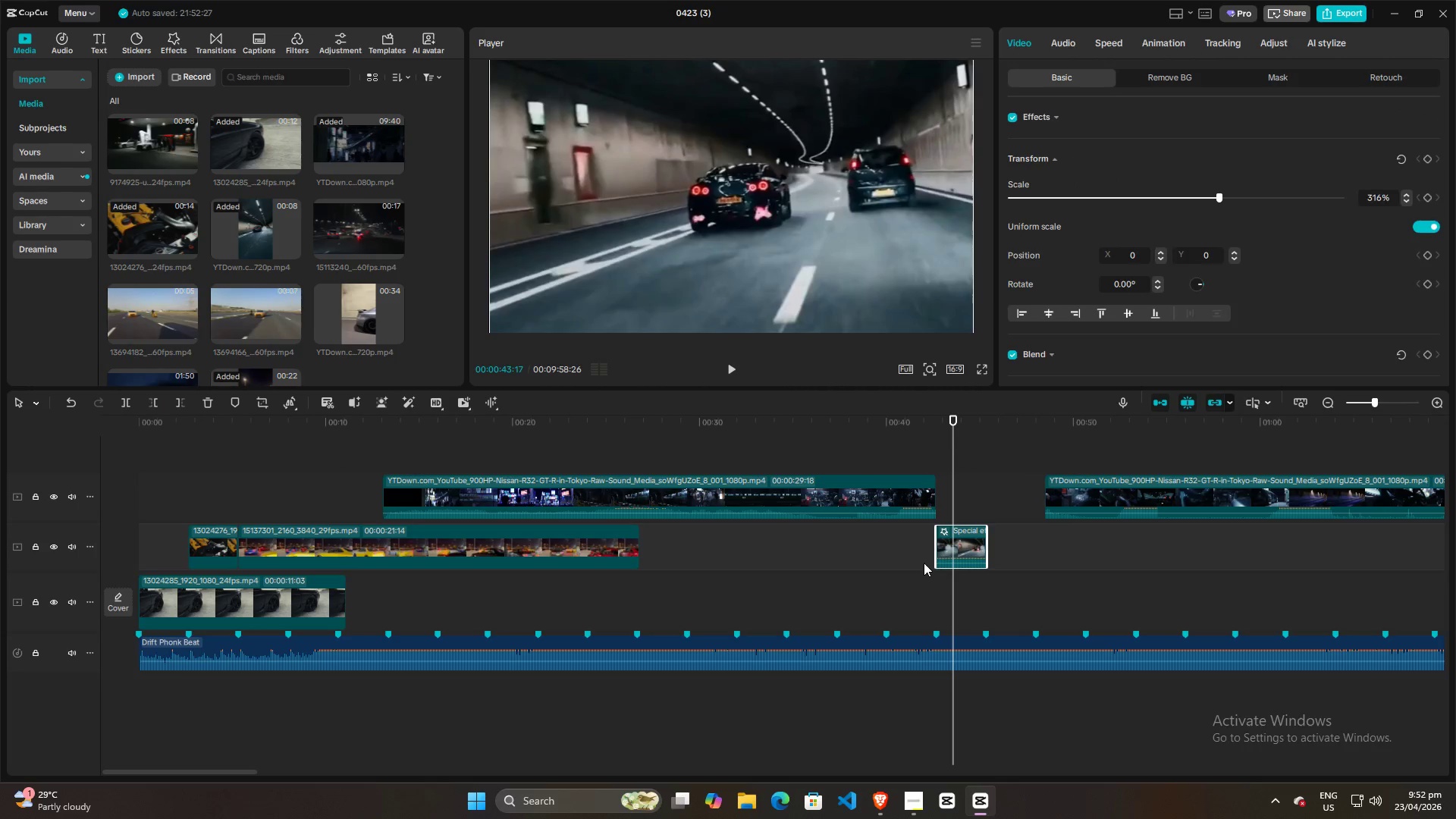 
left_click([923, 562])
 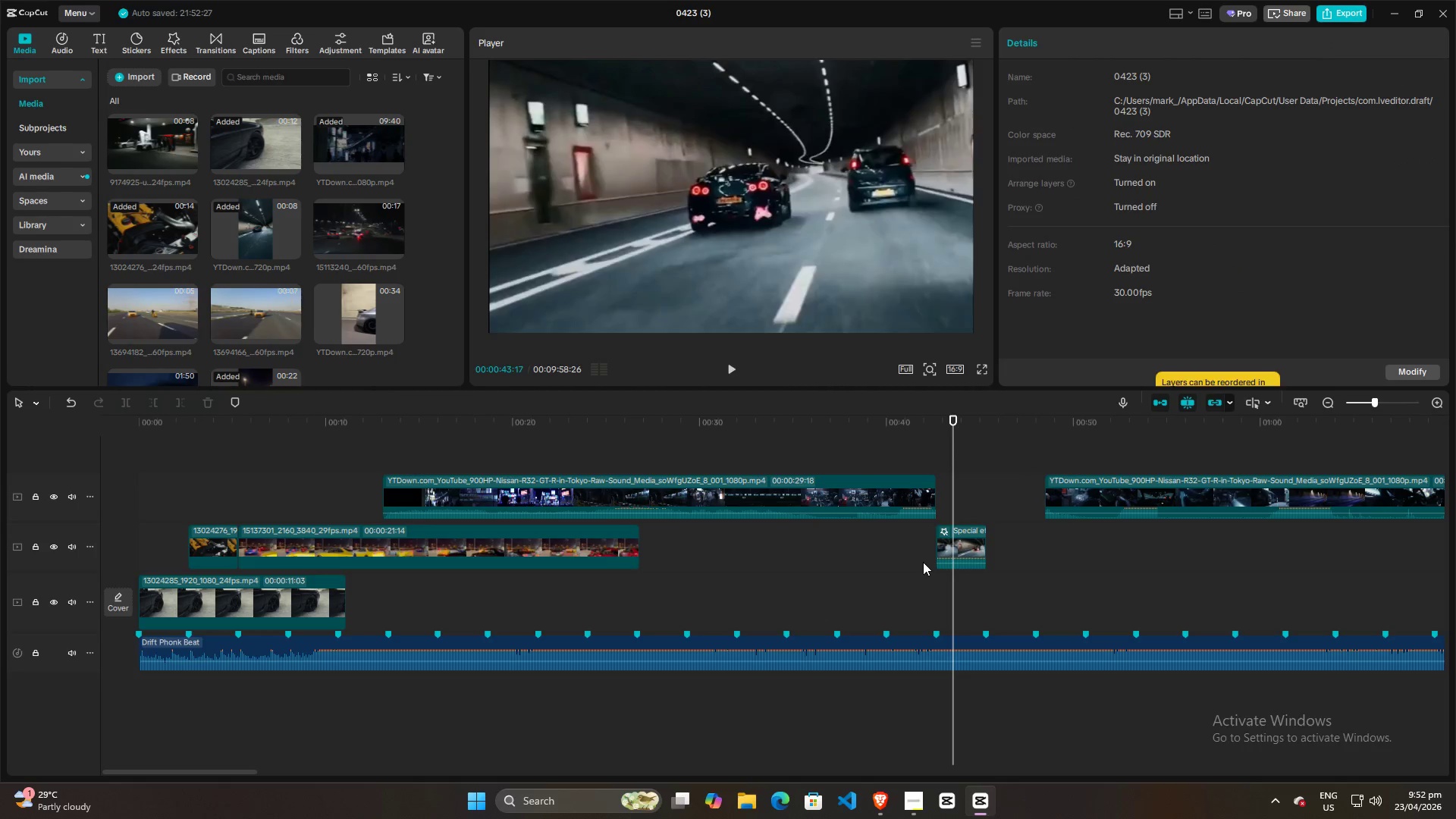 
key(Space)
 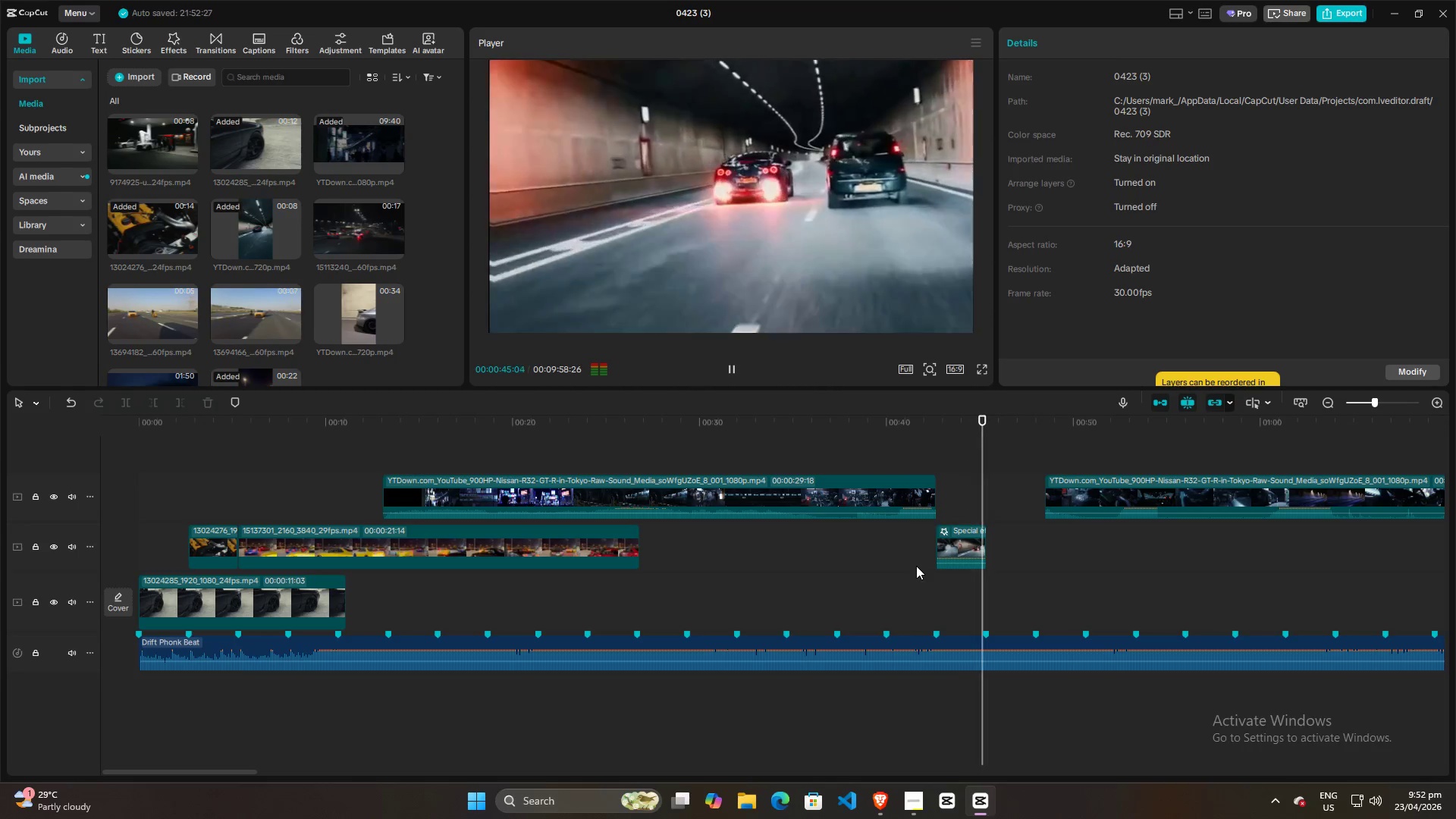 
key(Space)
 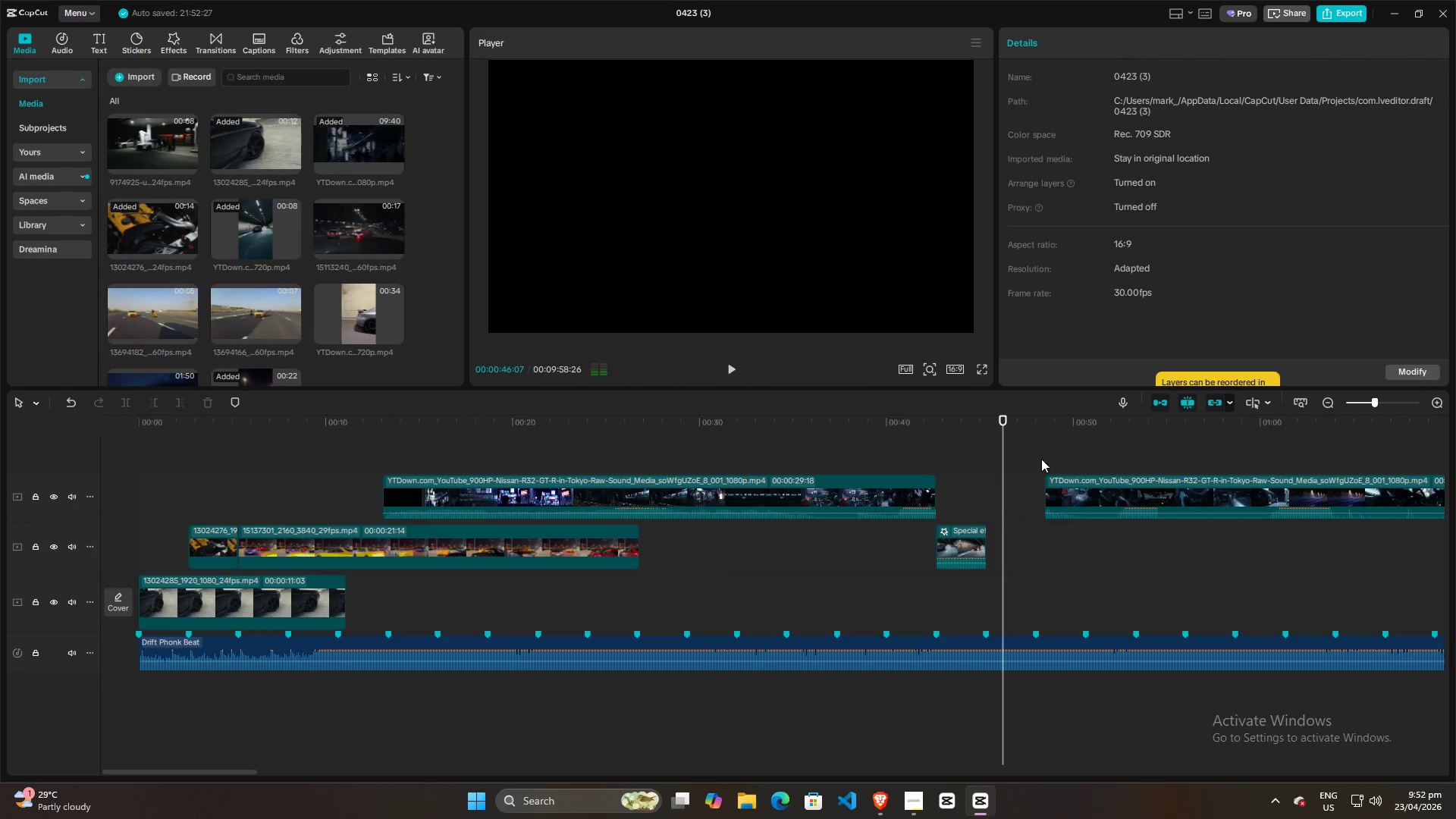 
left_click([1075, 447])
 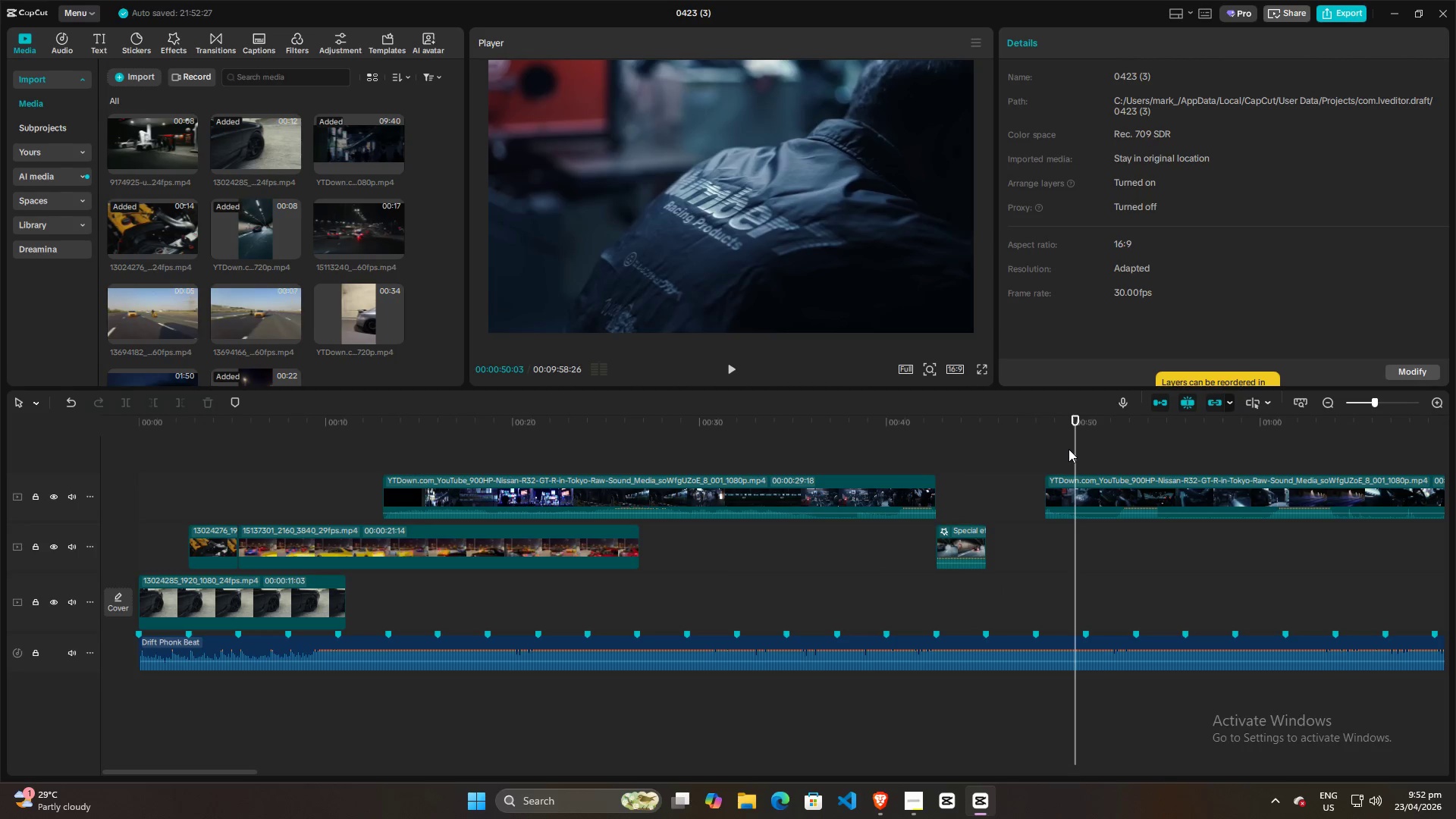 
left_click_drag(start_coordinate=[1074, 449], to_coordinate=[886, 460])
 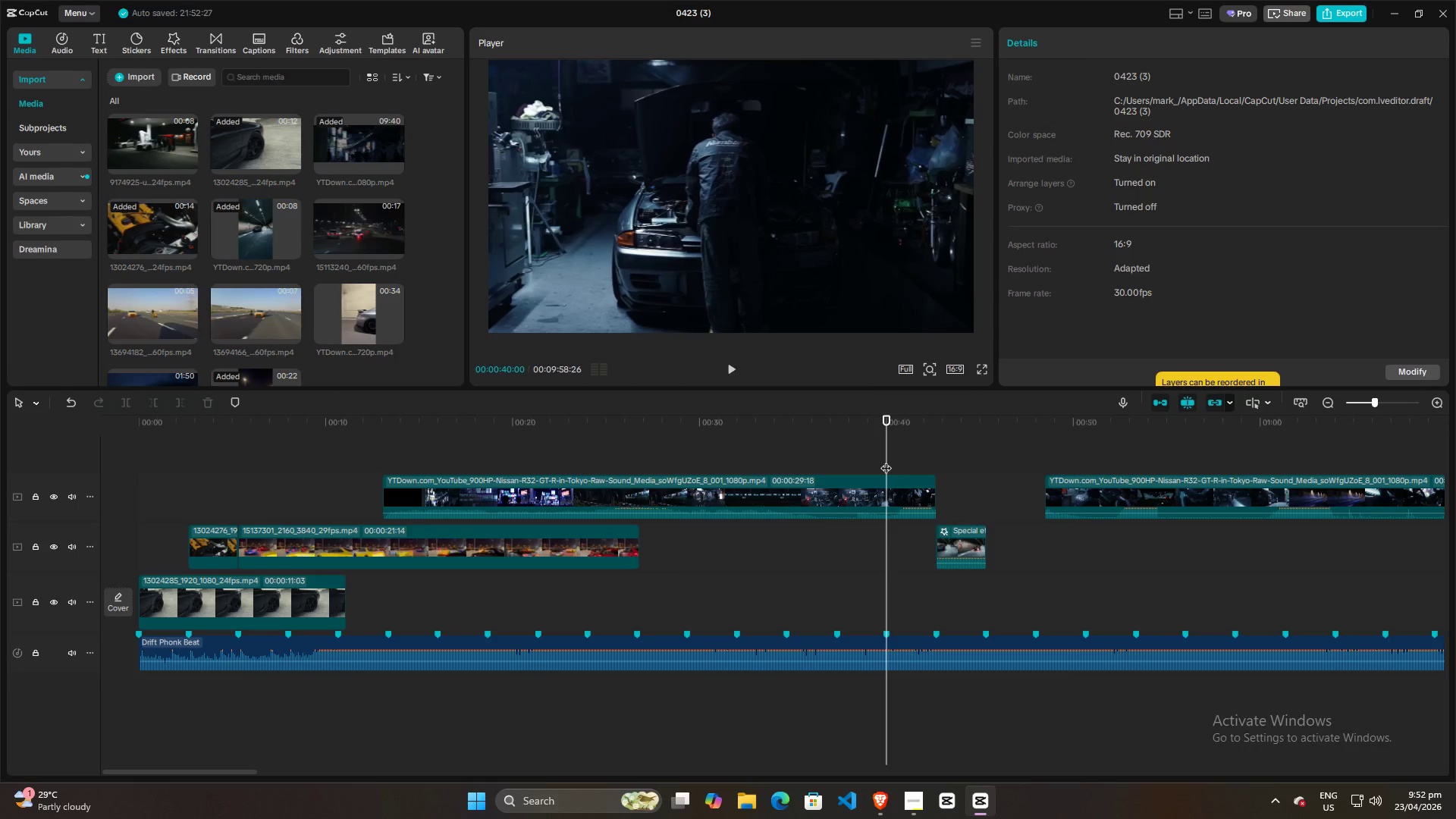 
key(Space)
 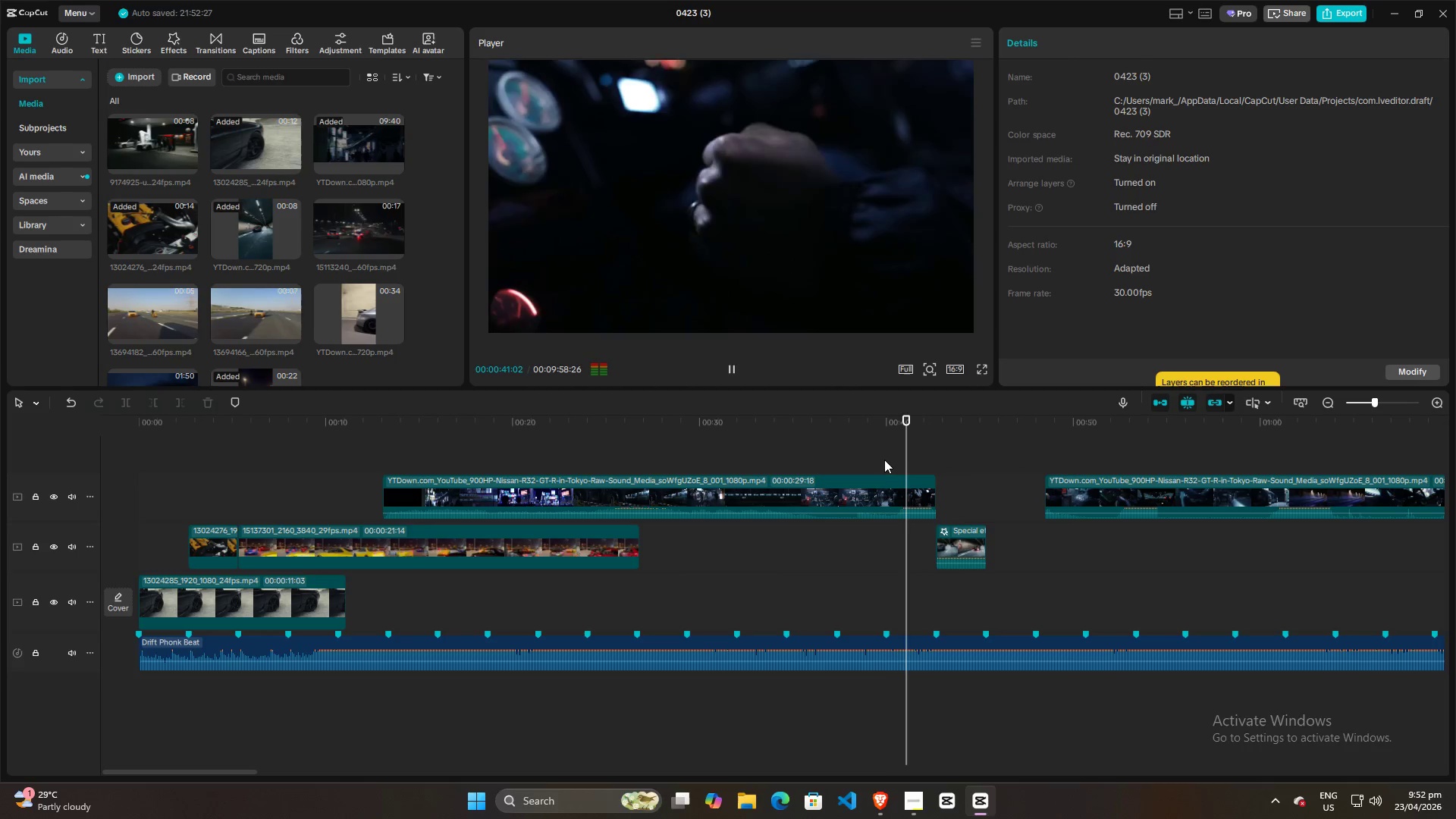 
key(Space)
 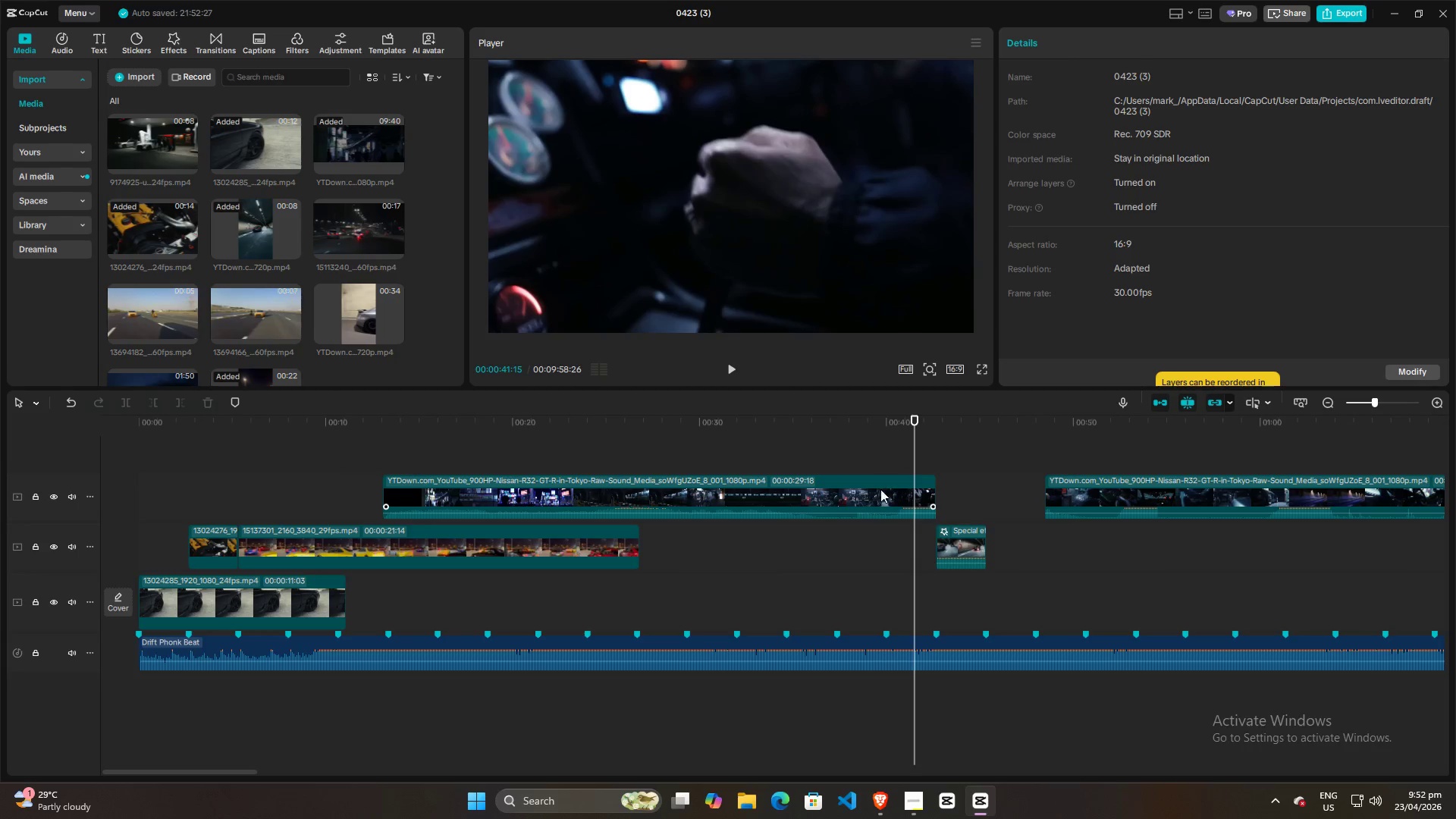 
left_click([880, 563])
 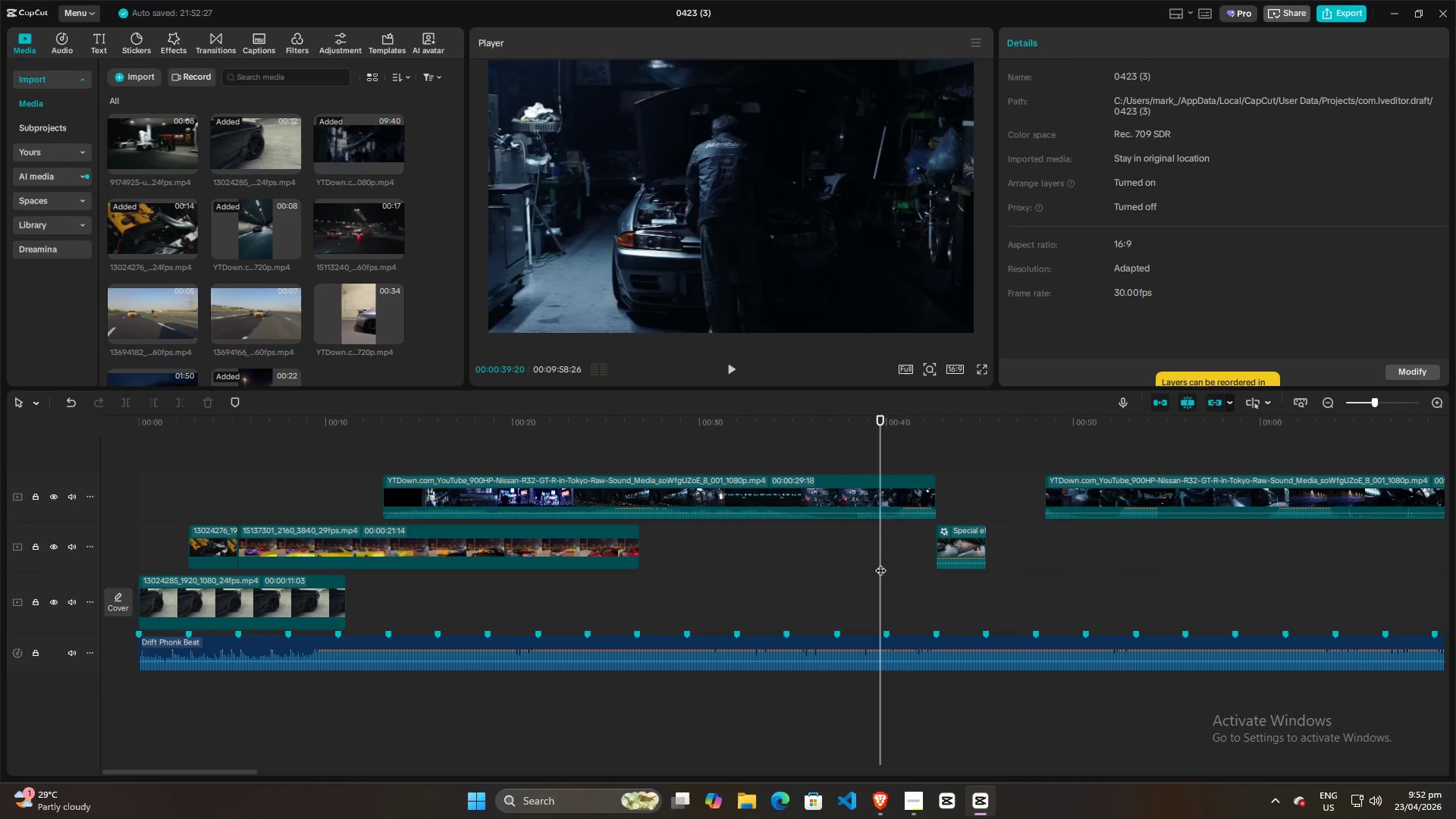 
key(Space)
 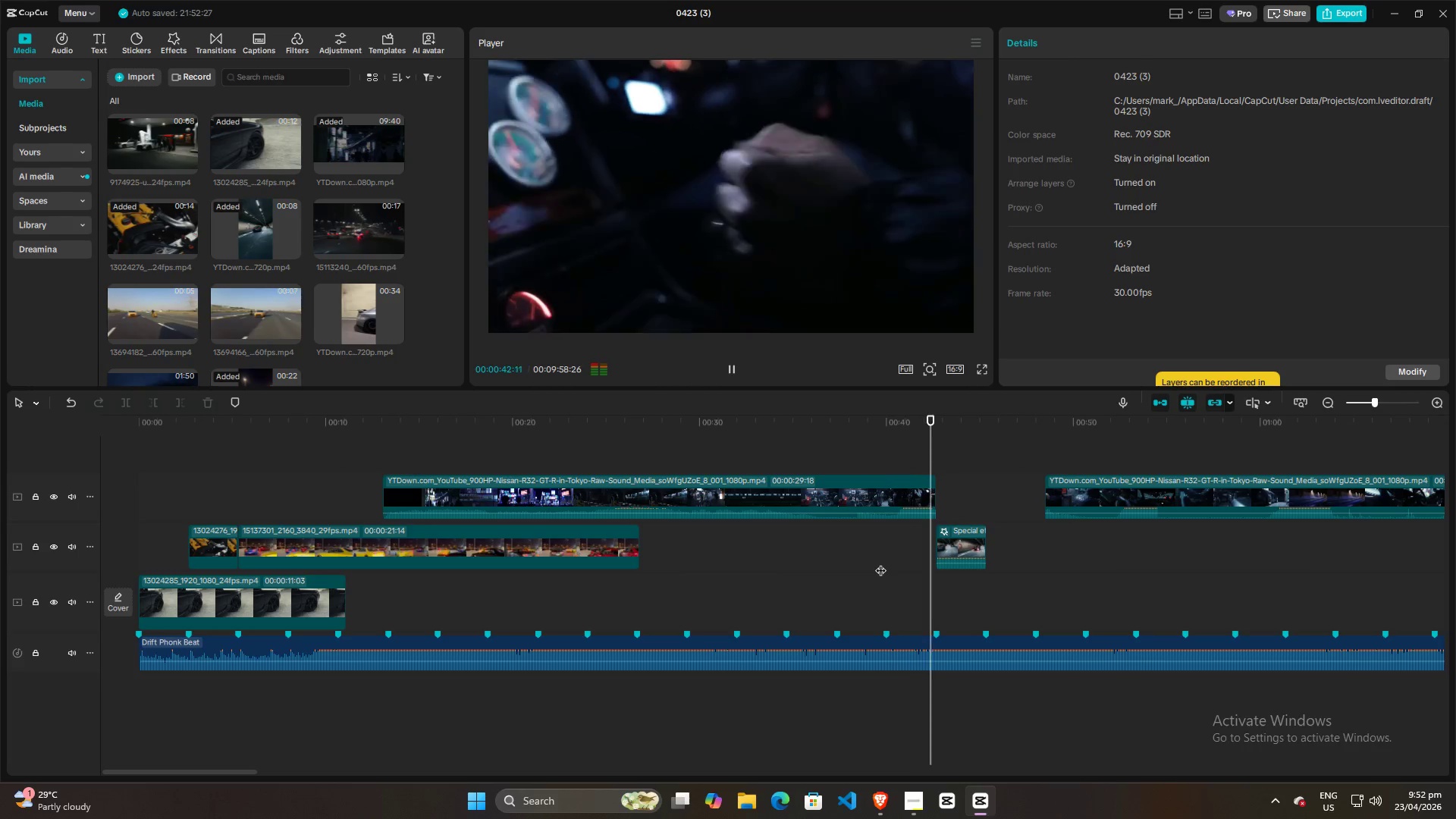 
key(Space)
 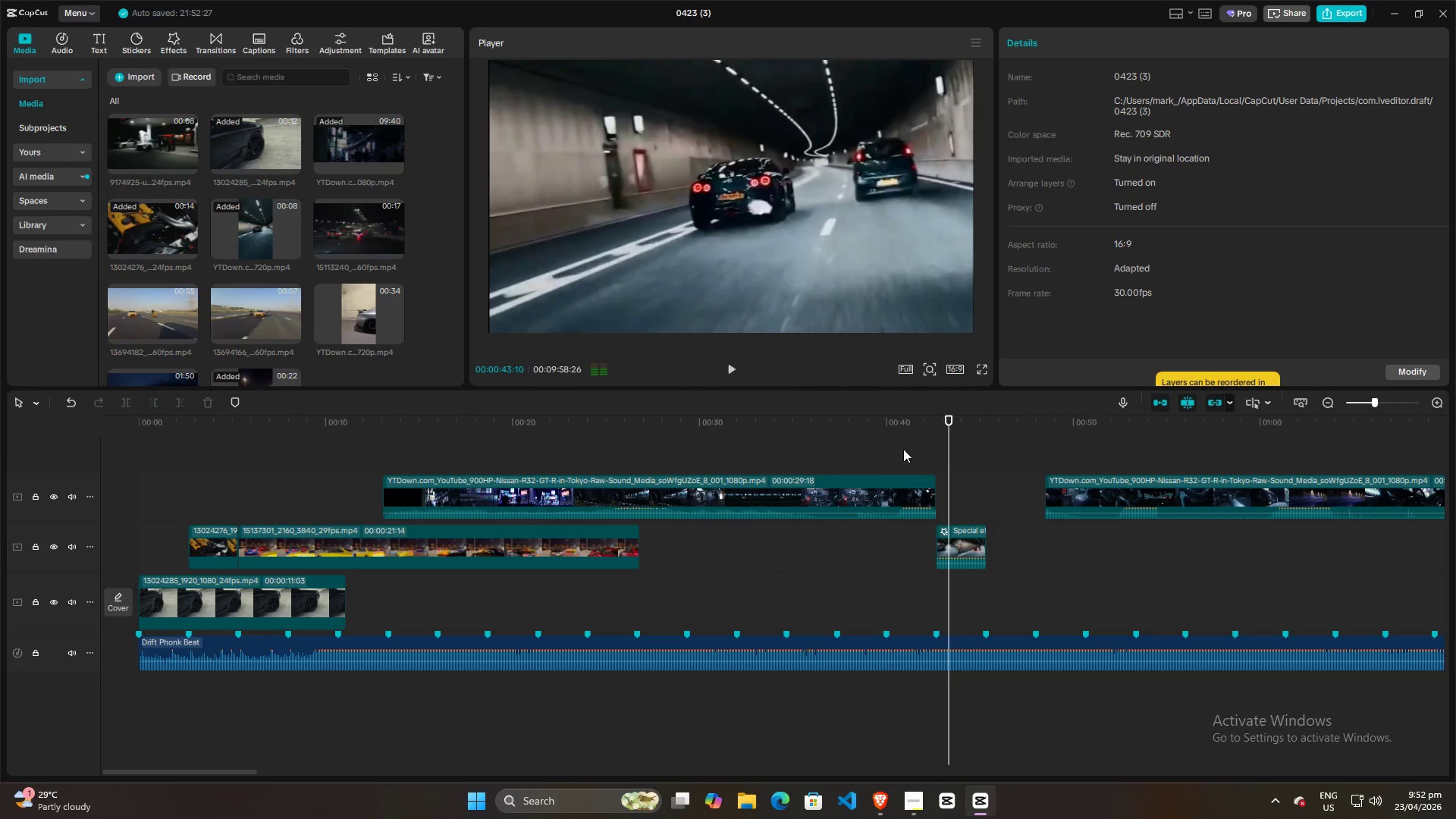 
left_click([903, 449])
 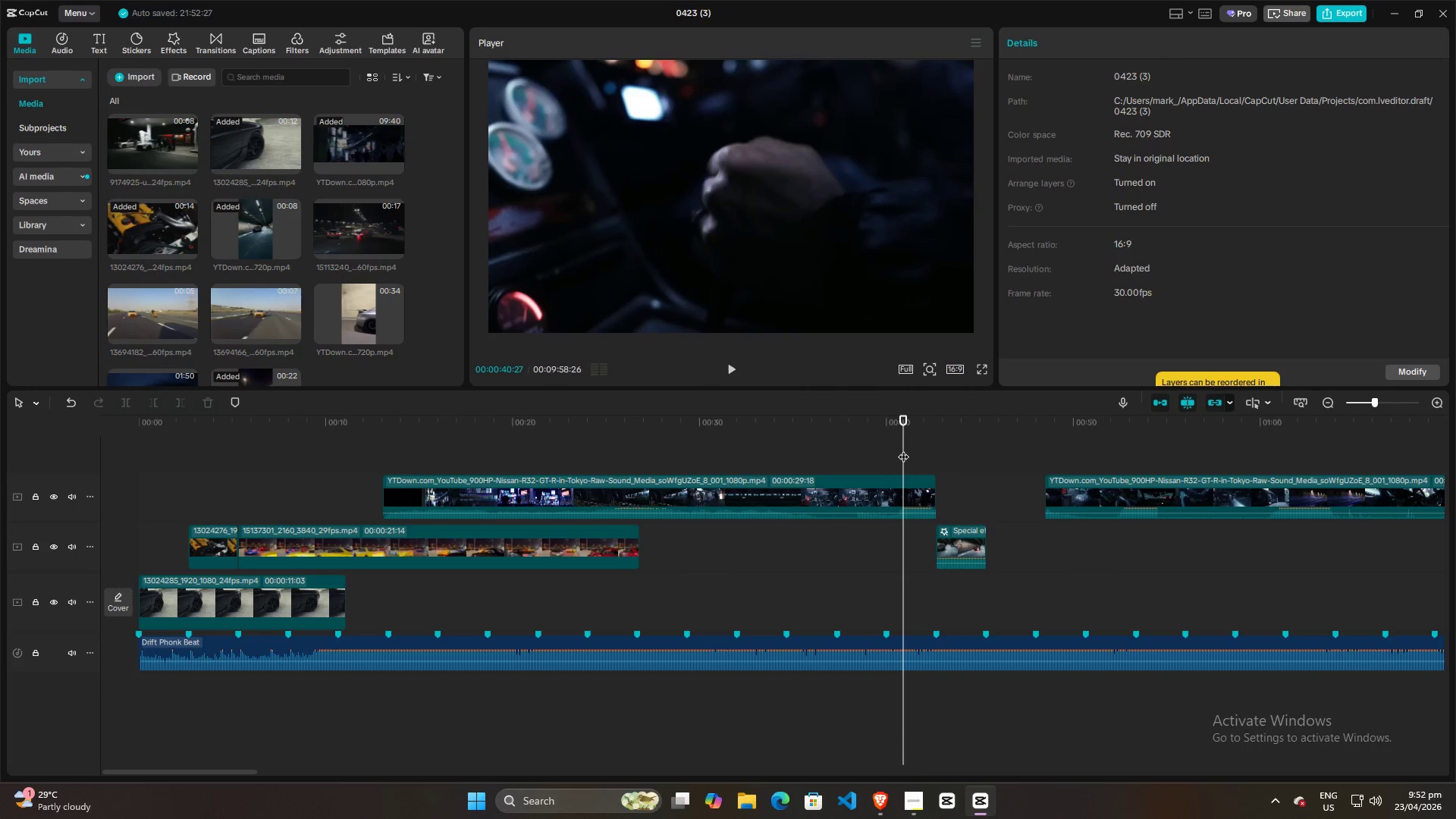 
left_click_drag(start_coordinate=[903, 449], to_coordinate=[885, 452])
 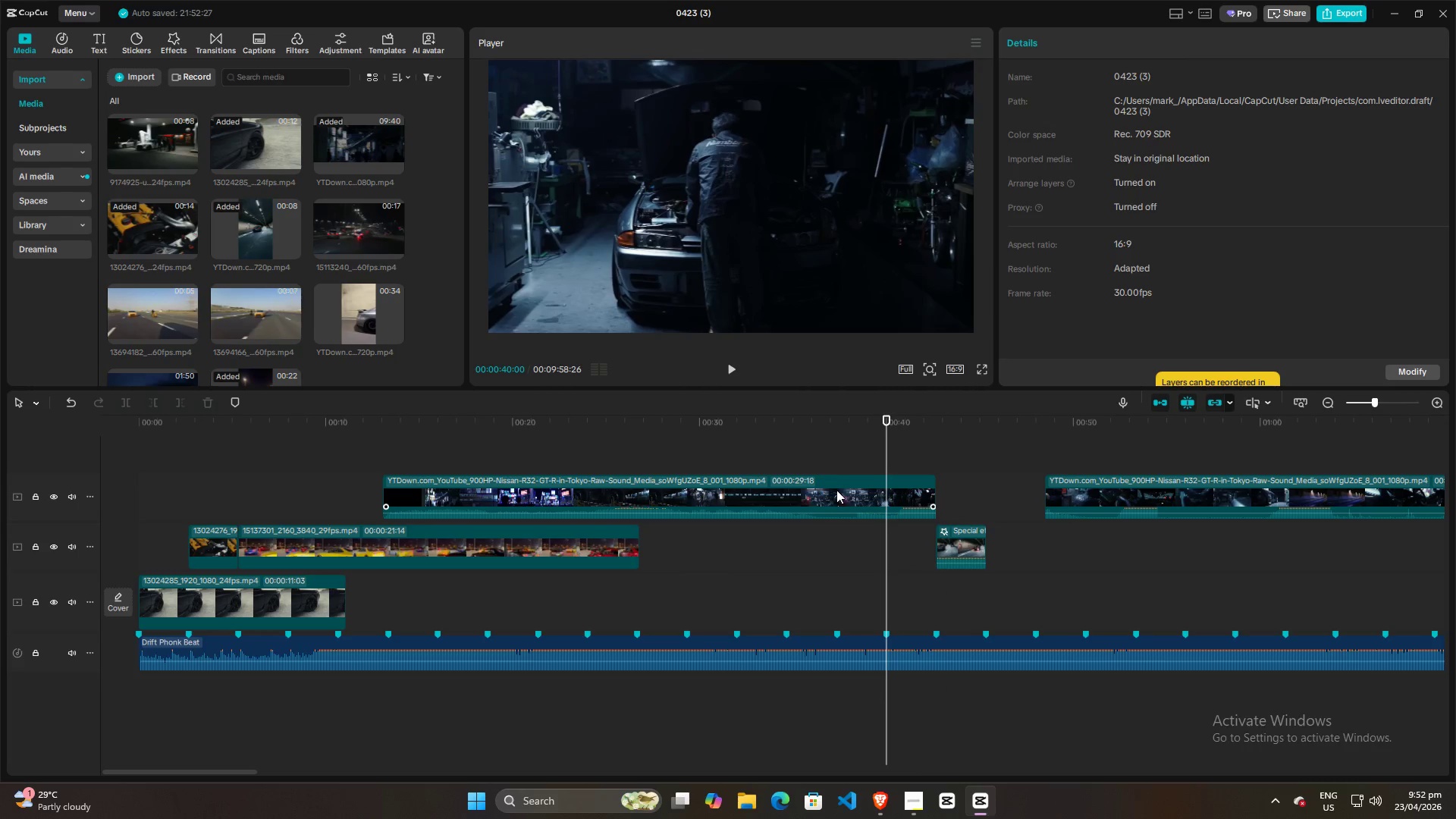 
left_click([835, 490])
 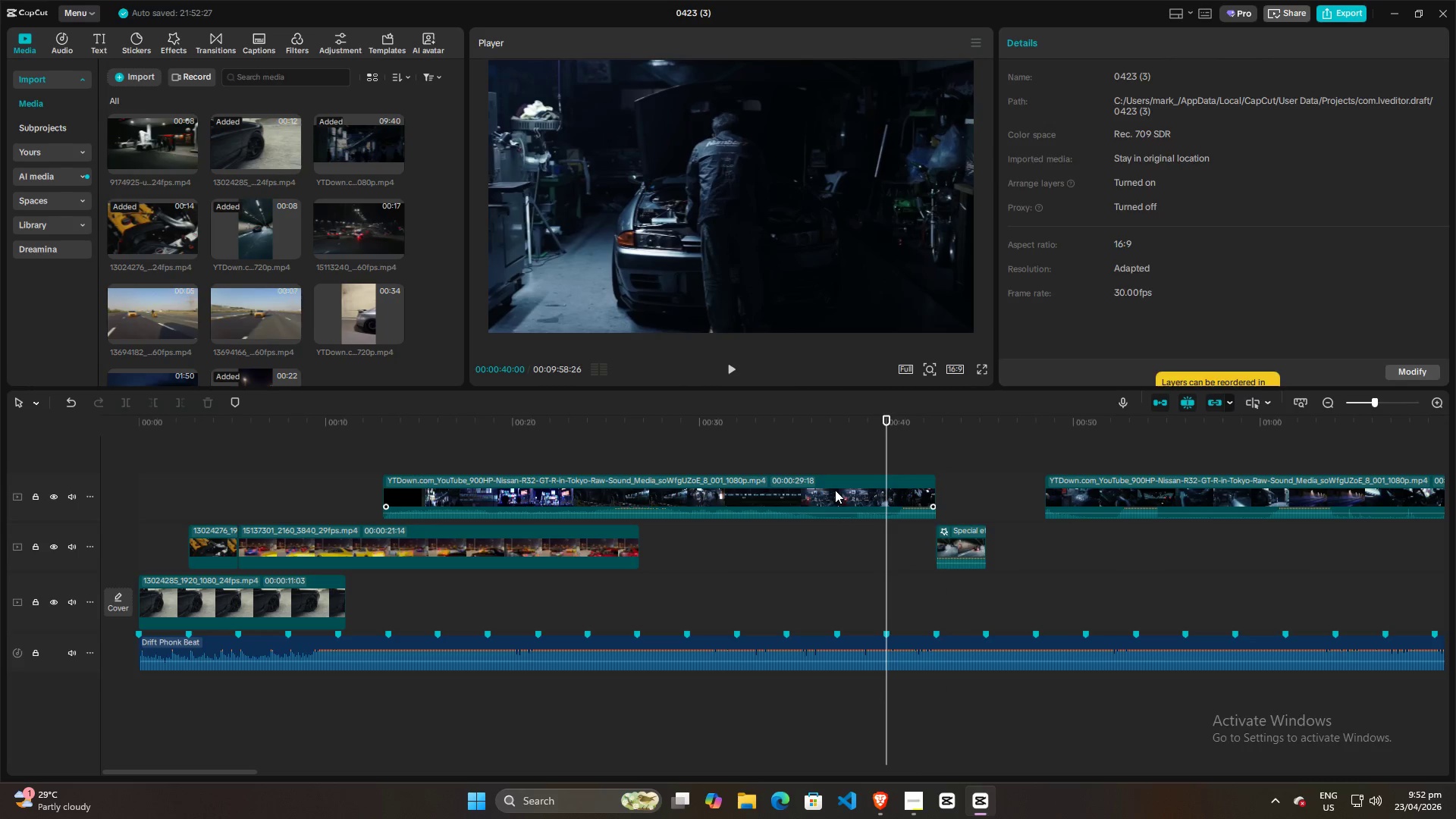 
key(Control+B)
 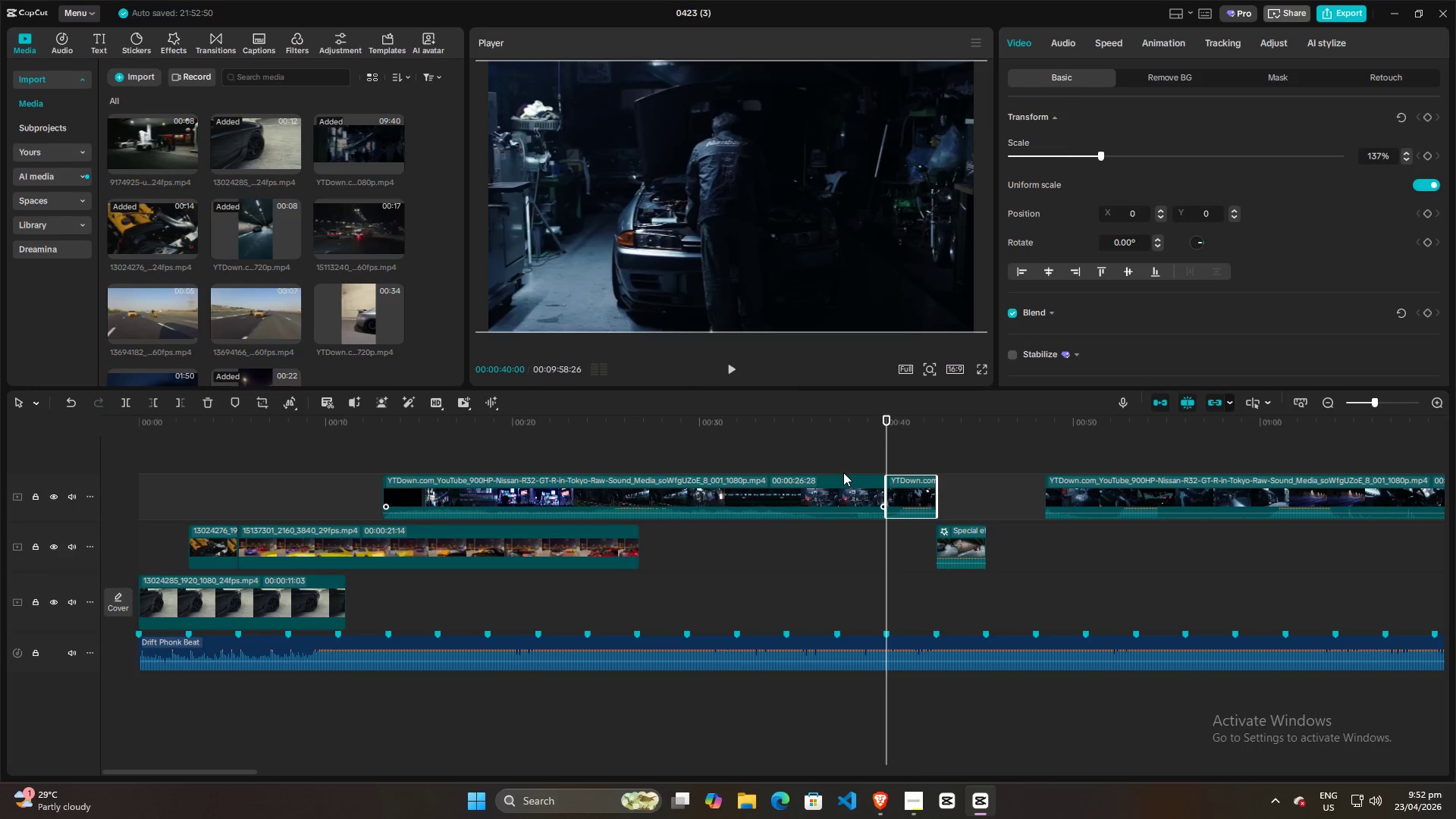 
left_click([836, 461])
 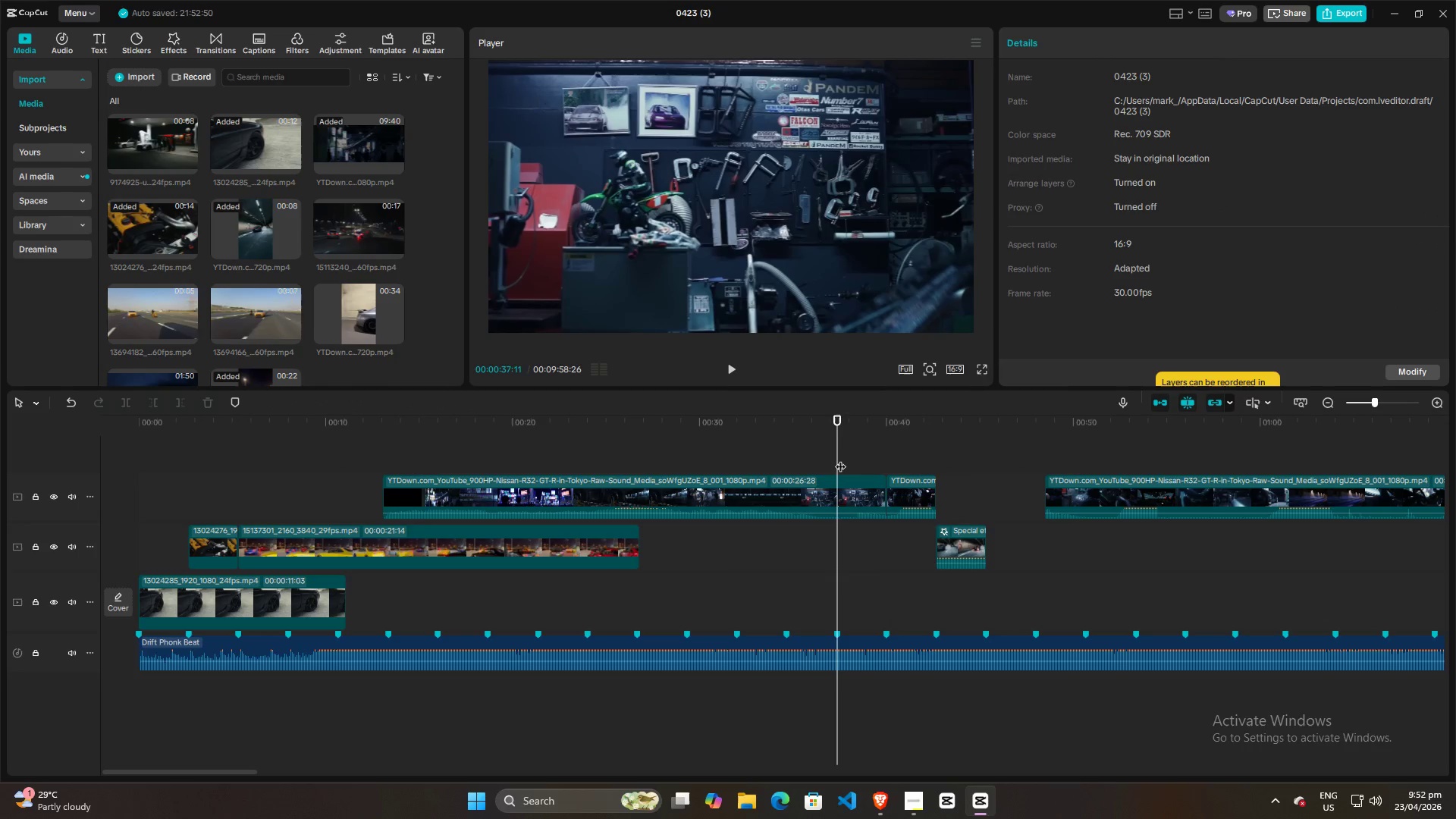 
left_click_drag(start_coordinate=[840, 459], to_coordinate=[887, 449])
 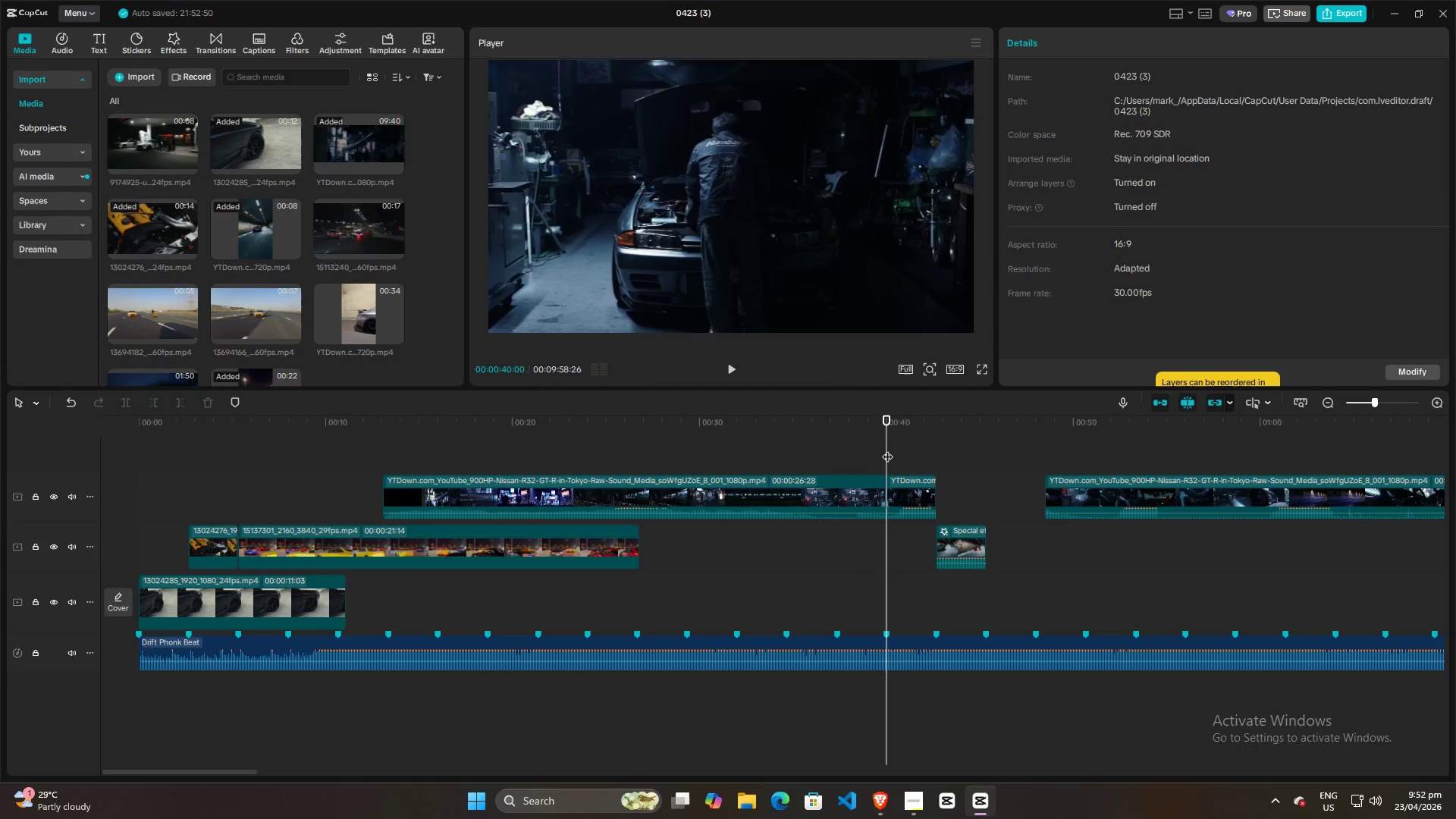 
key(Space)
 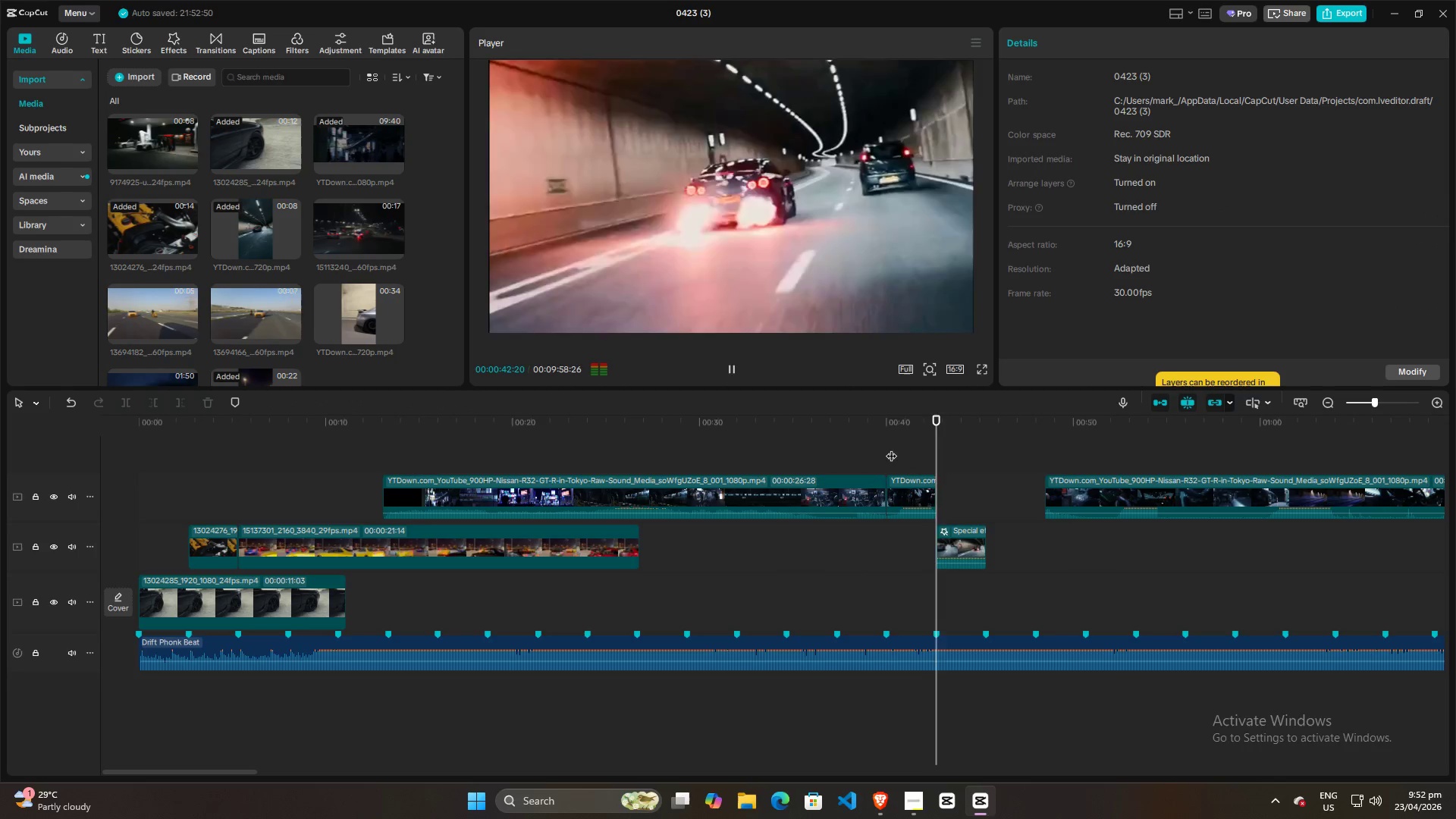 
key(Space)
 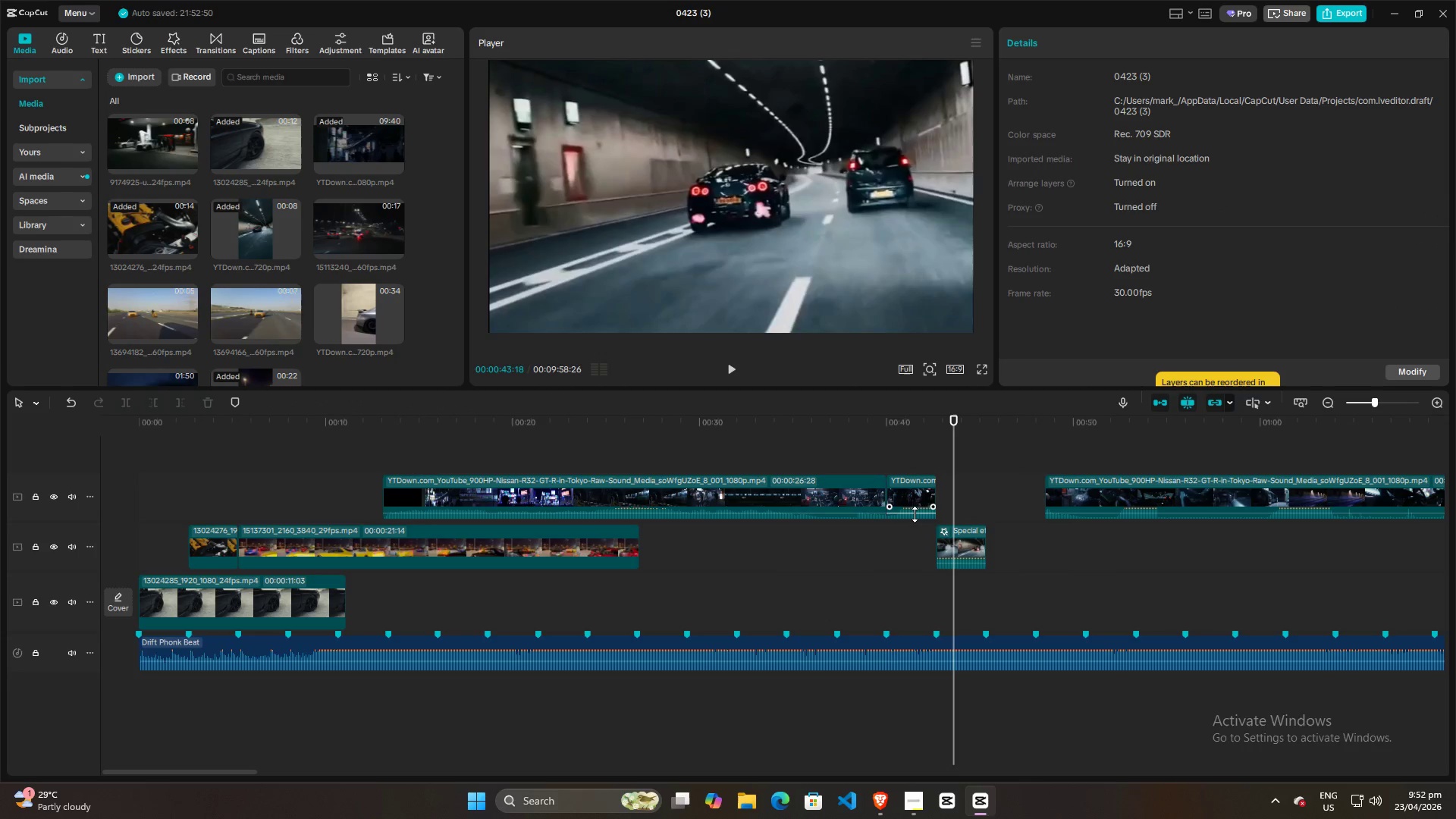 
left_click([894, 440])
 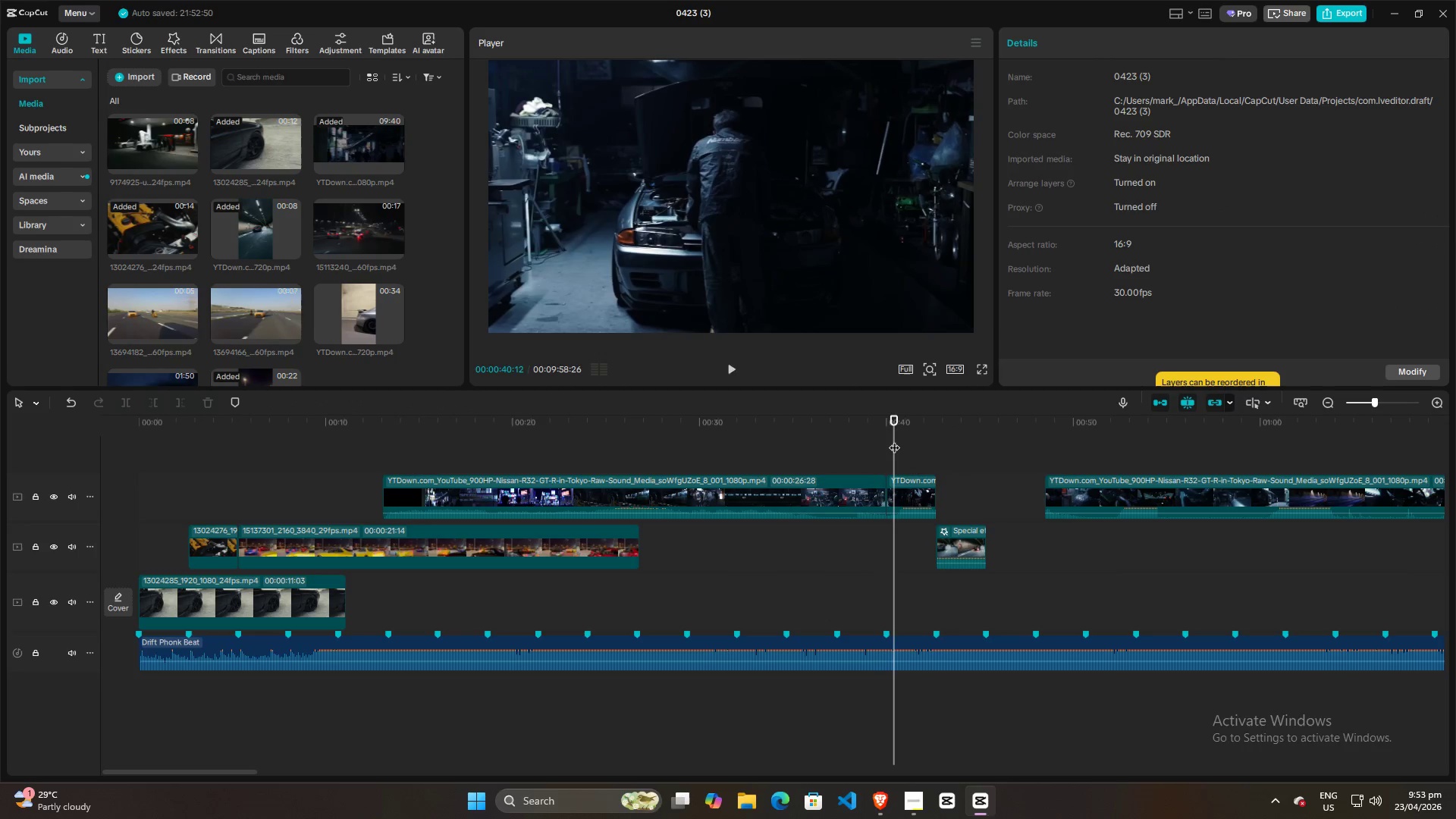 
key(Space)
 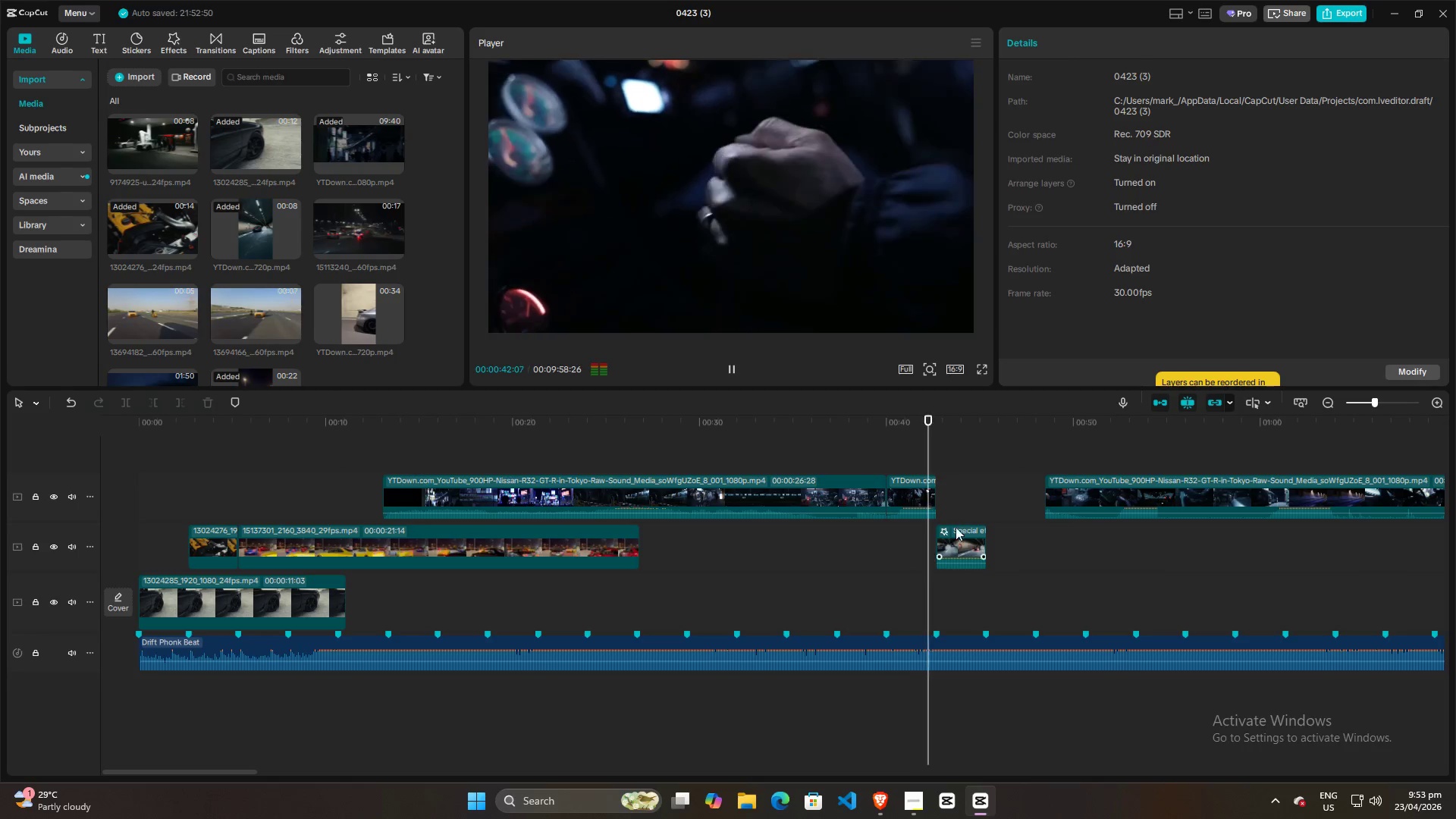 
key(Space)
 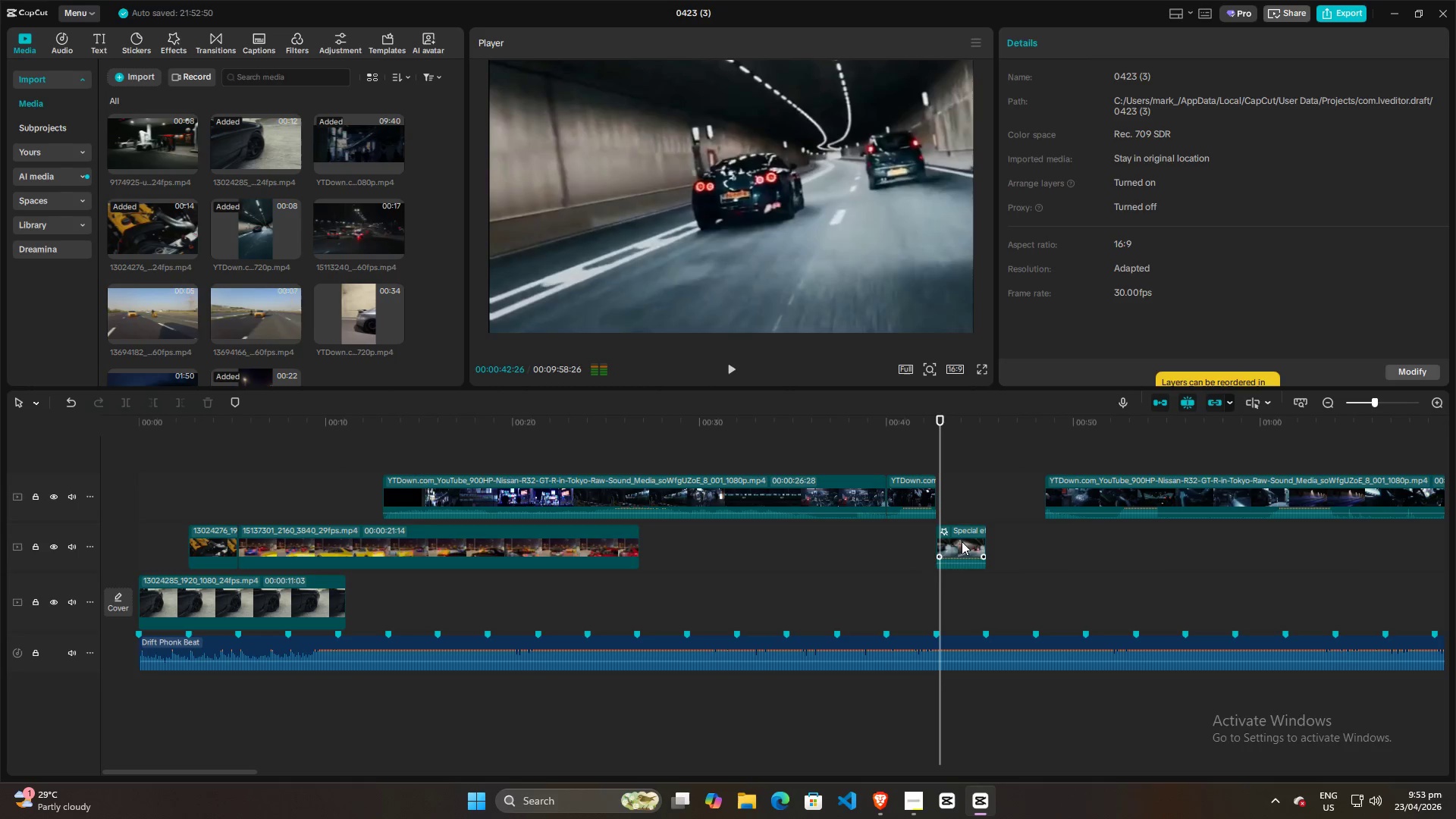 
left_click([962, 541])
 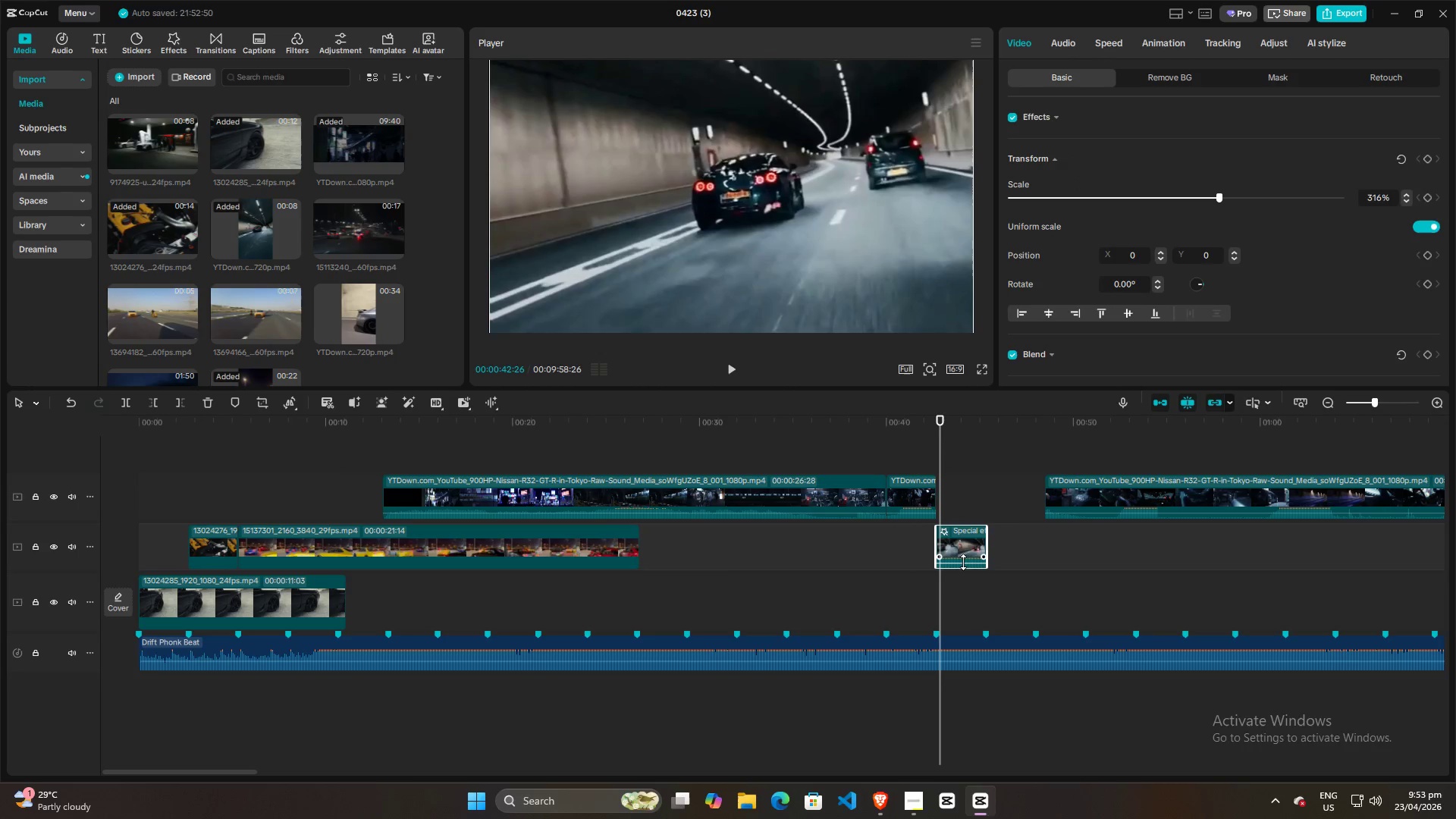 
left_click_drag(start_coordinate=[963, 562], to_coordinate=[958, 588])
 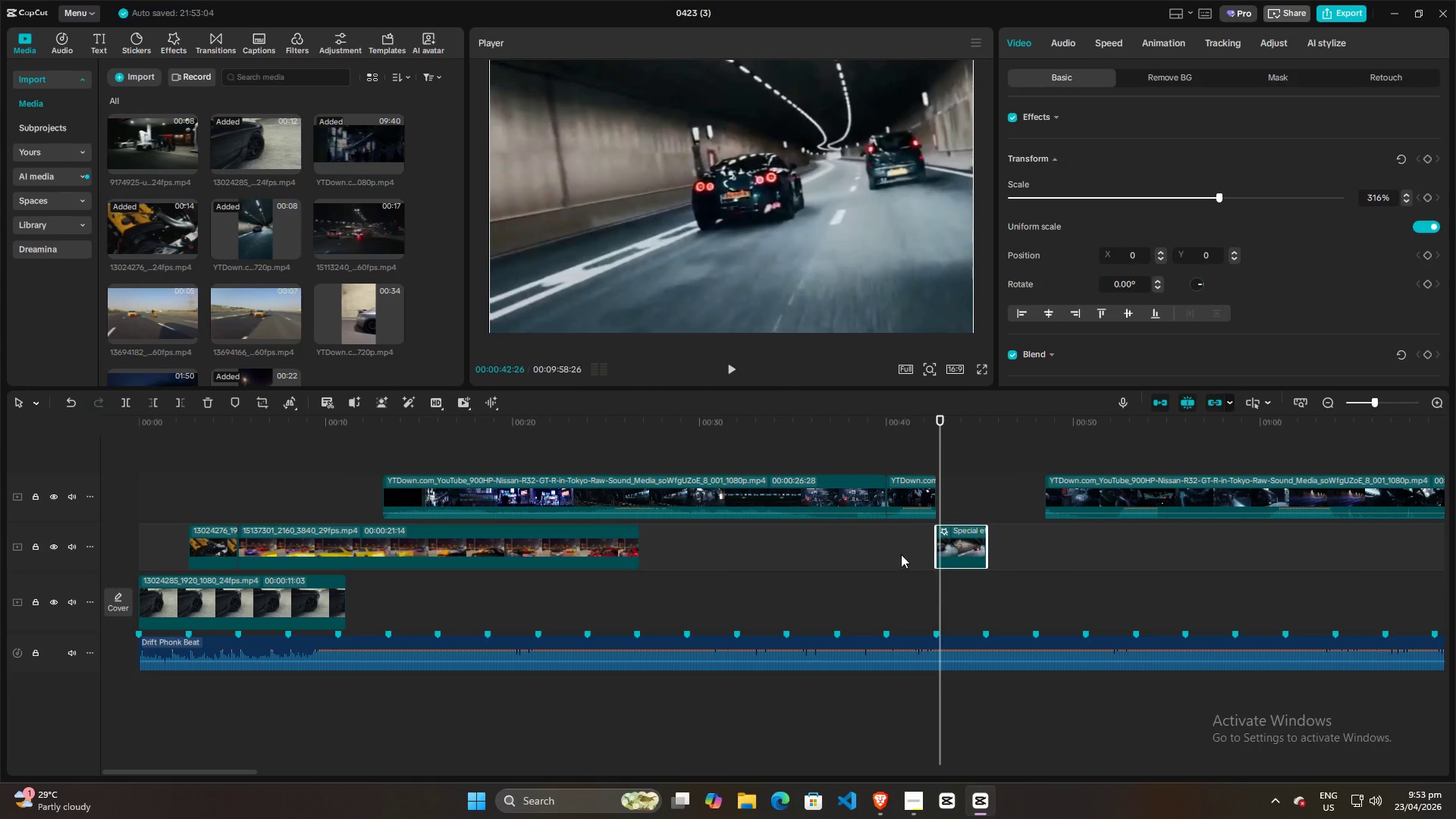 
double_click([901, 554])
 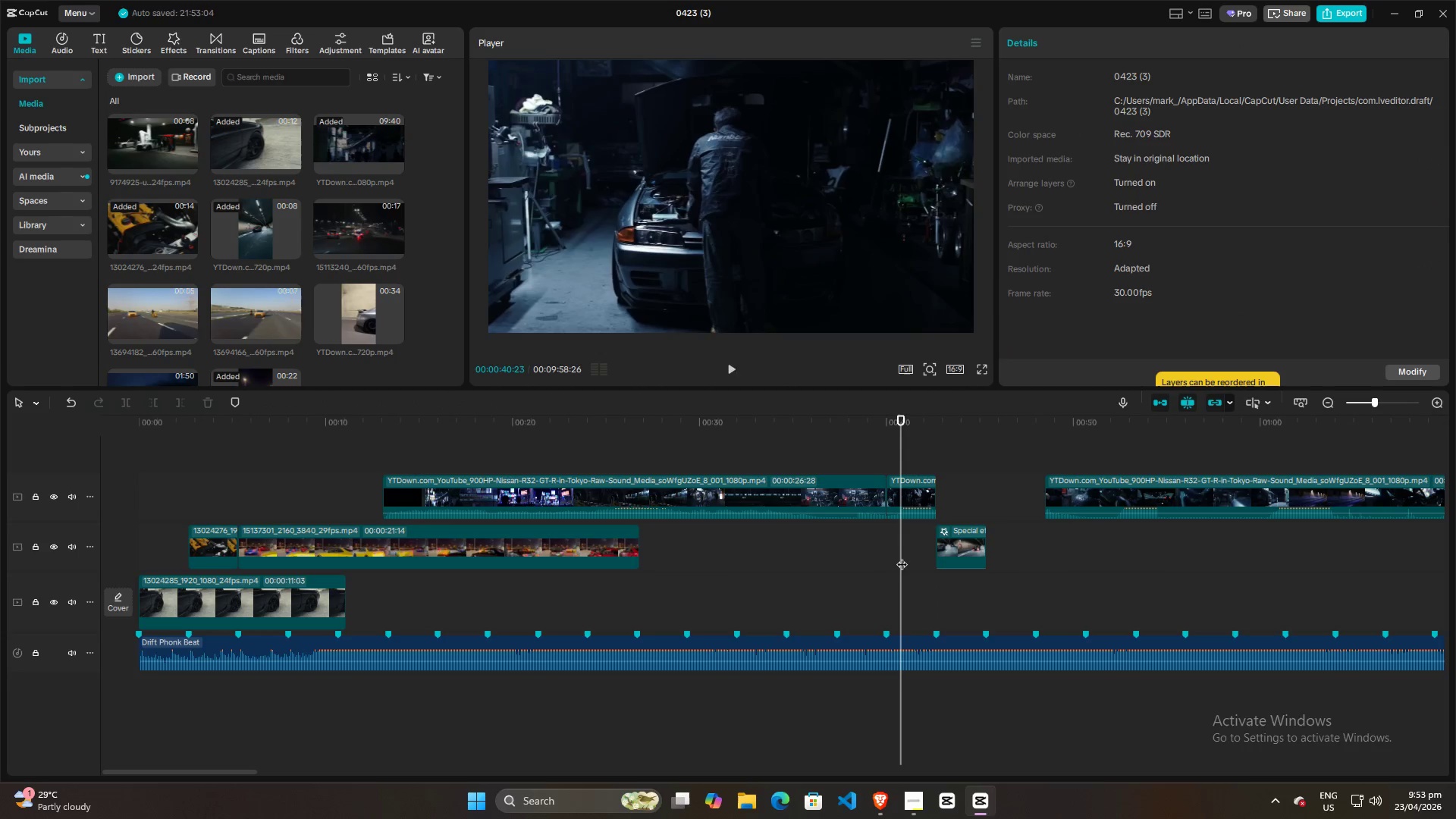 
key(Space)
 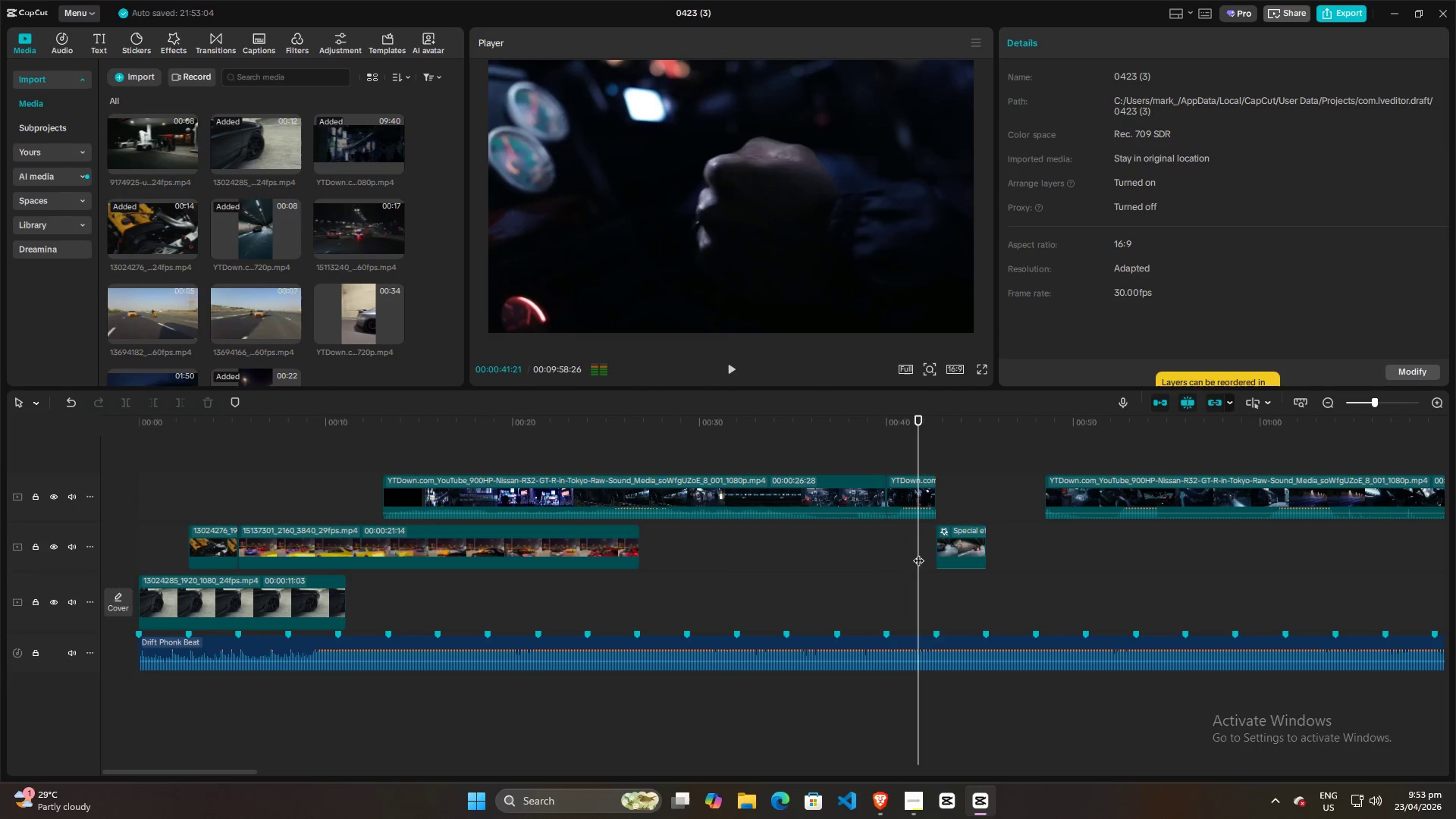 
double_click([924, 553])
 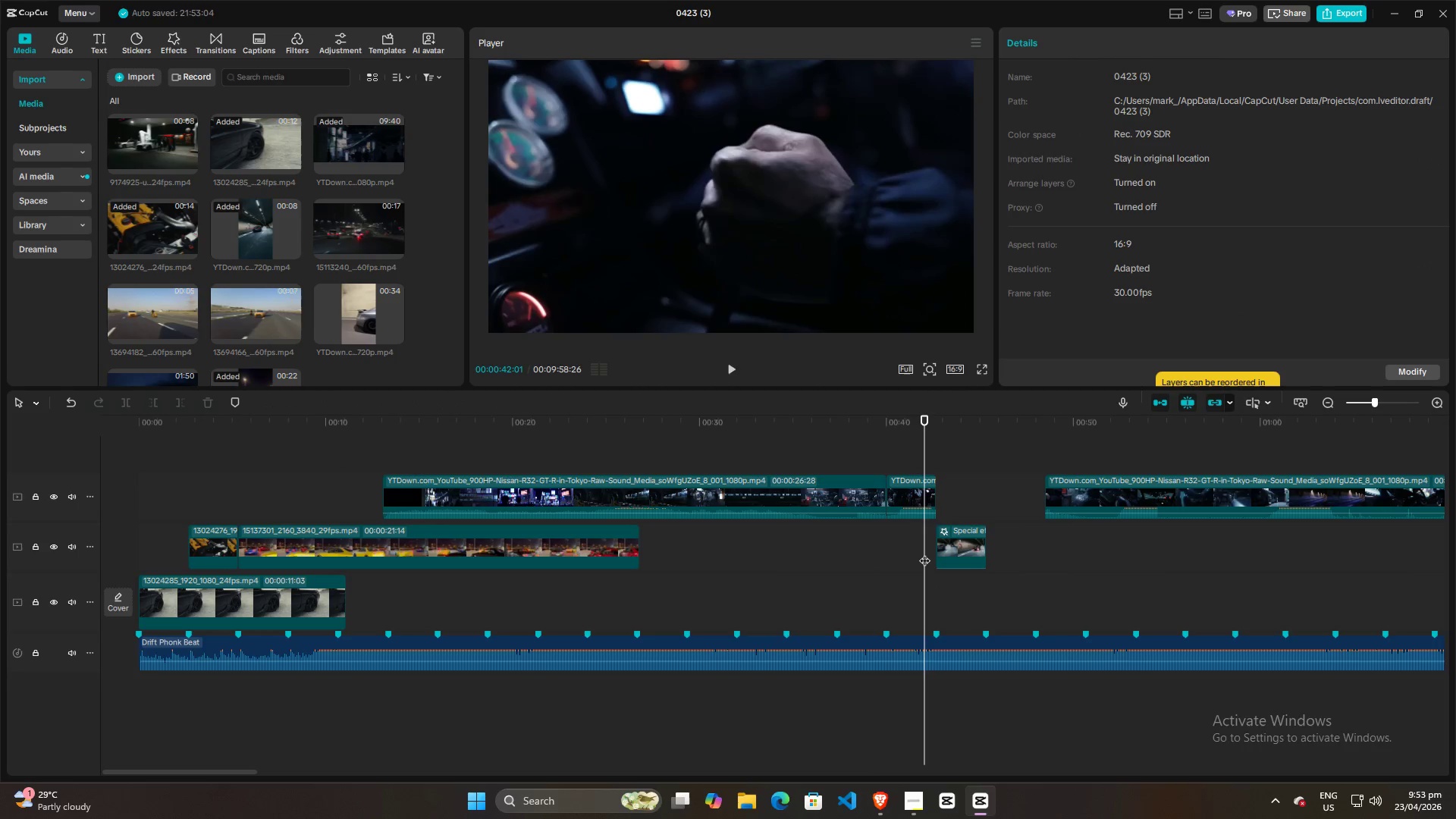 
key(Space)
 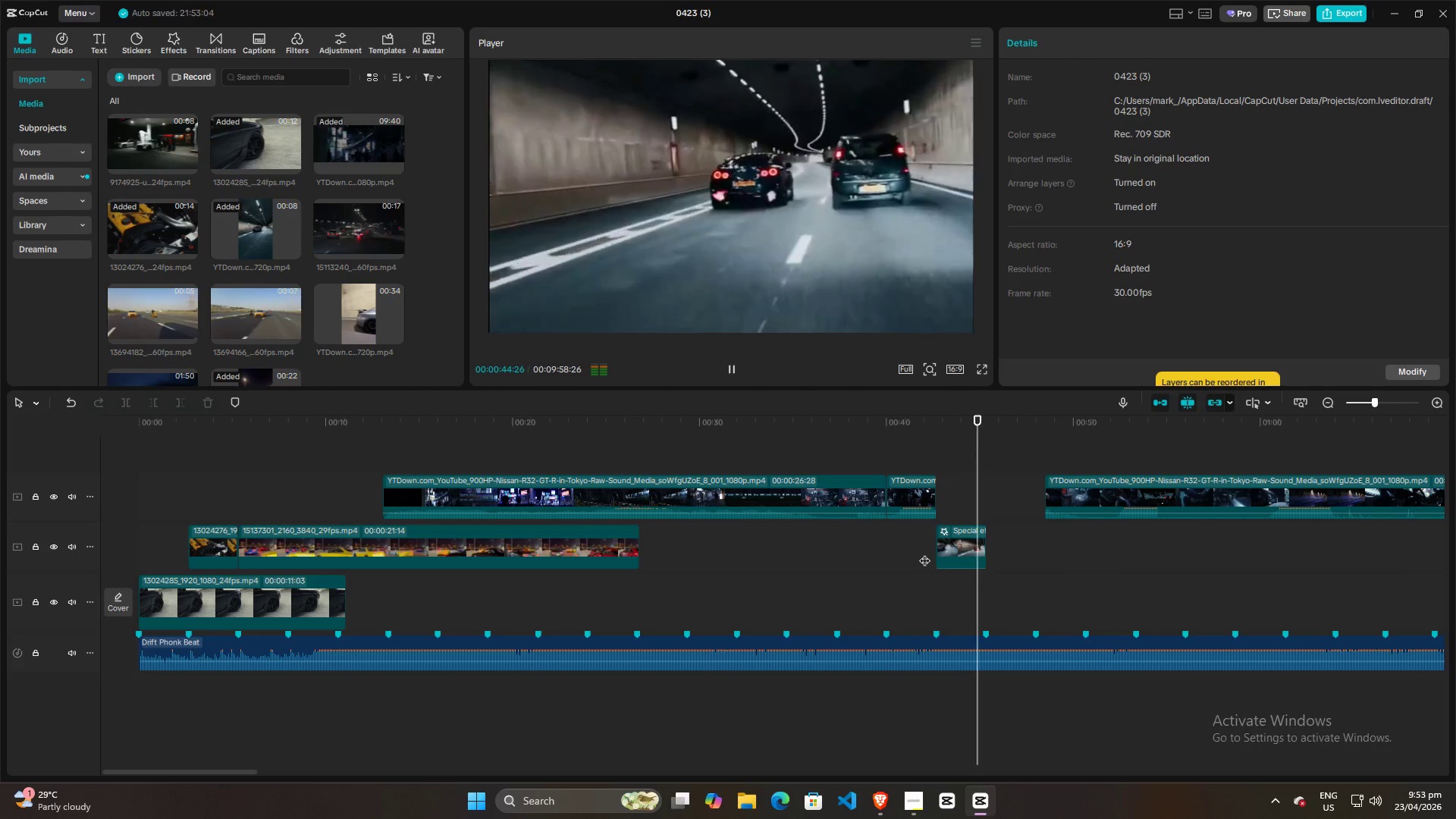 
key(Space)
 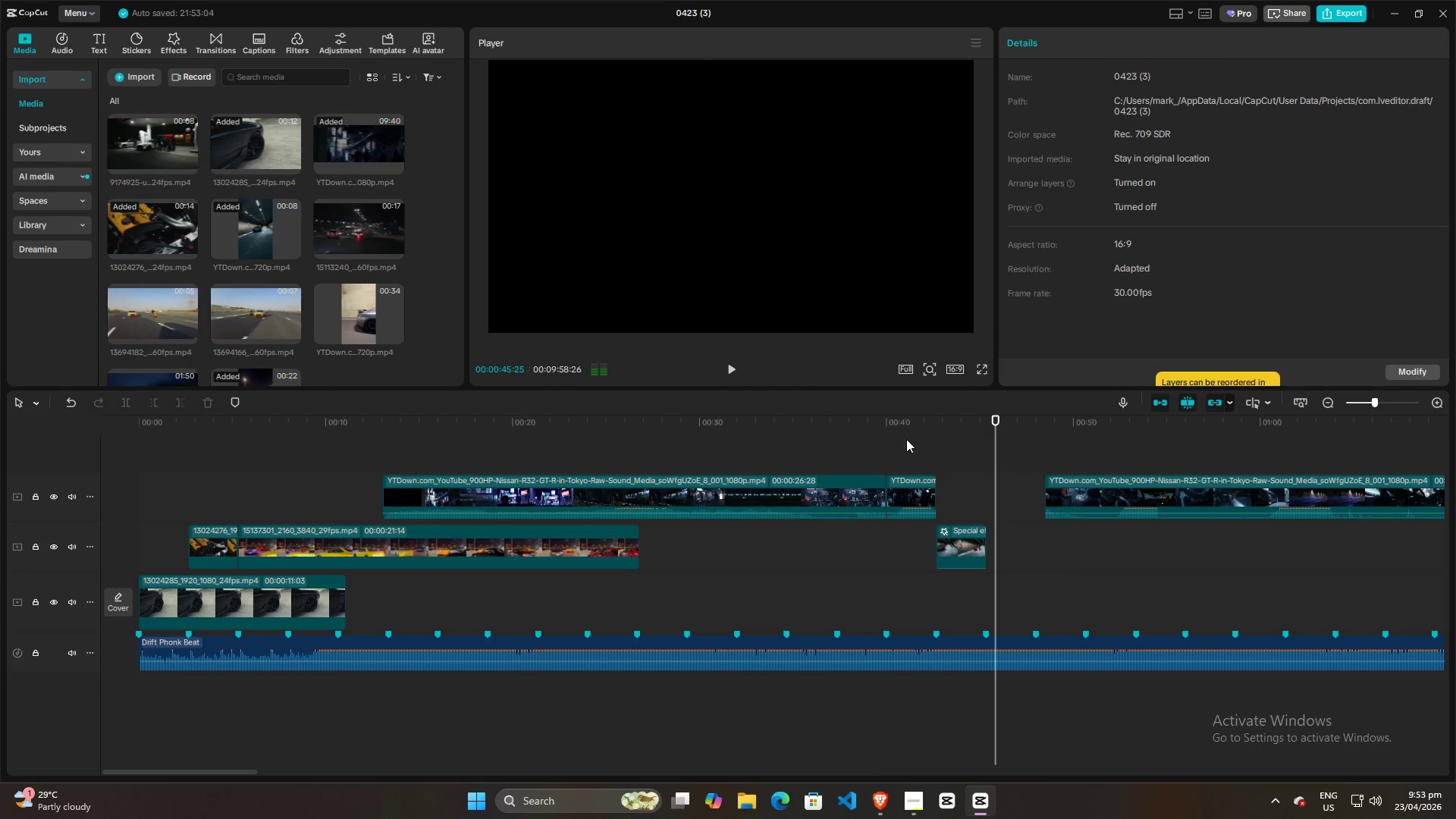 
left_click([906, 439])
 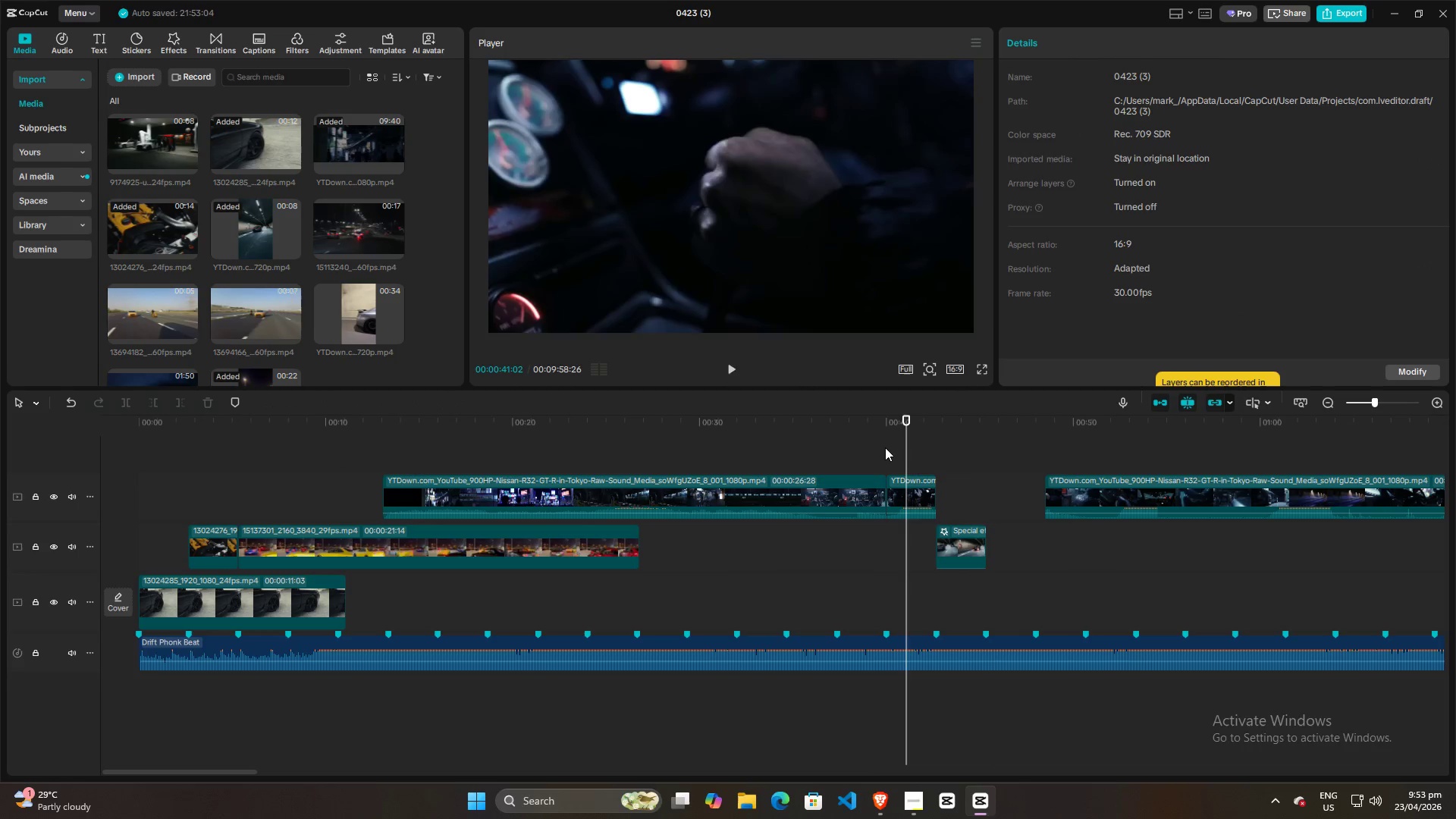 
key(Space)
 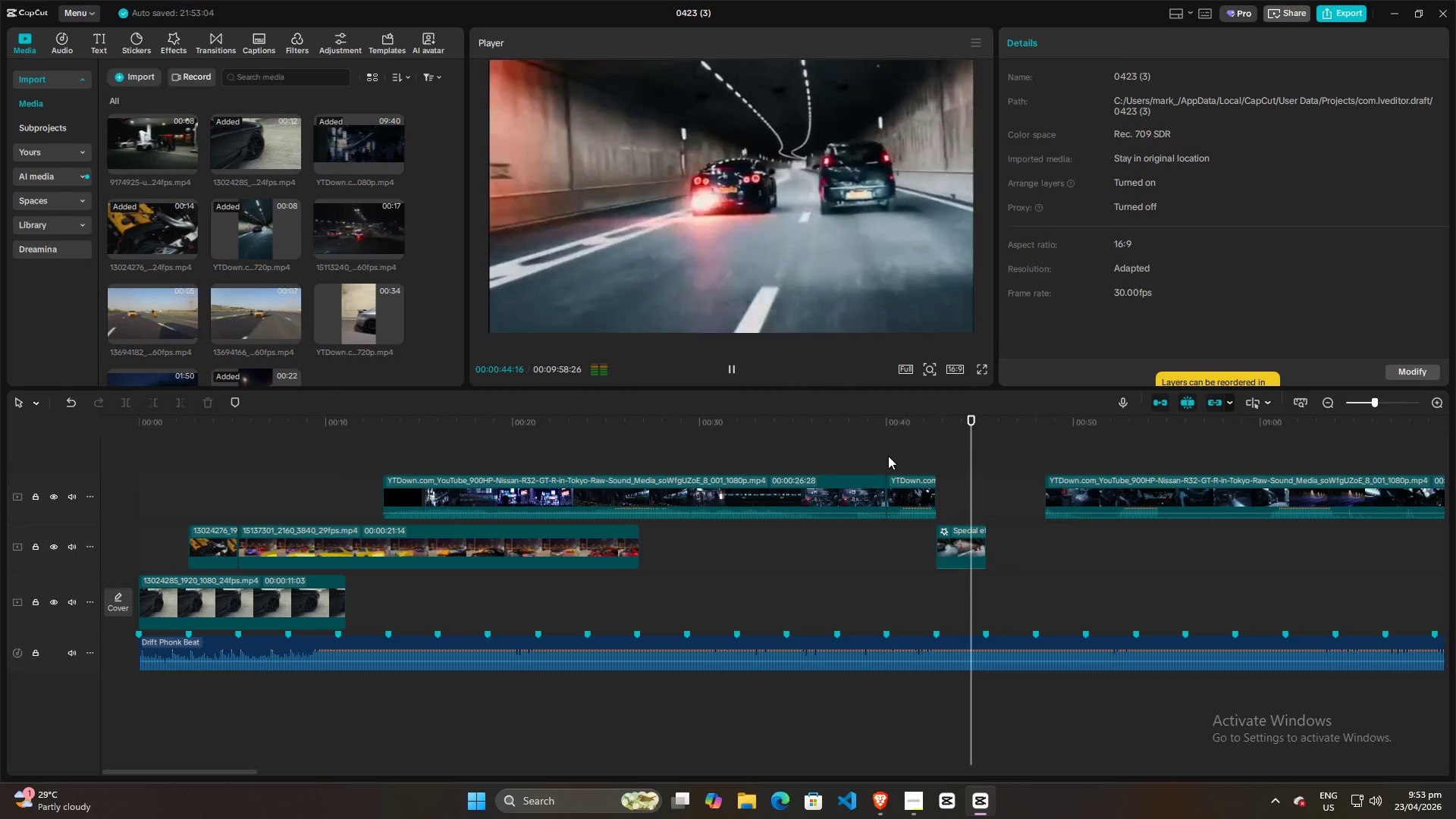 
key(Space)
 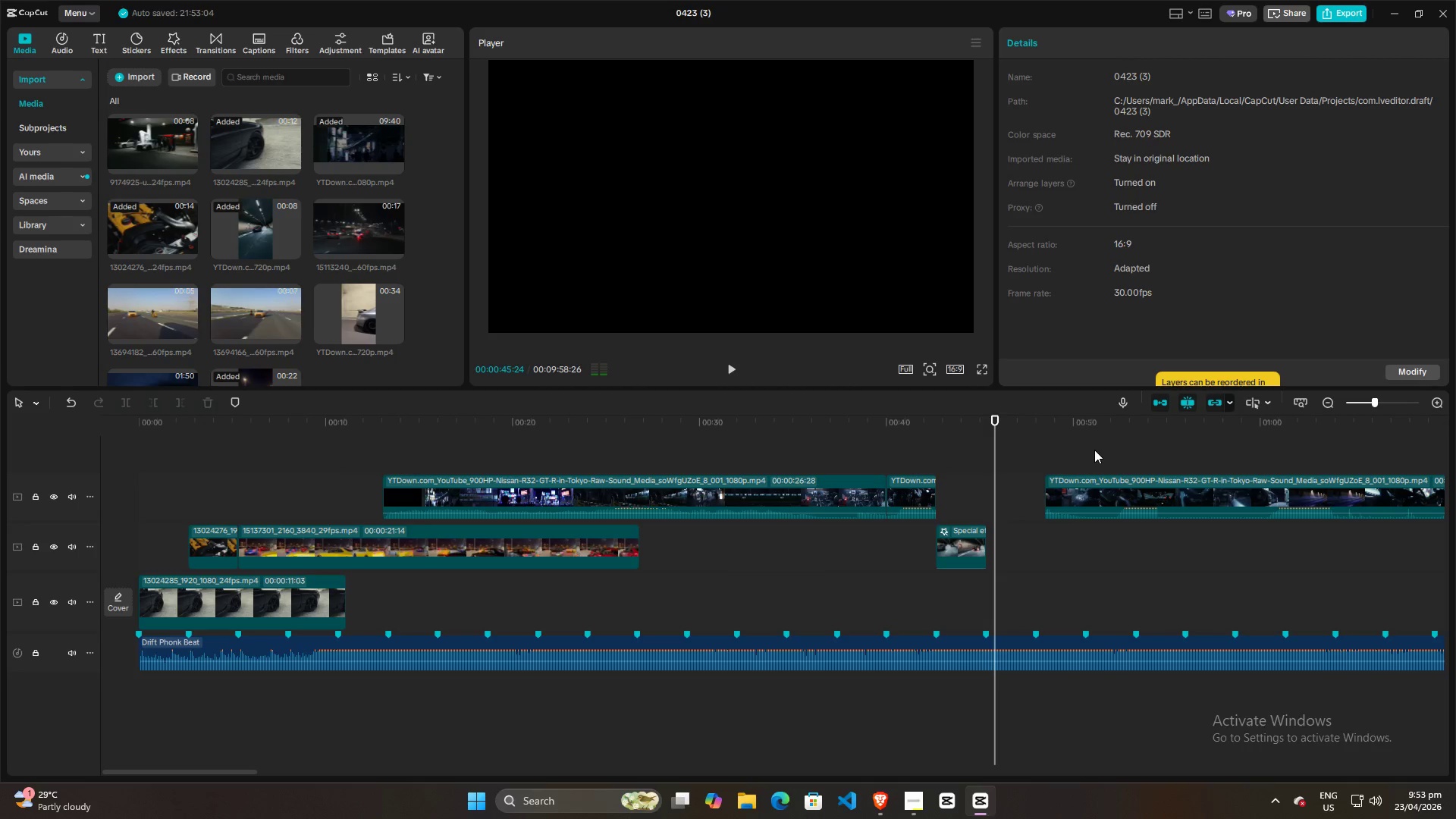 
double_click([1064, 450])
 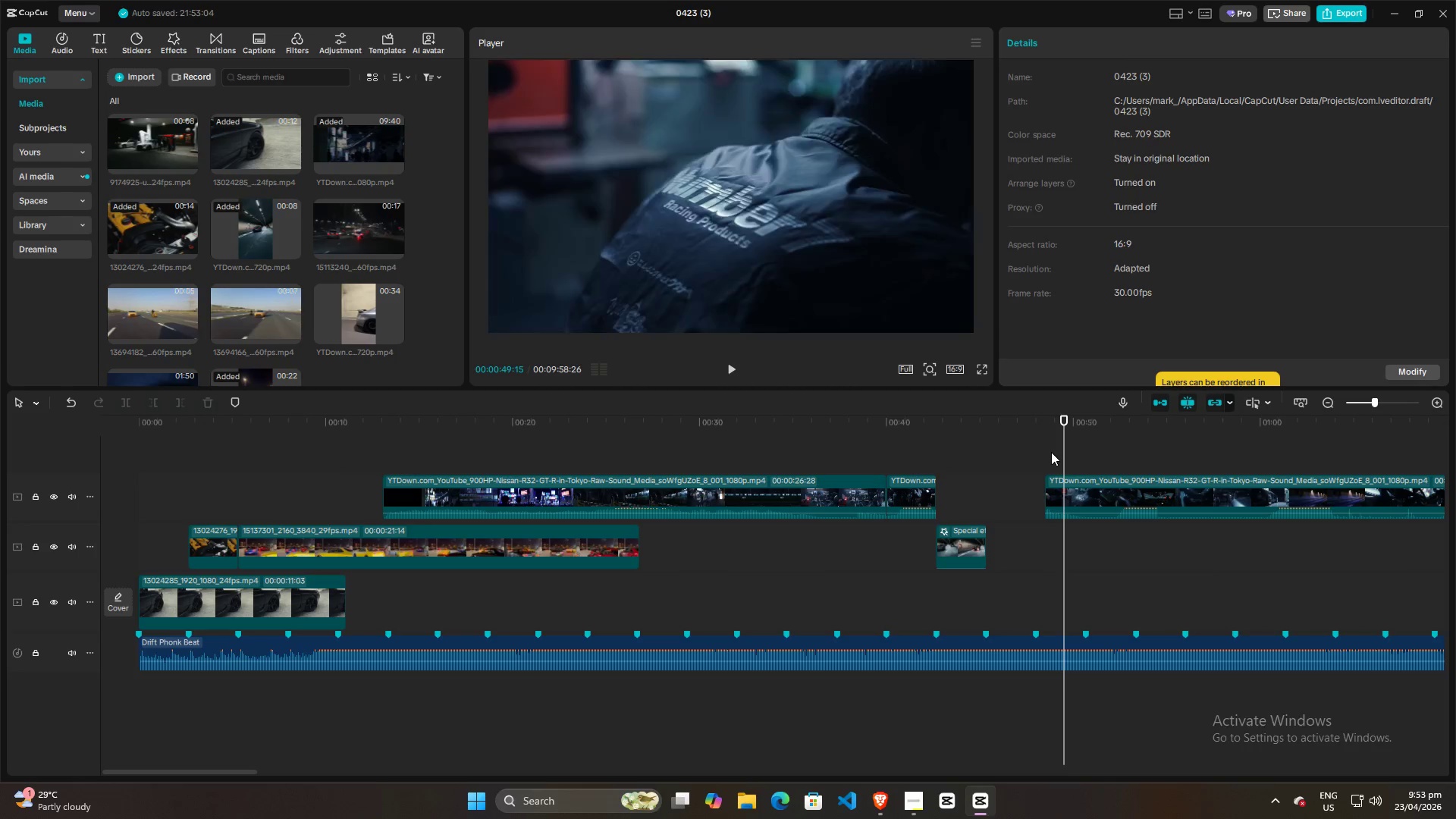 
triple_click([1051, 452])
 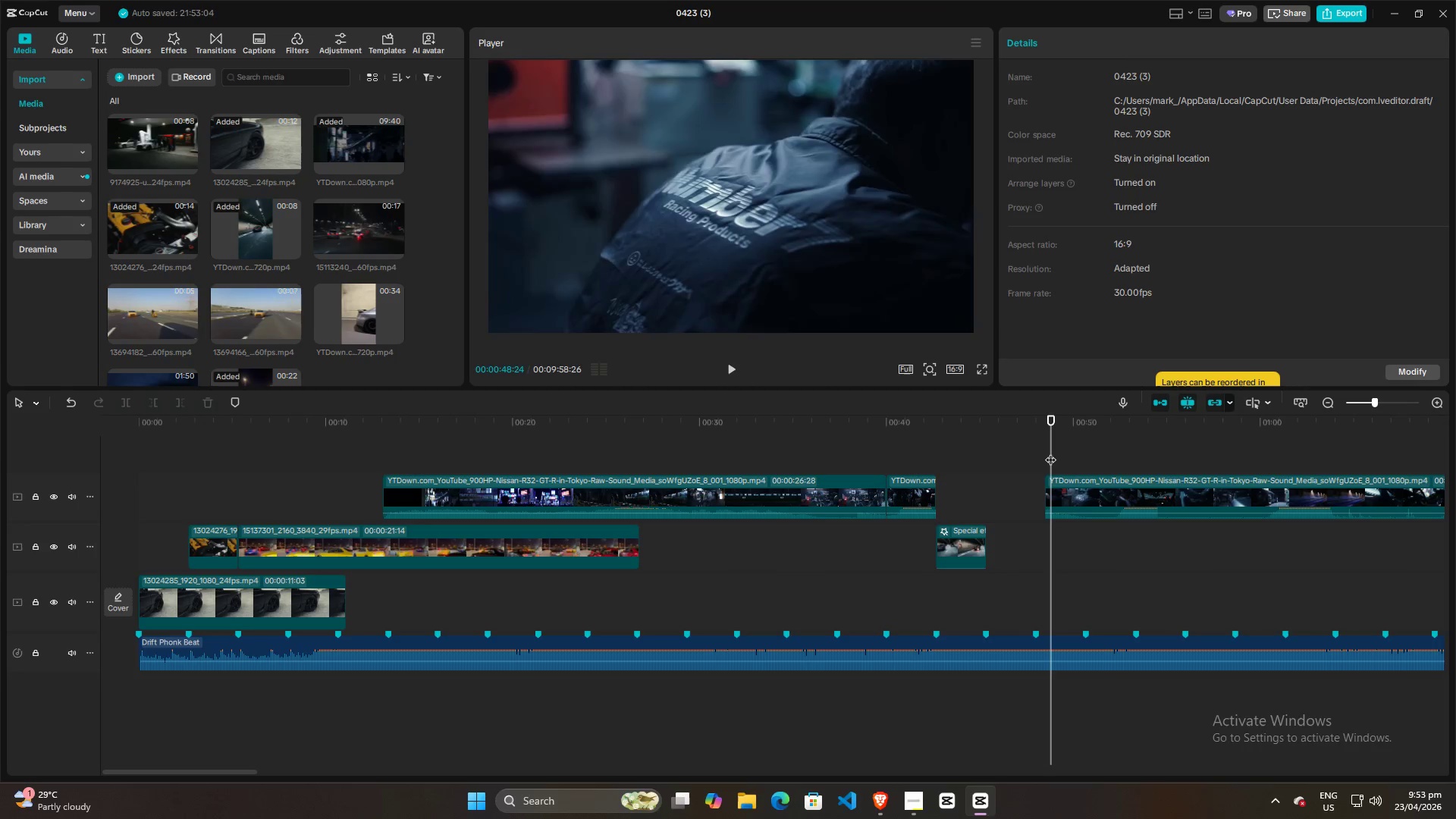 
left_click_drag(start_coordinate=[1050, 452], to_coordinate=[1236, 453])
 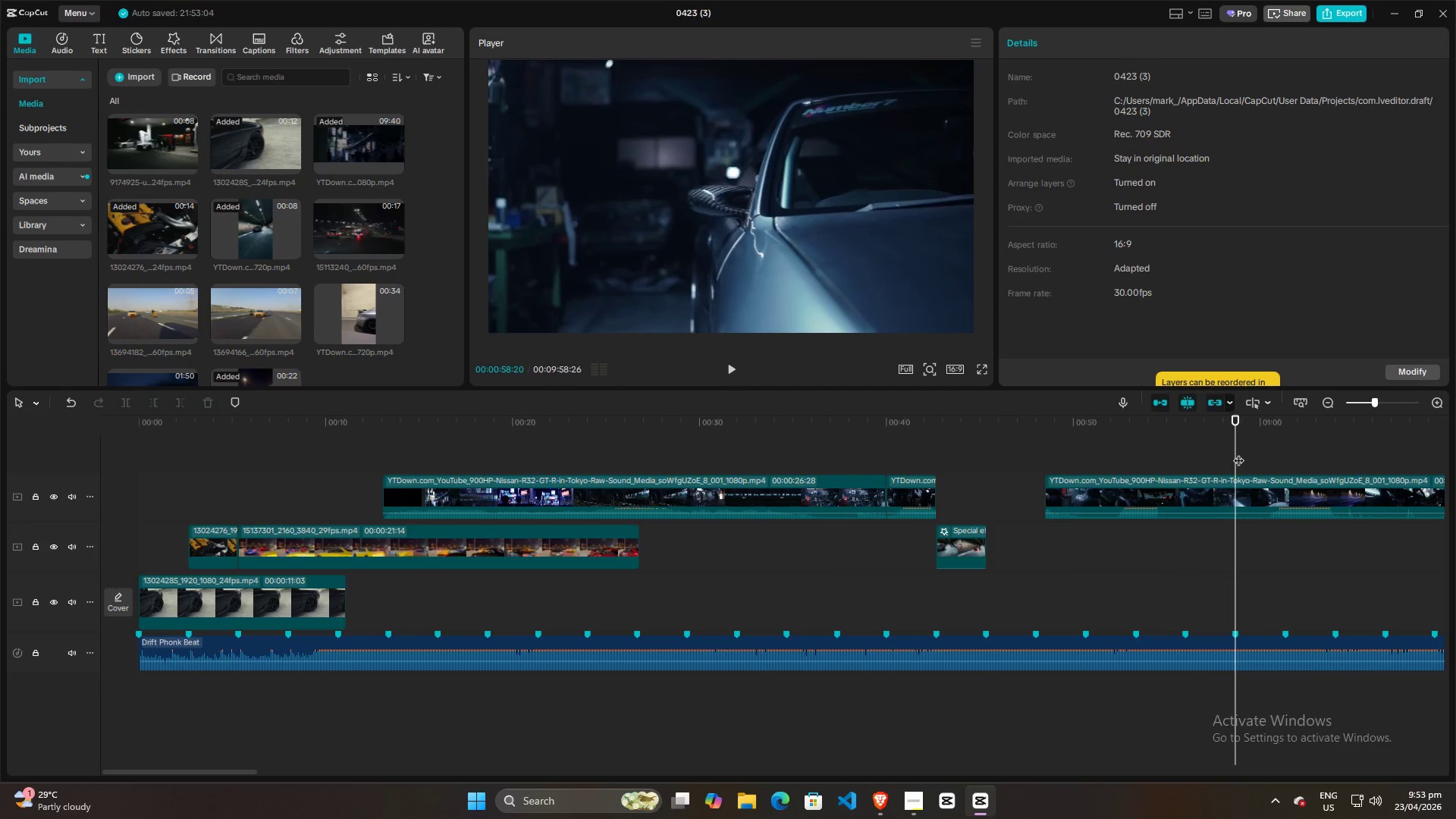 
hold_key(key=ControlLeft, duration=0.67)
 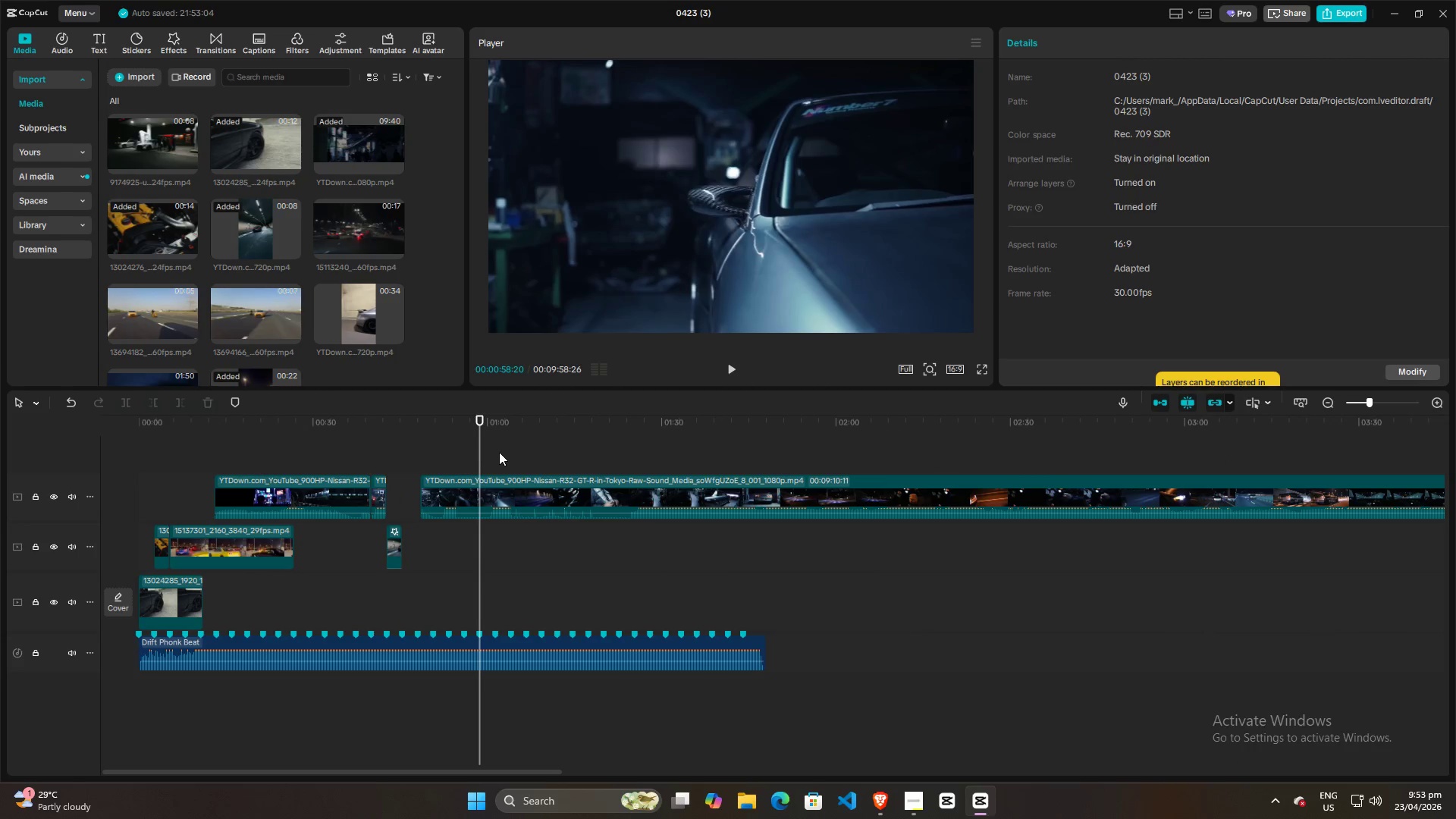 
left_click_drag(start_coordinate=[479, 453], to_coordinate=[588, 456])
 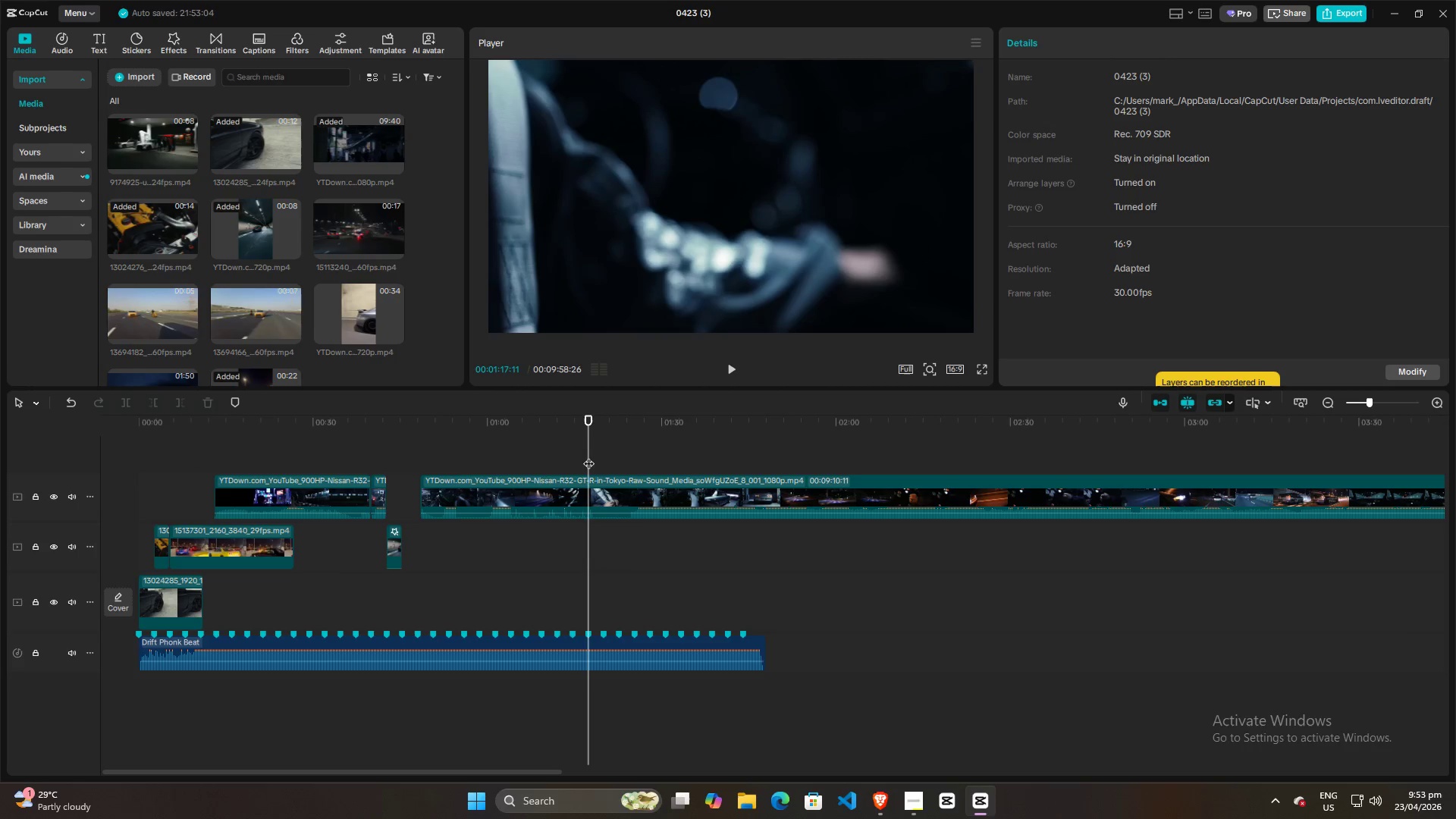 
scroll: coordinate [1081, 484], scroll_direction: down, amount: 8.0
 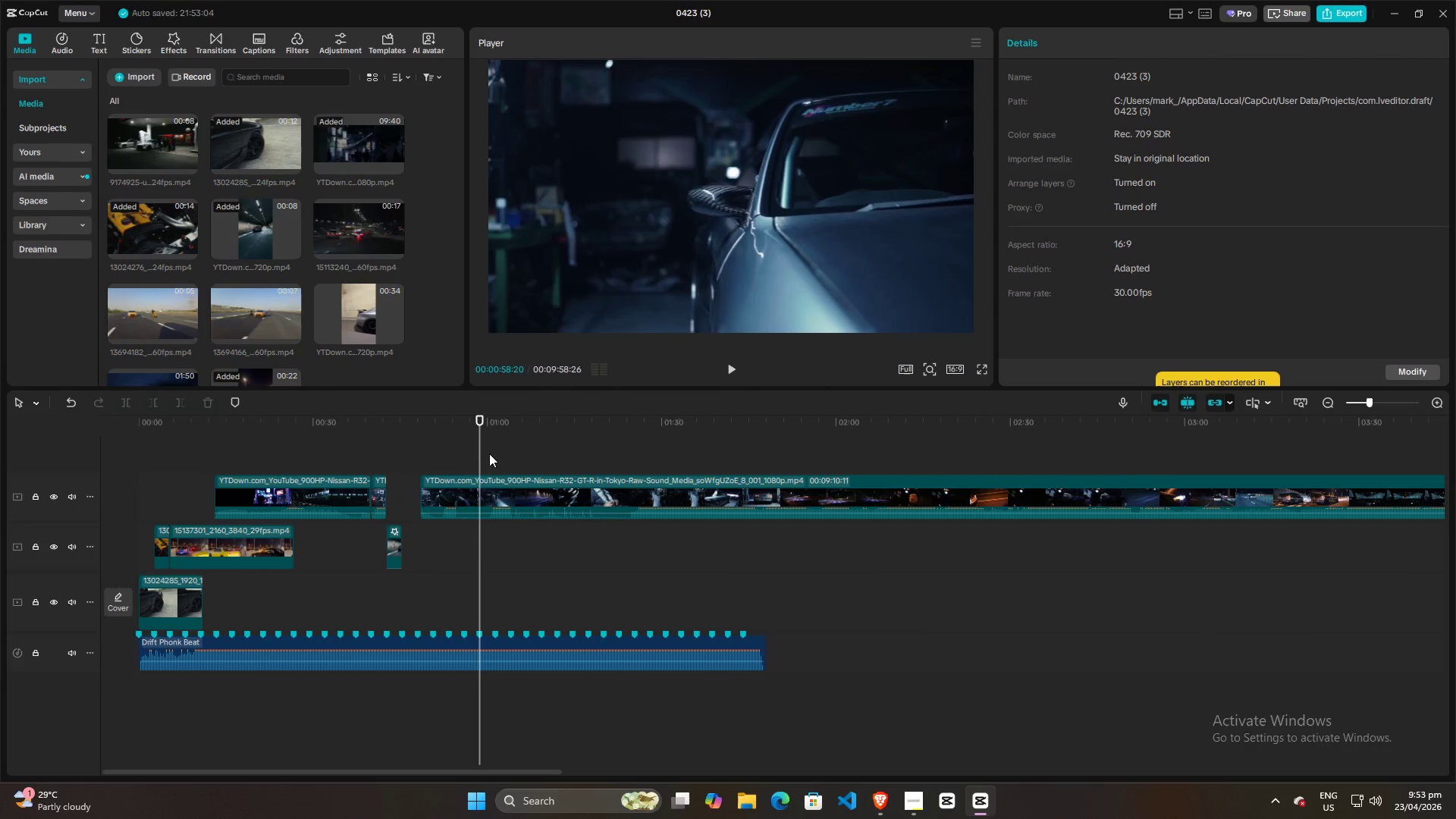 
key(ArrowRight)
 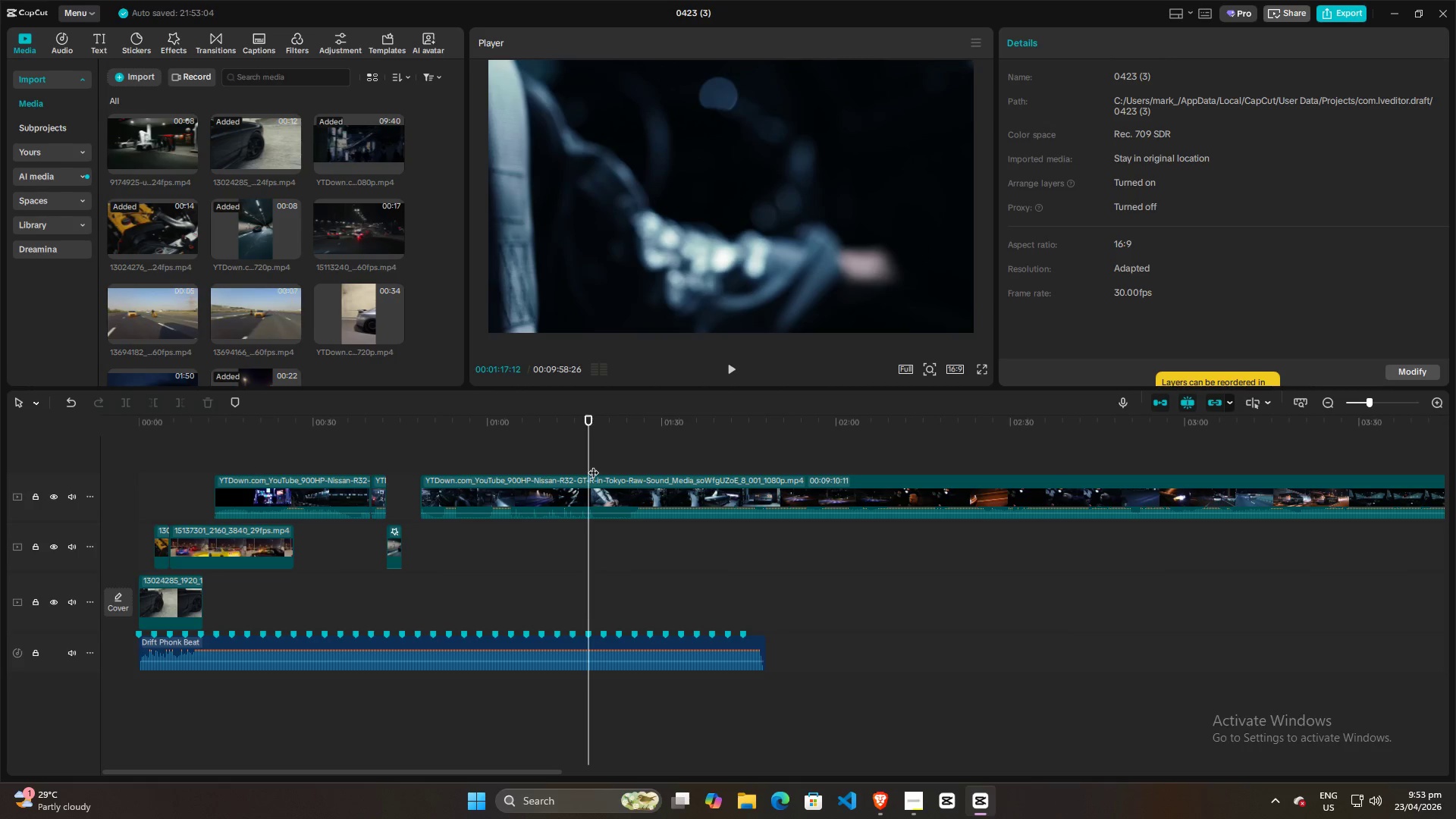 
key(ArrowRight)
 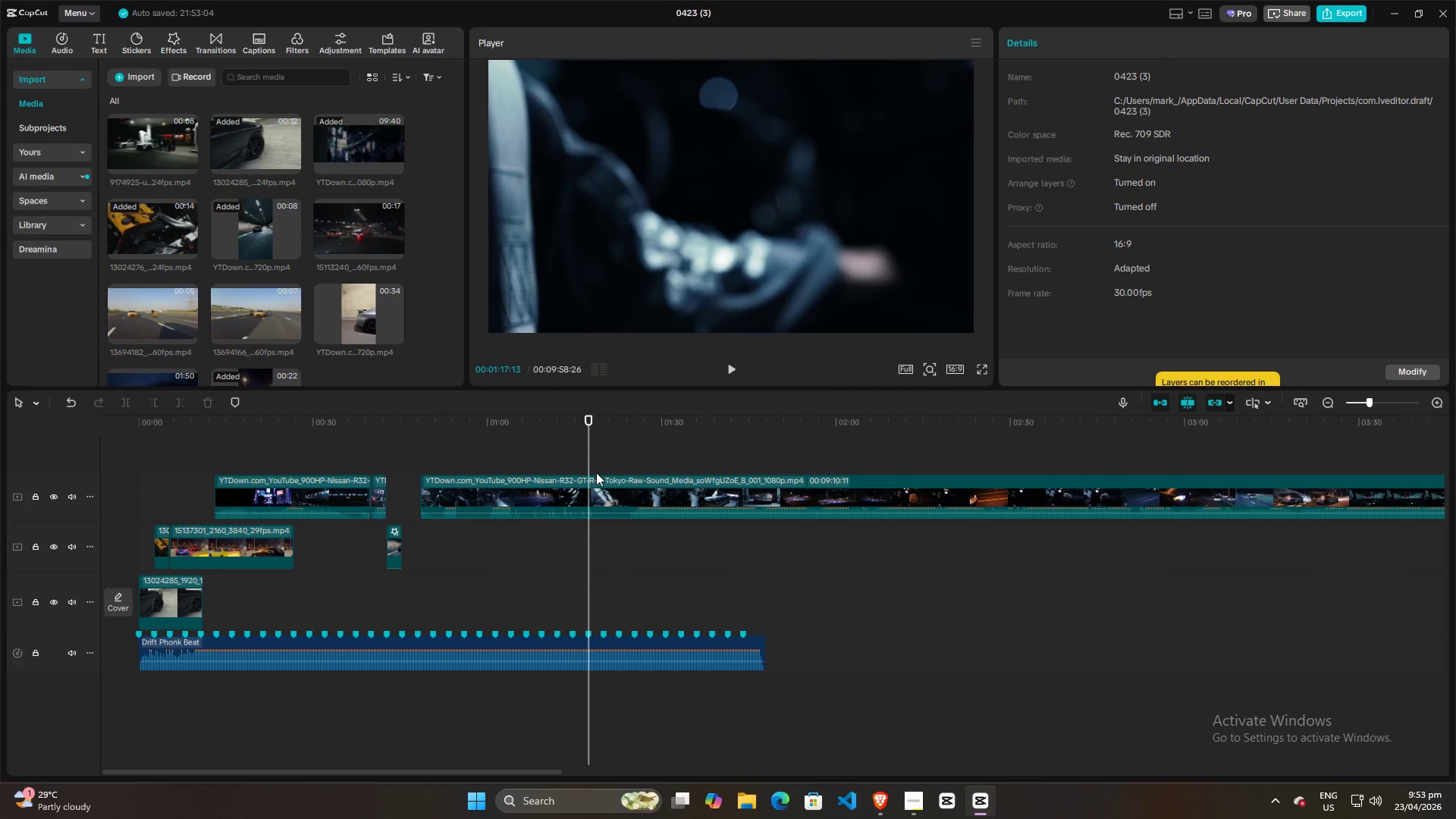 
key(ArrowRight)
 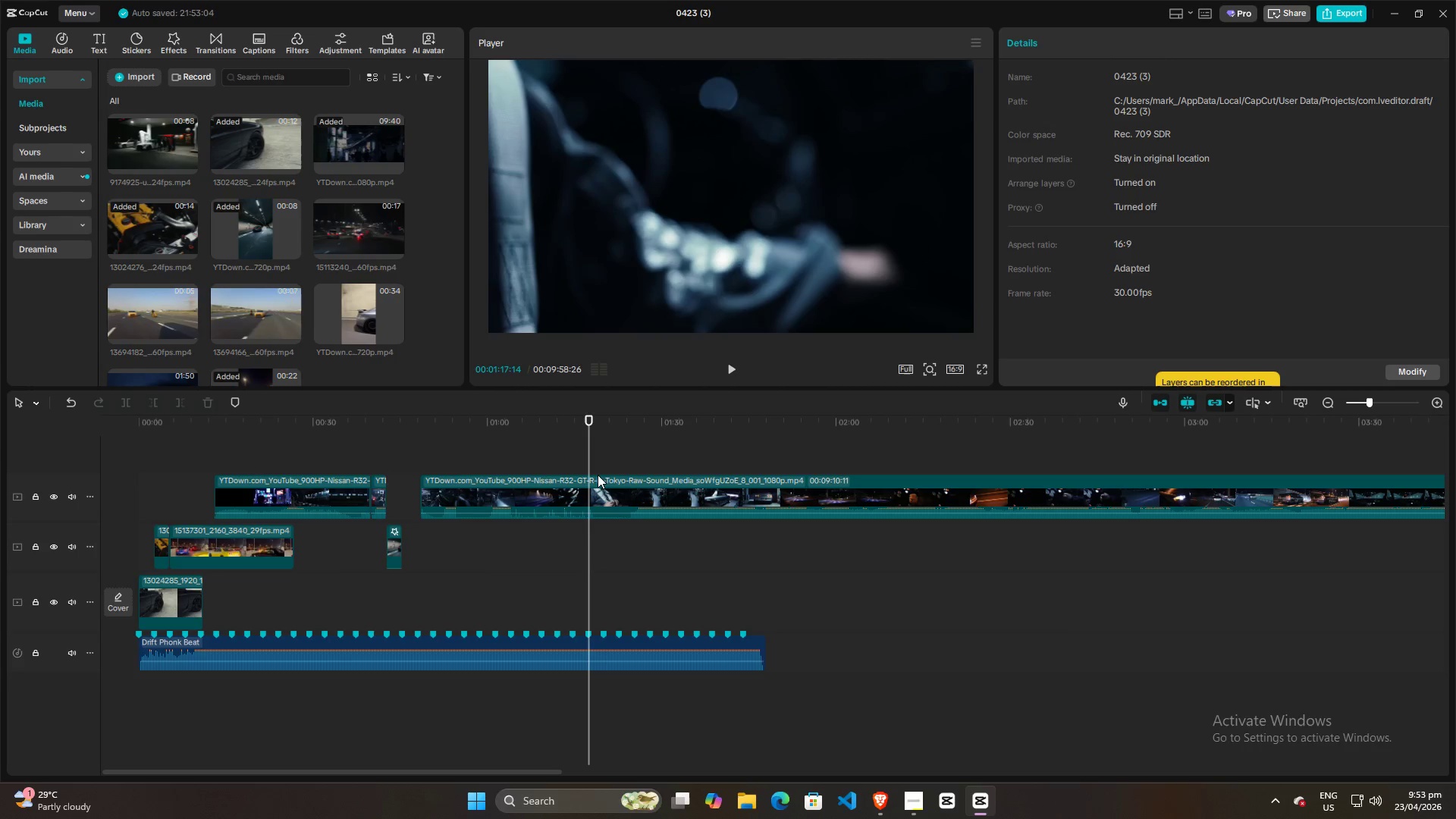 
key(ArrowRight)
 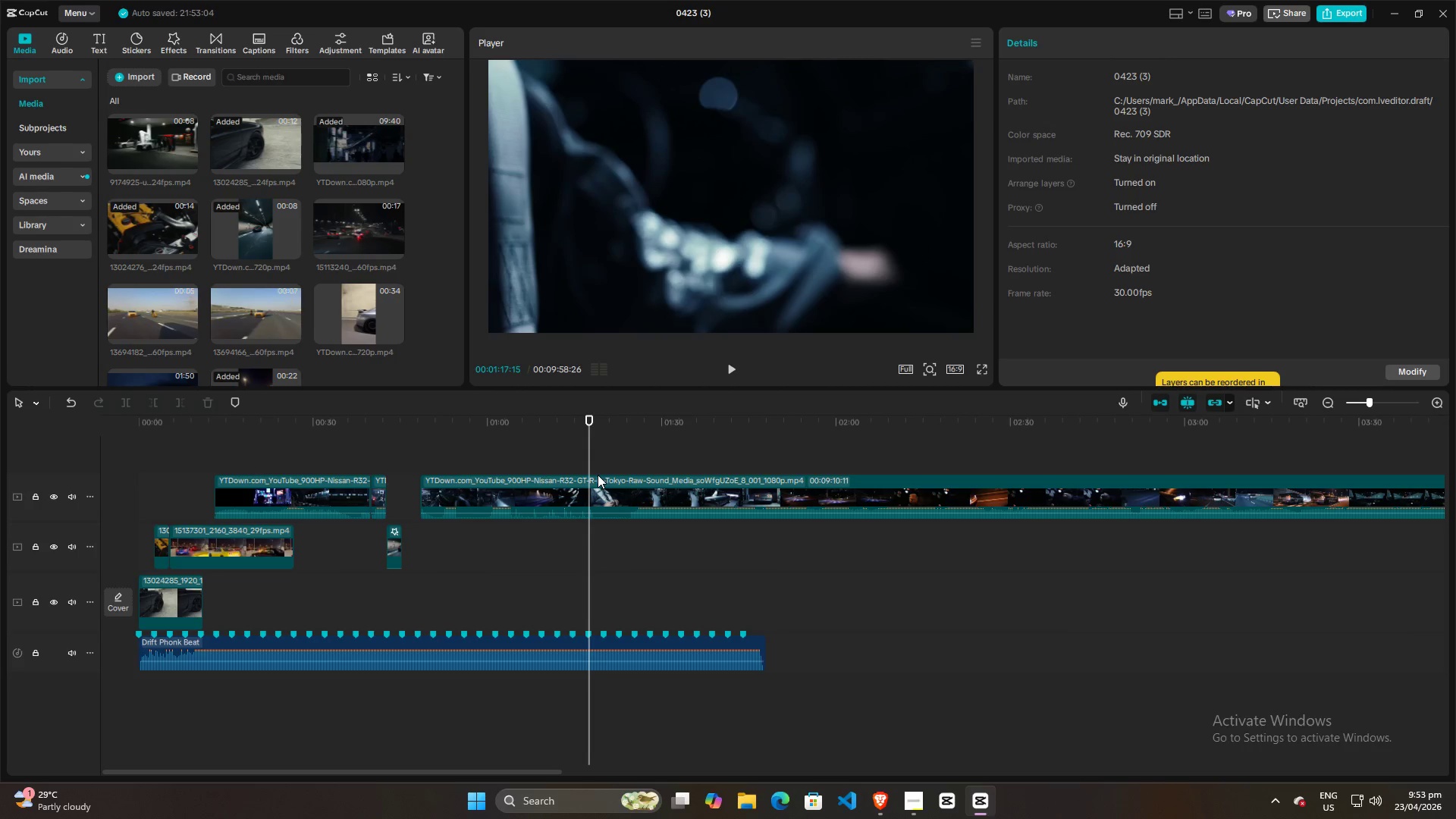 
key(ArrowRight)
 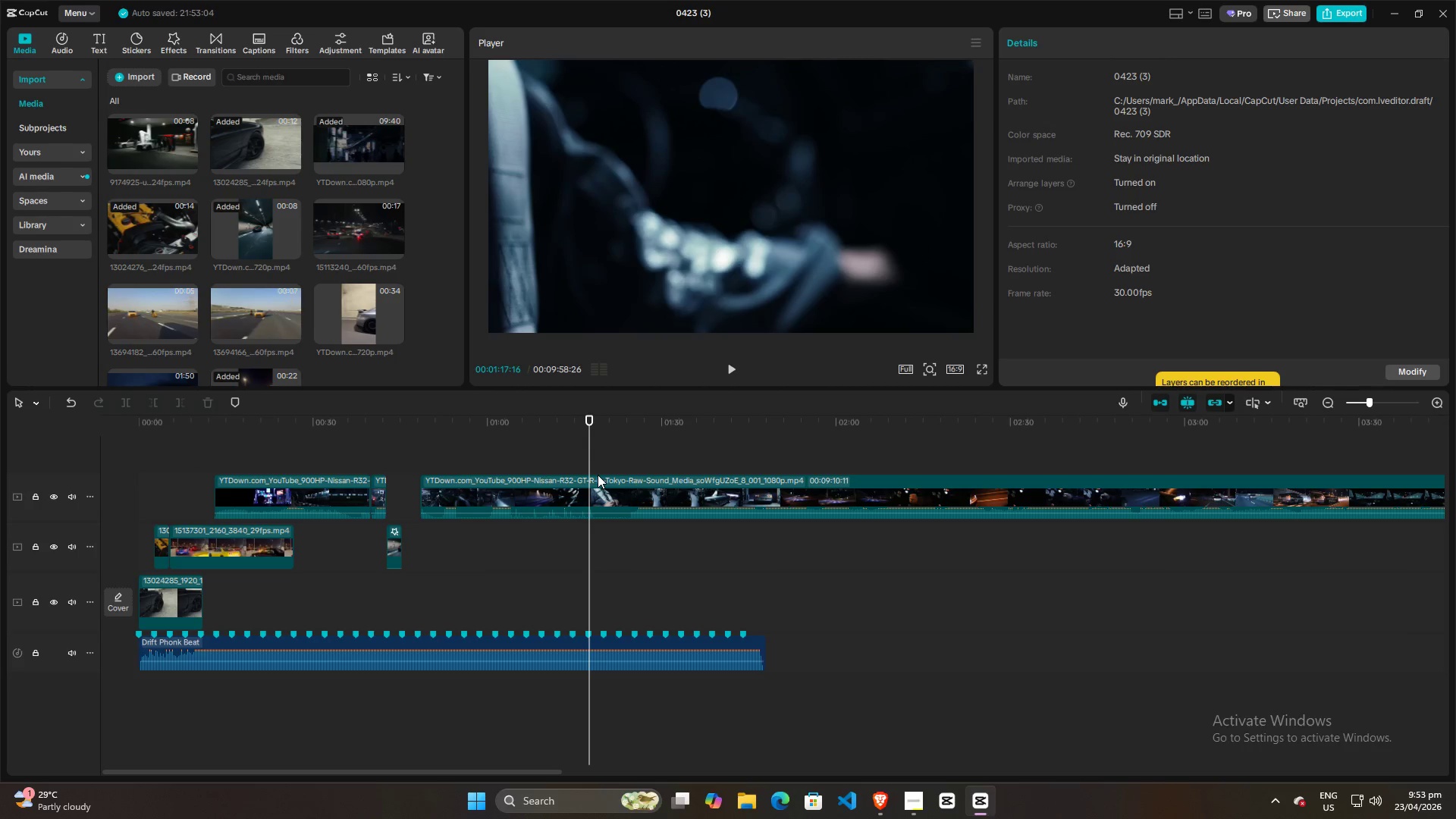 
key(ArrowRight)
 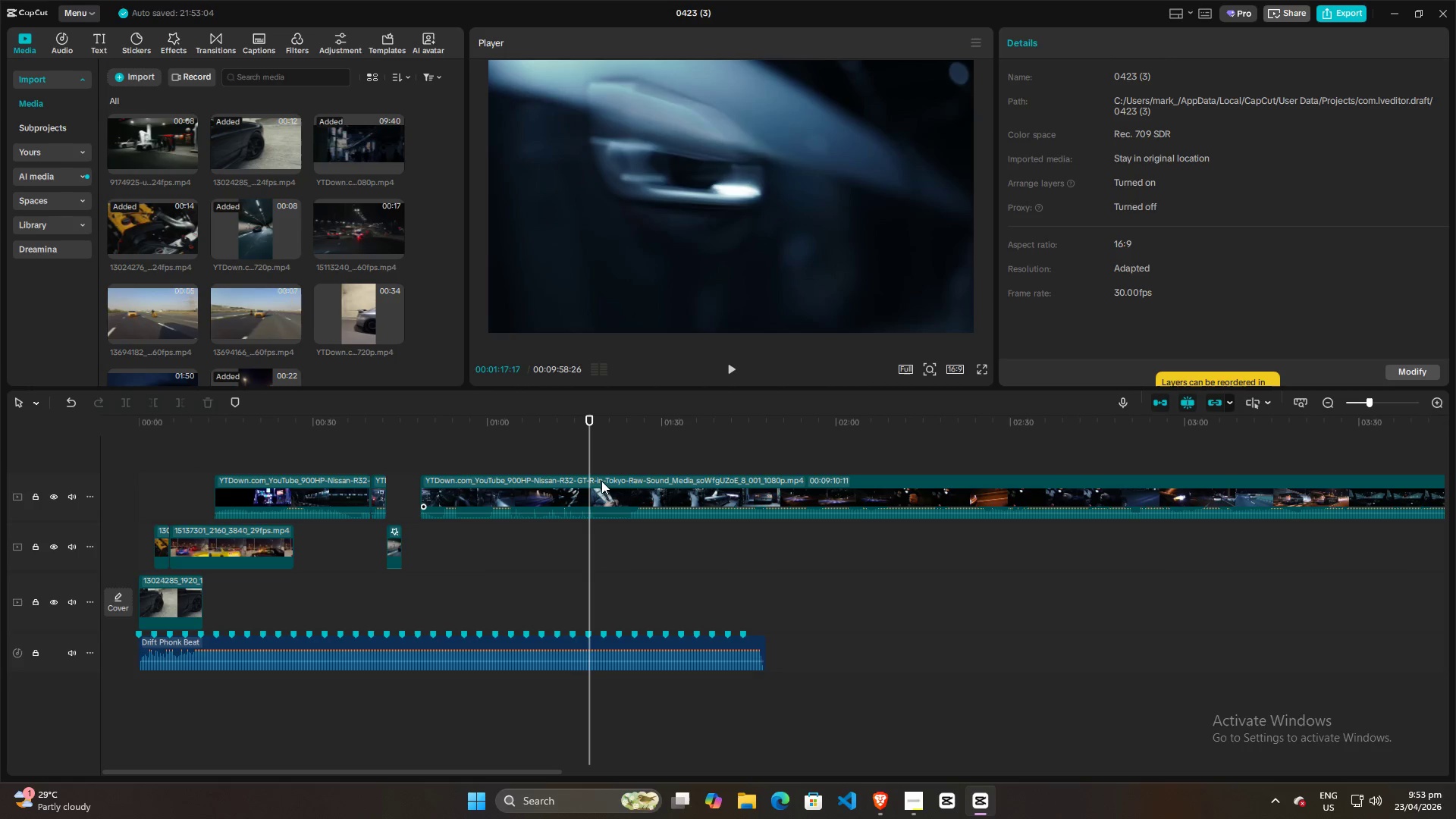 
key(ArrowRight)
 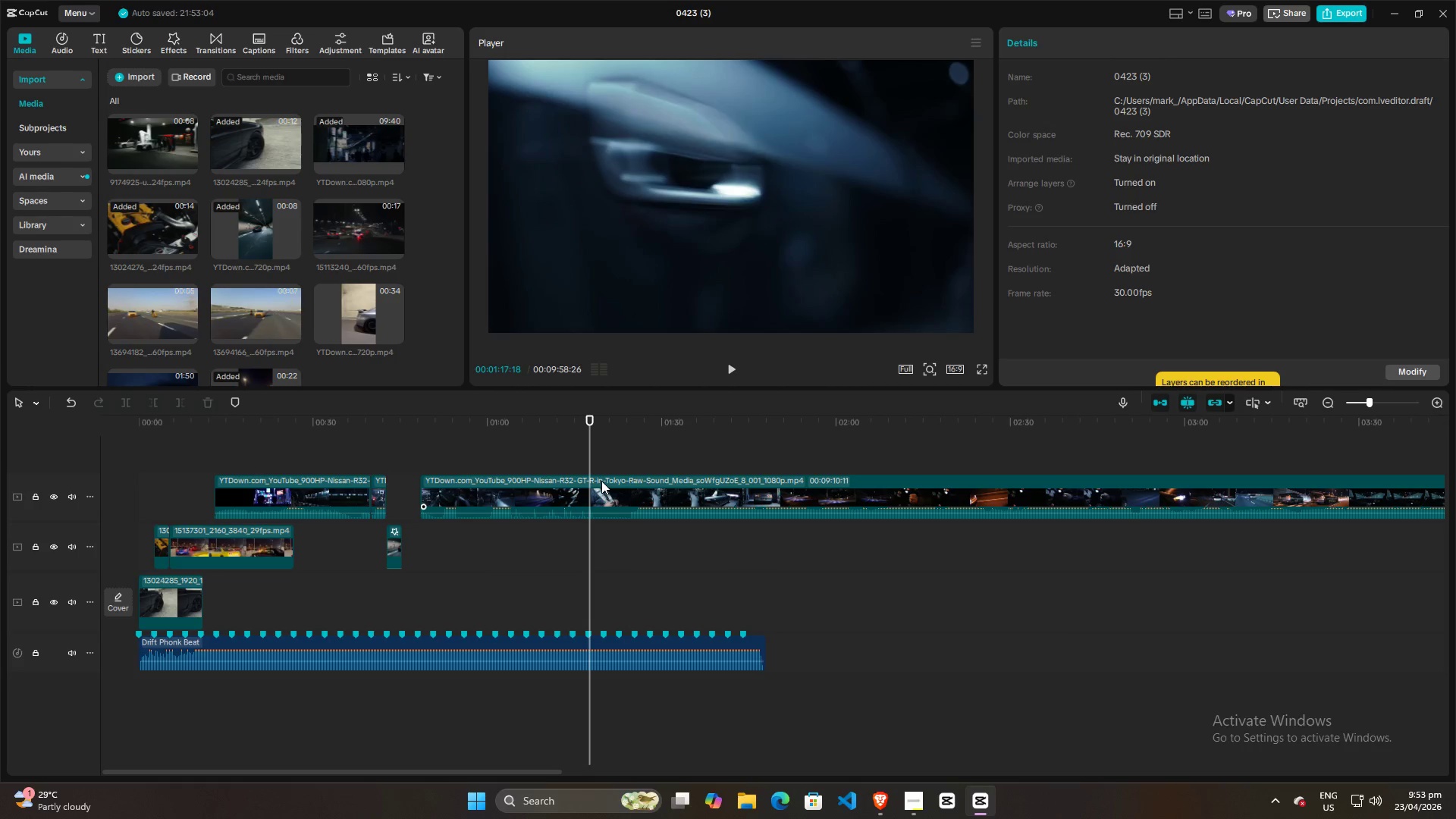 
key(ArrowRight)
 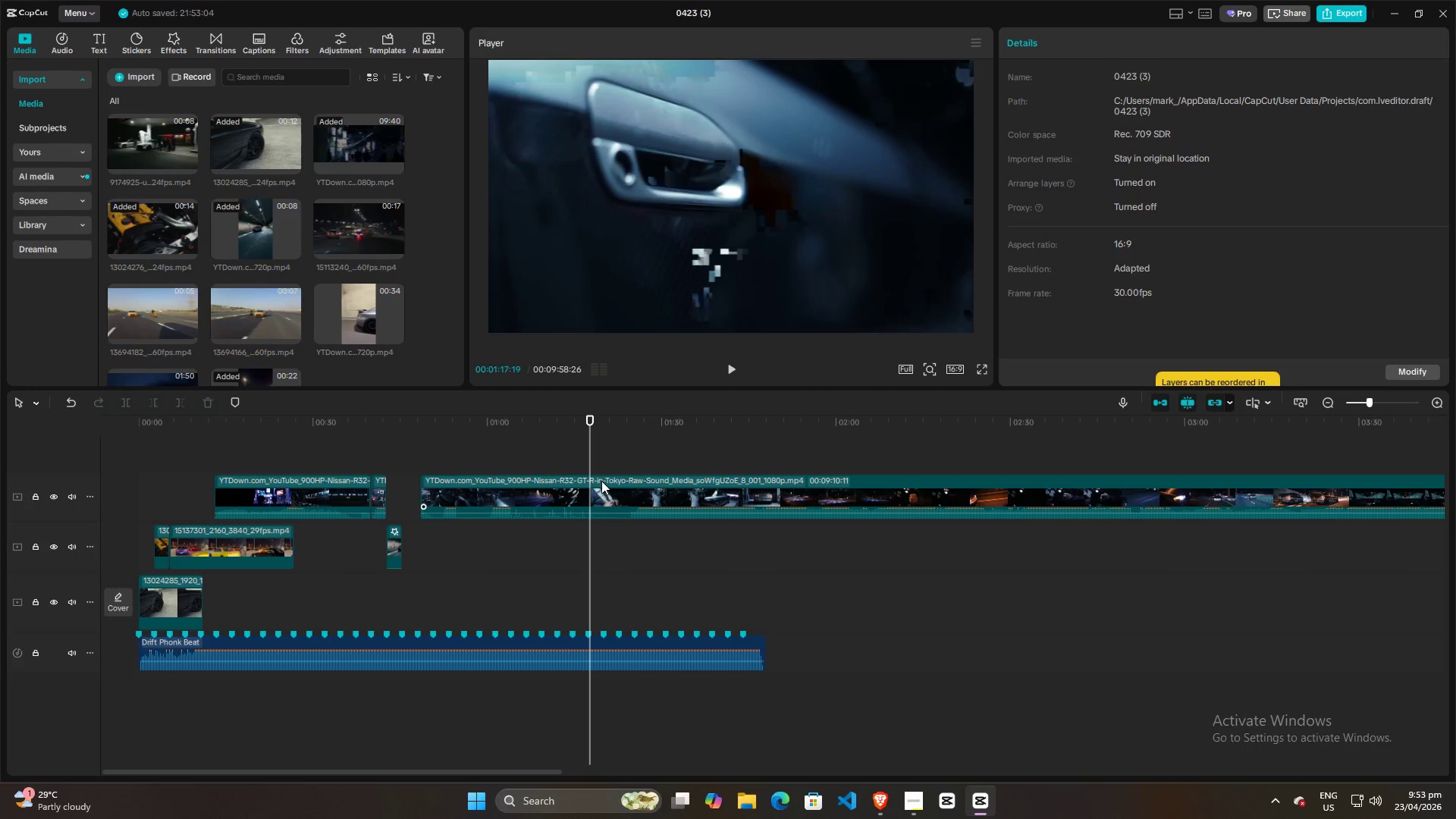 
key(ArrowRight)
 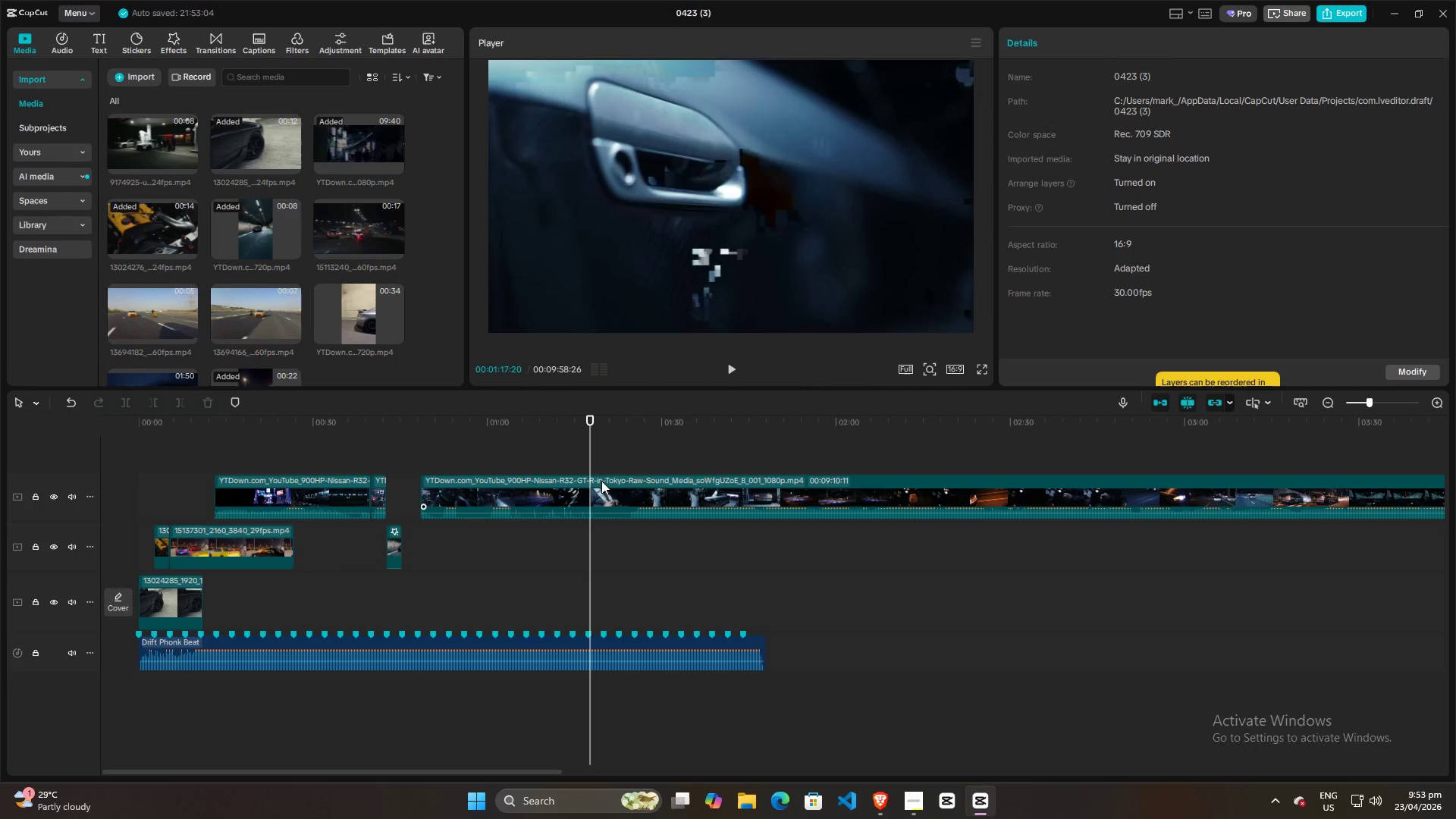 
key(ArrowRight)
 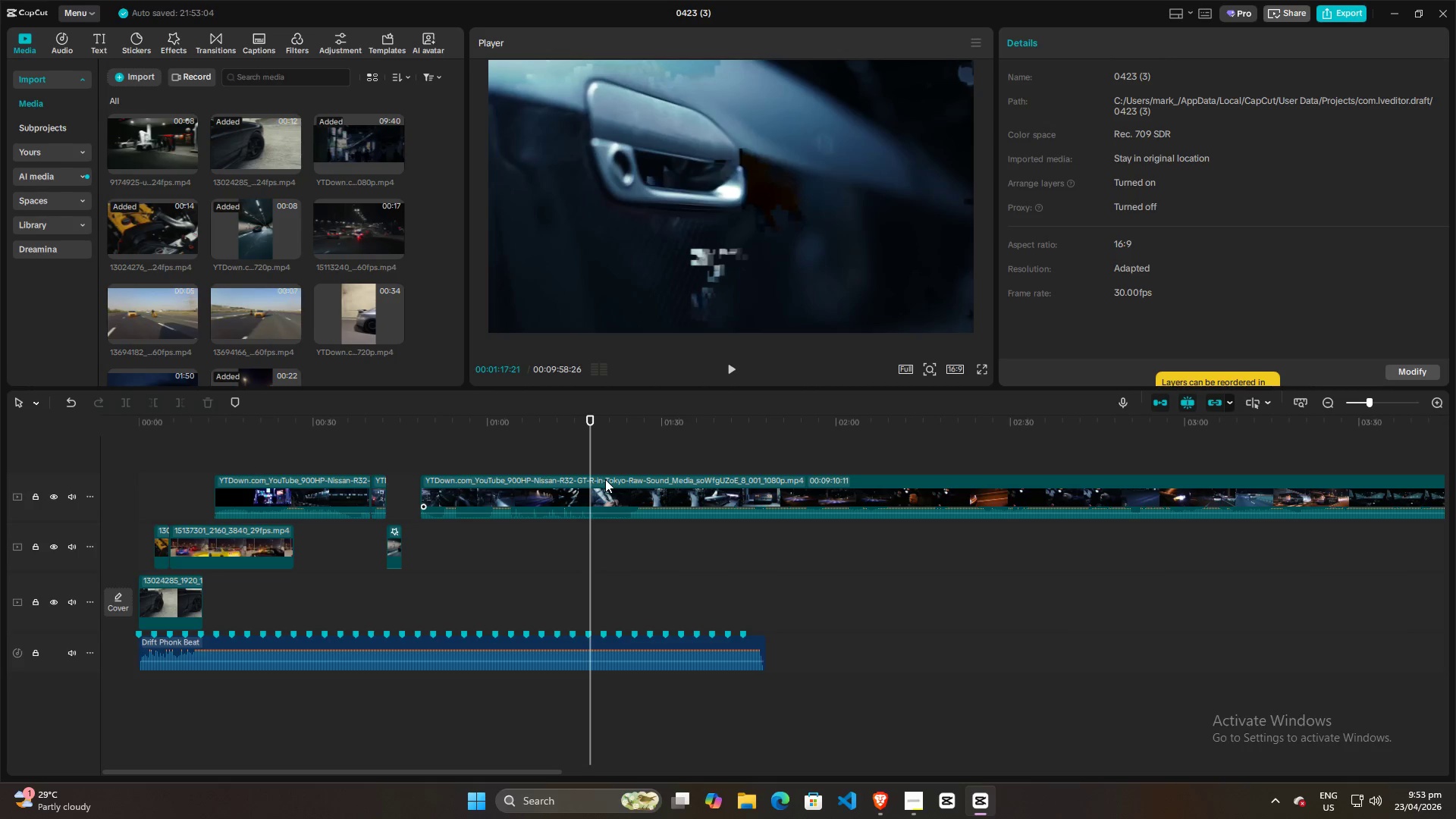 
key(ArrowRight)
 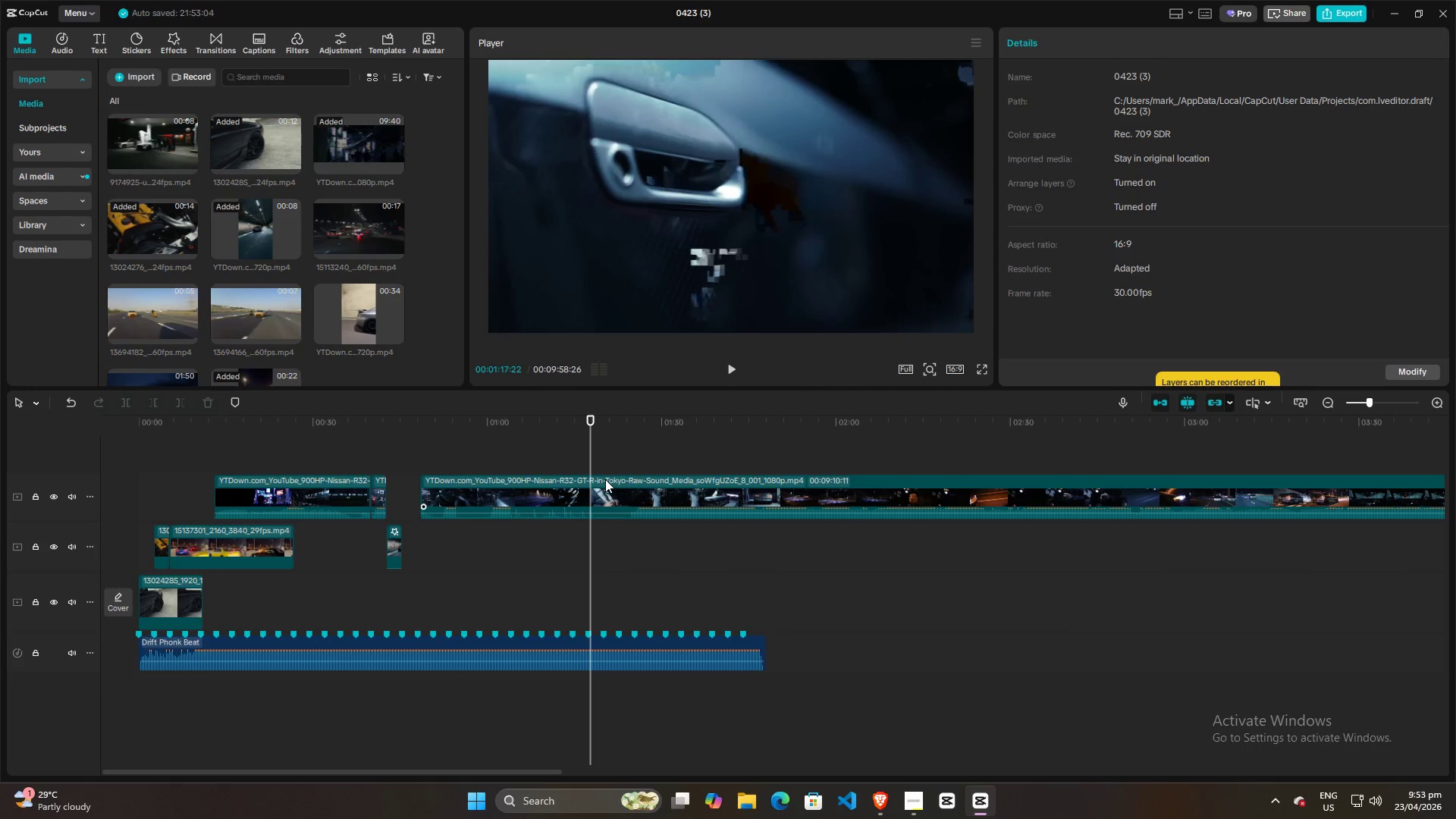 
key(ArrowRight)
 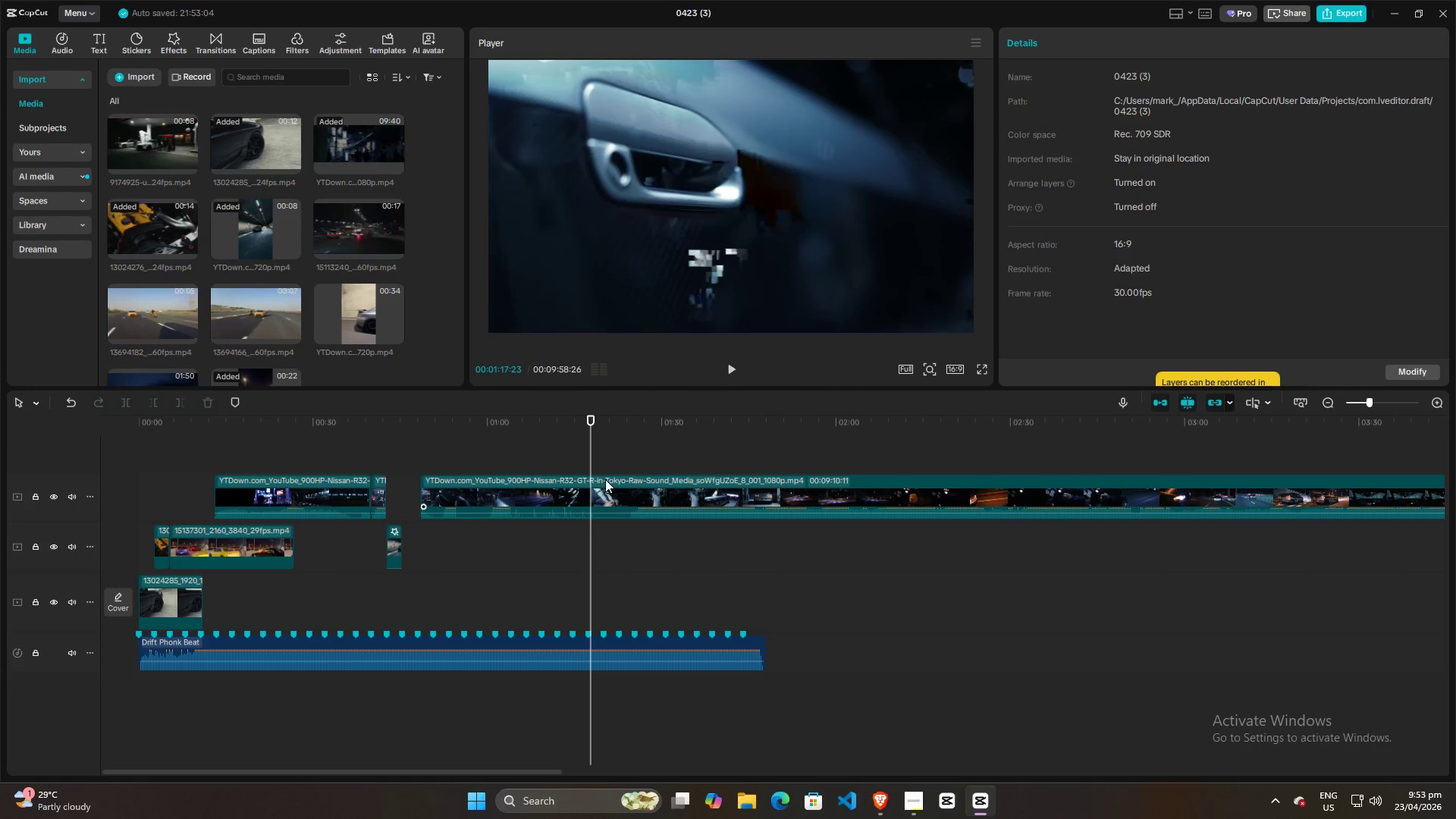 
key(ArrowRight)
 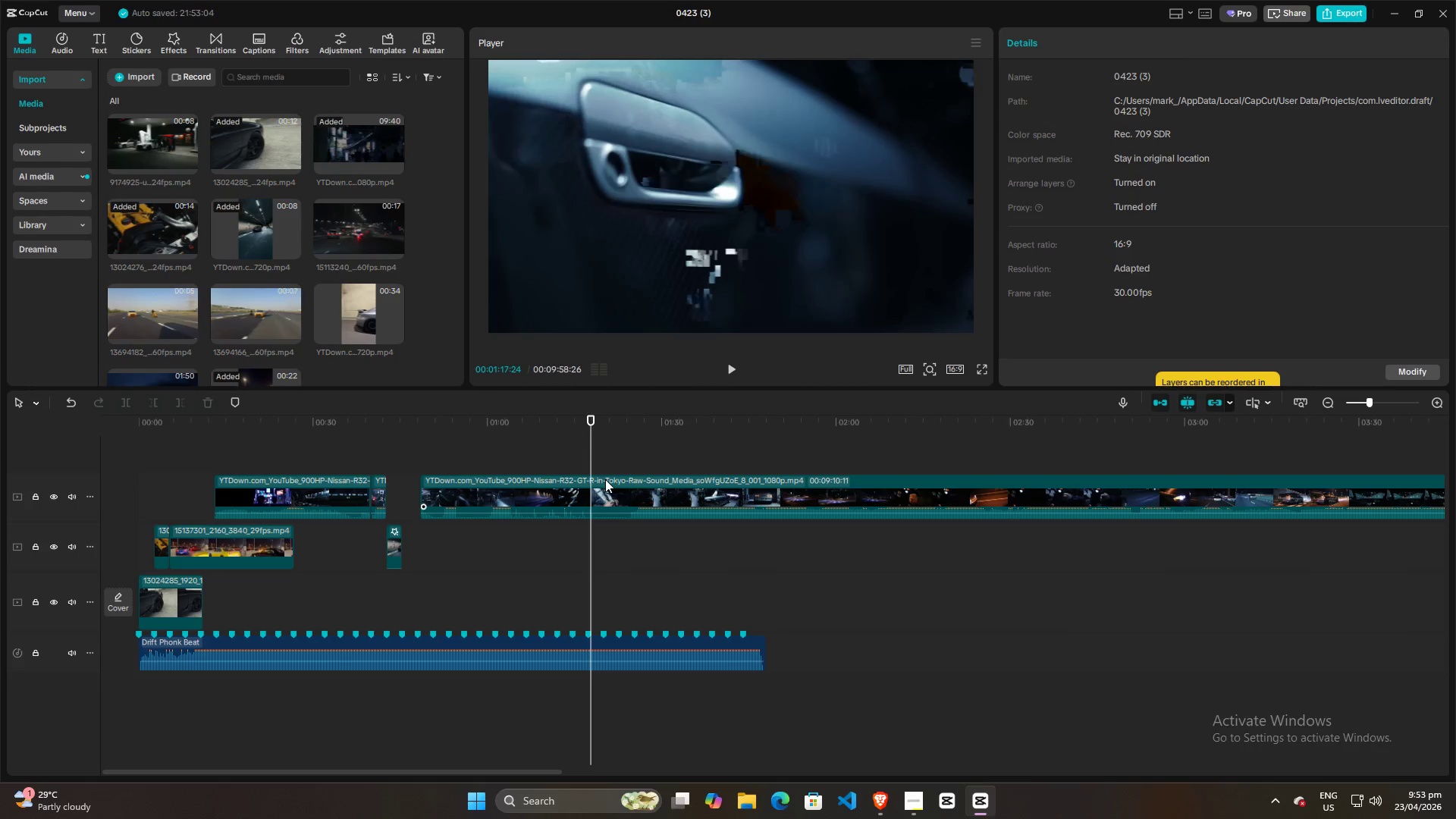 
hold_key(key=ArrowRight, duration=1.01)
 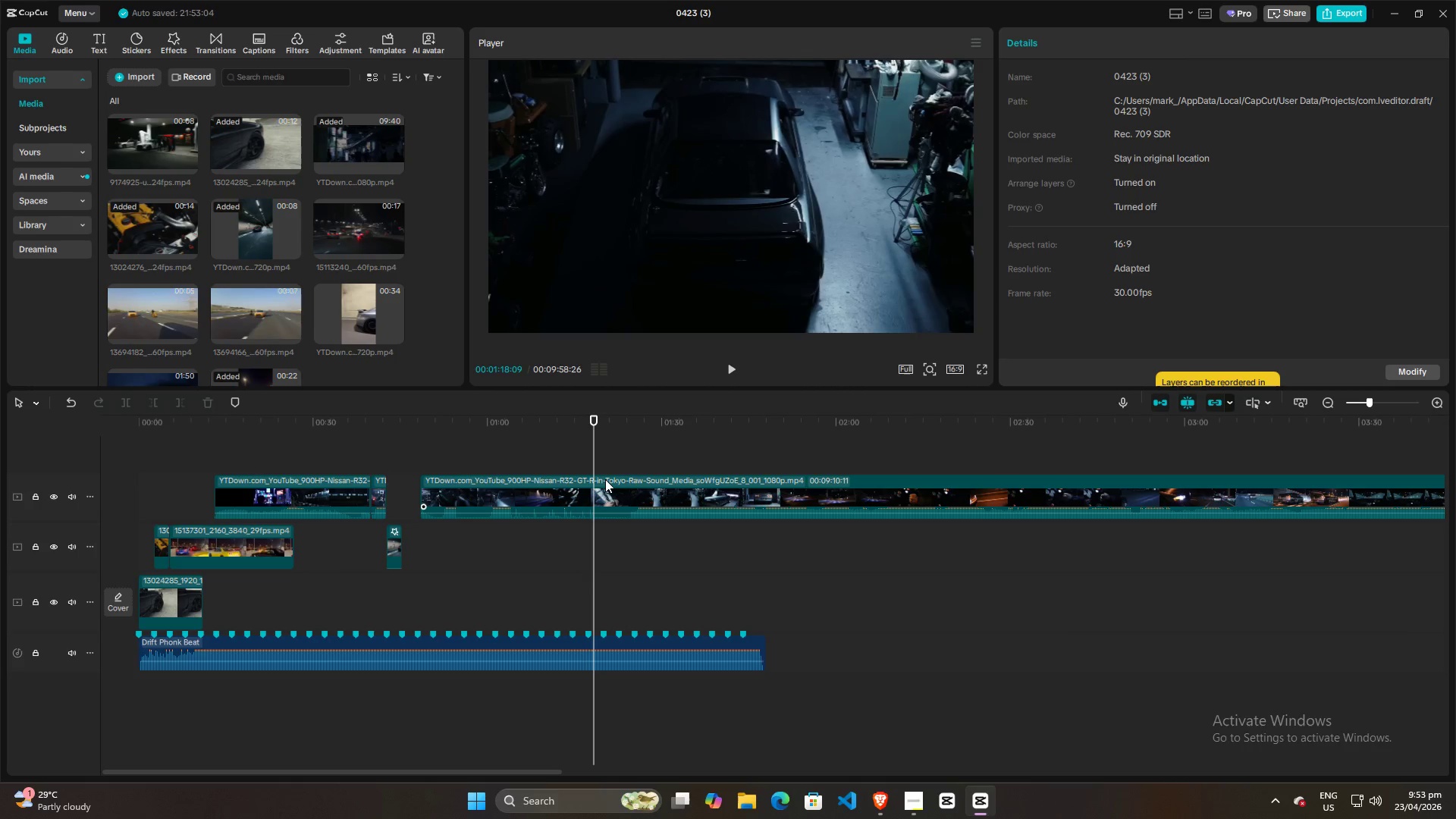 
hold_key(key=ArrowRight, duration=2.56)
 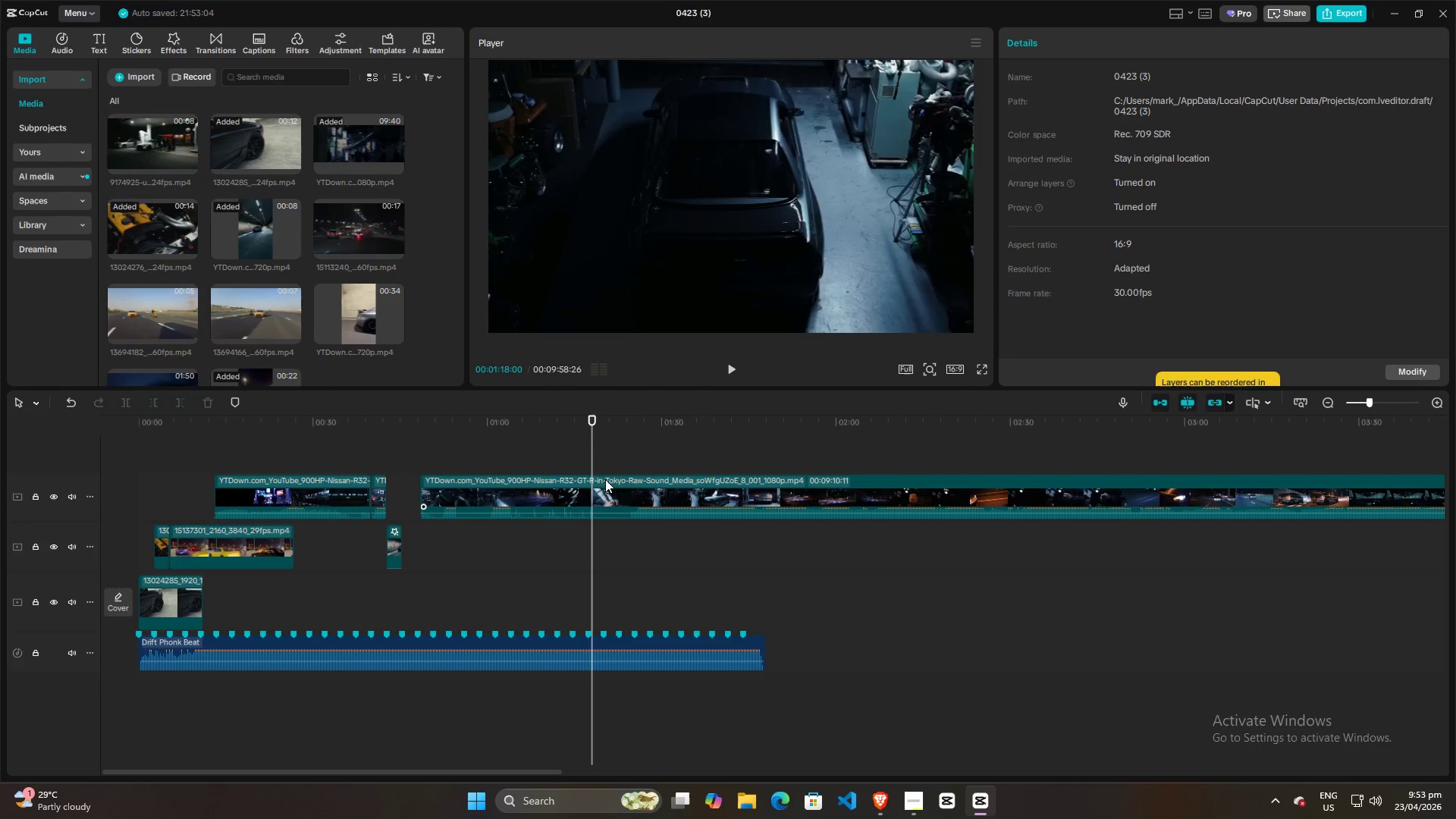 
key(ArrowLeft)
 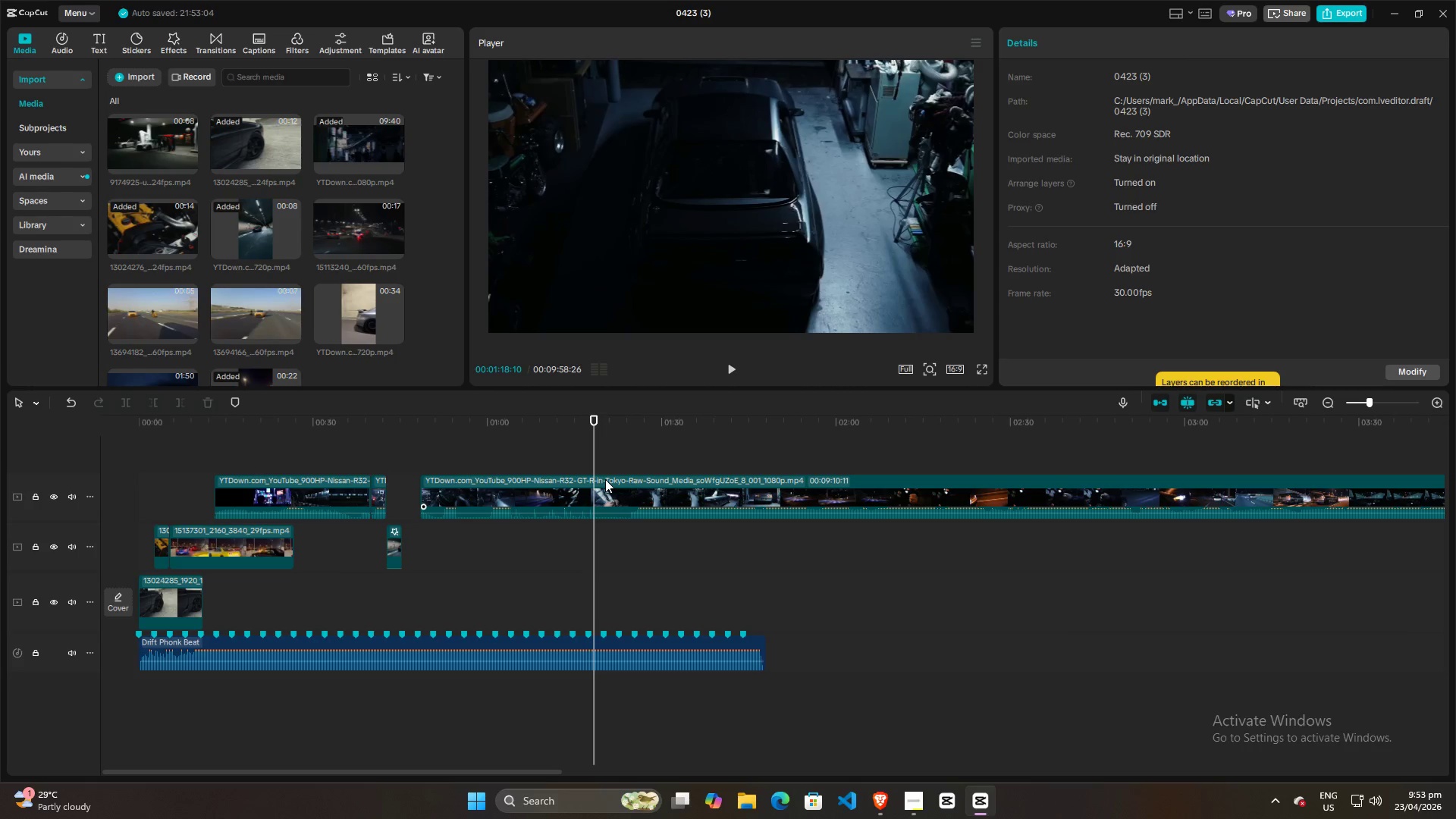 
key(ArrowLeft)
 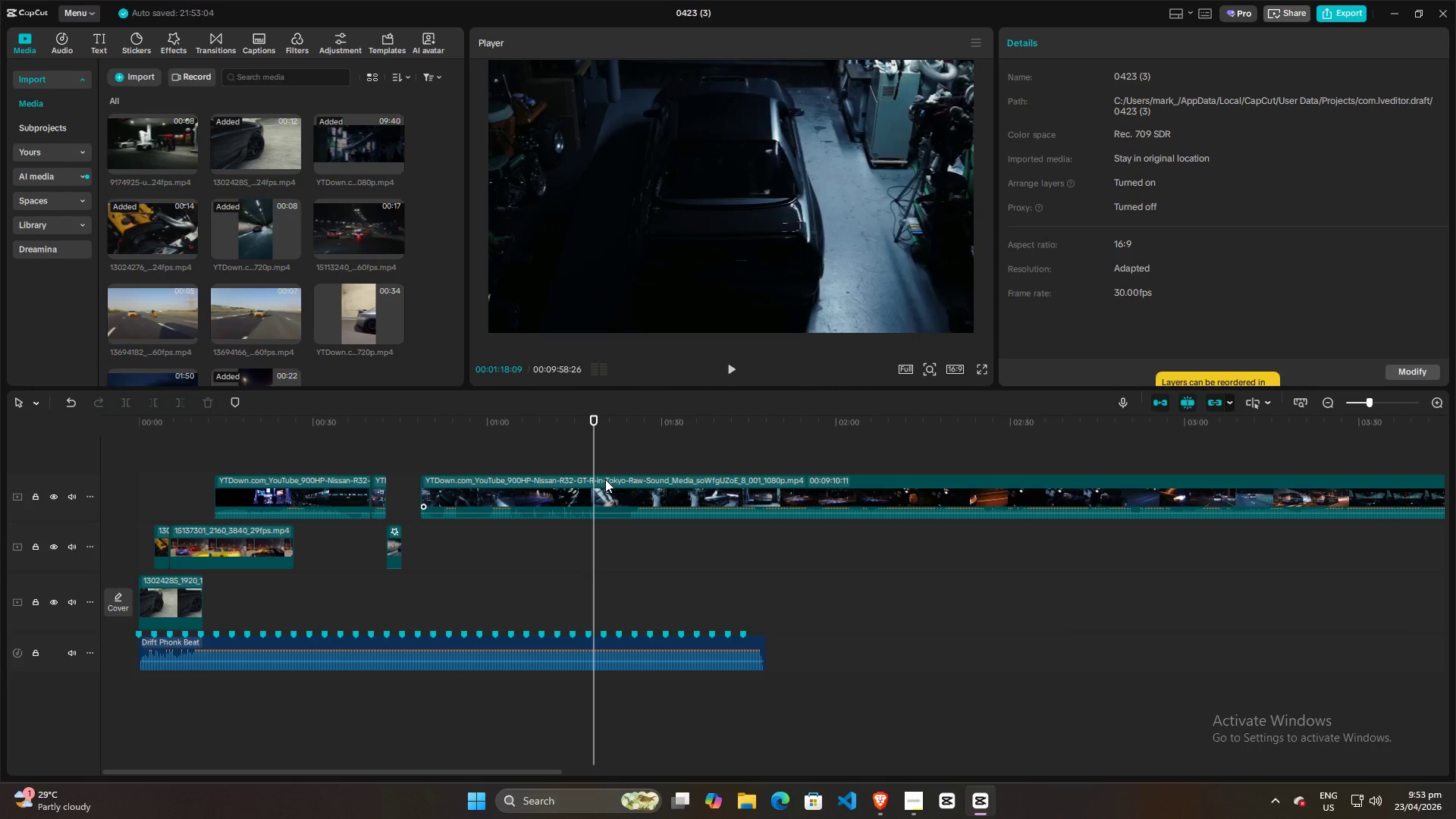 
key(ArrowLeft)
 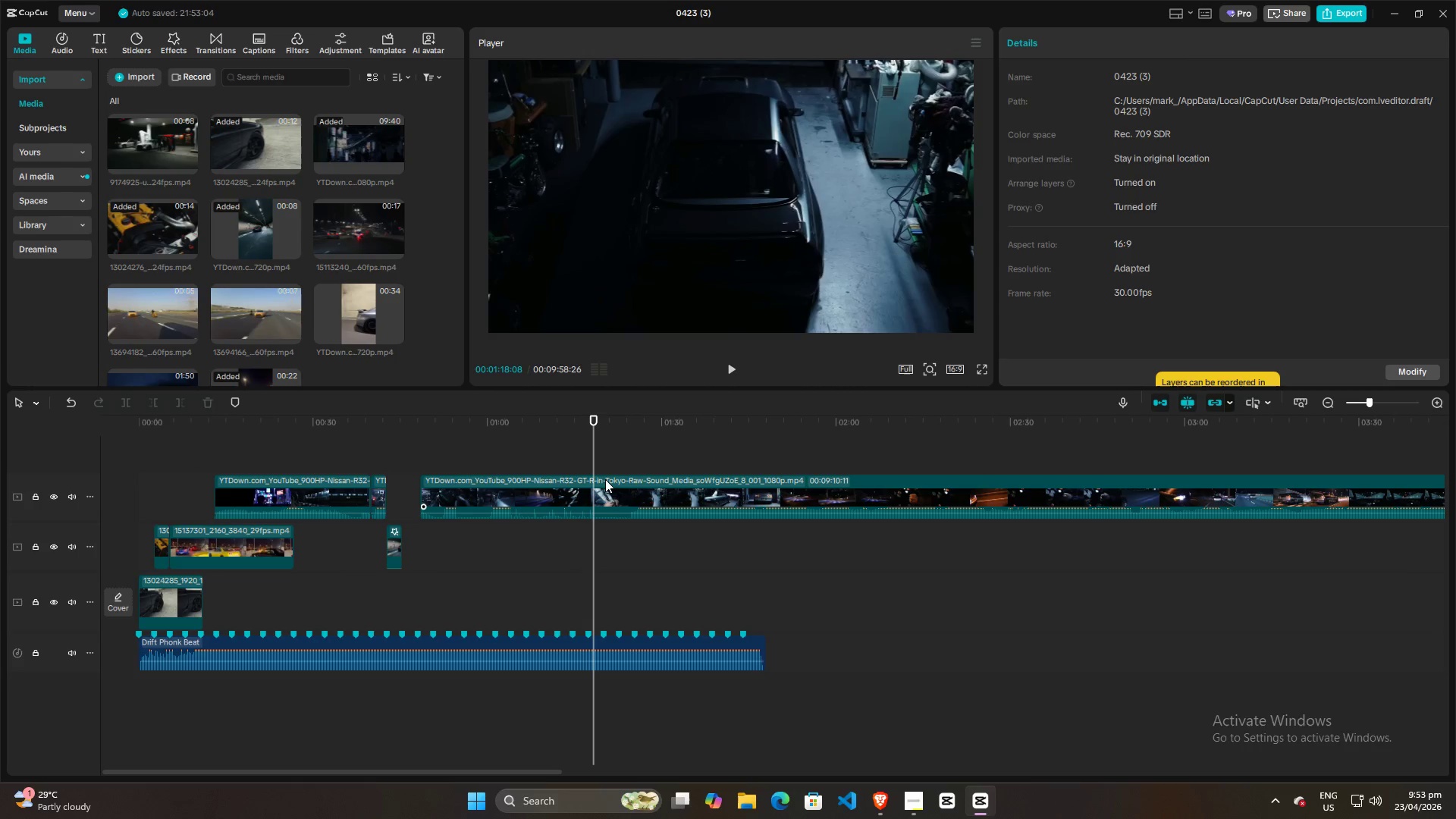 
key(ArrowLeft)
 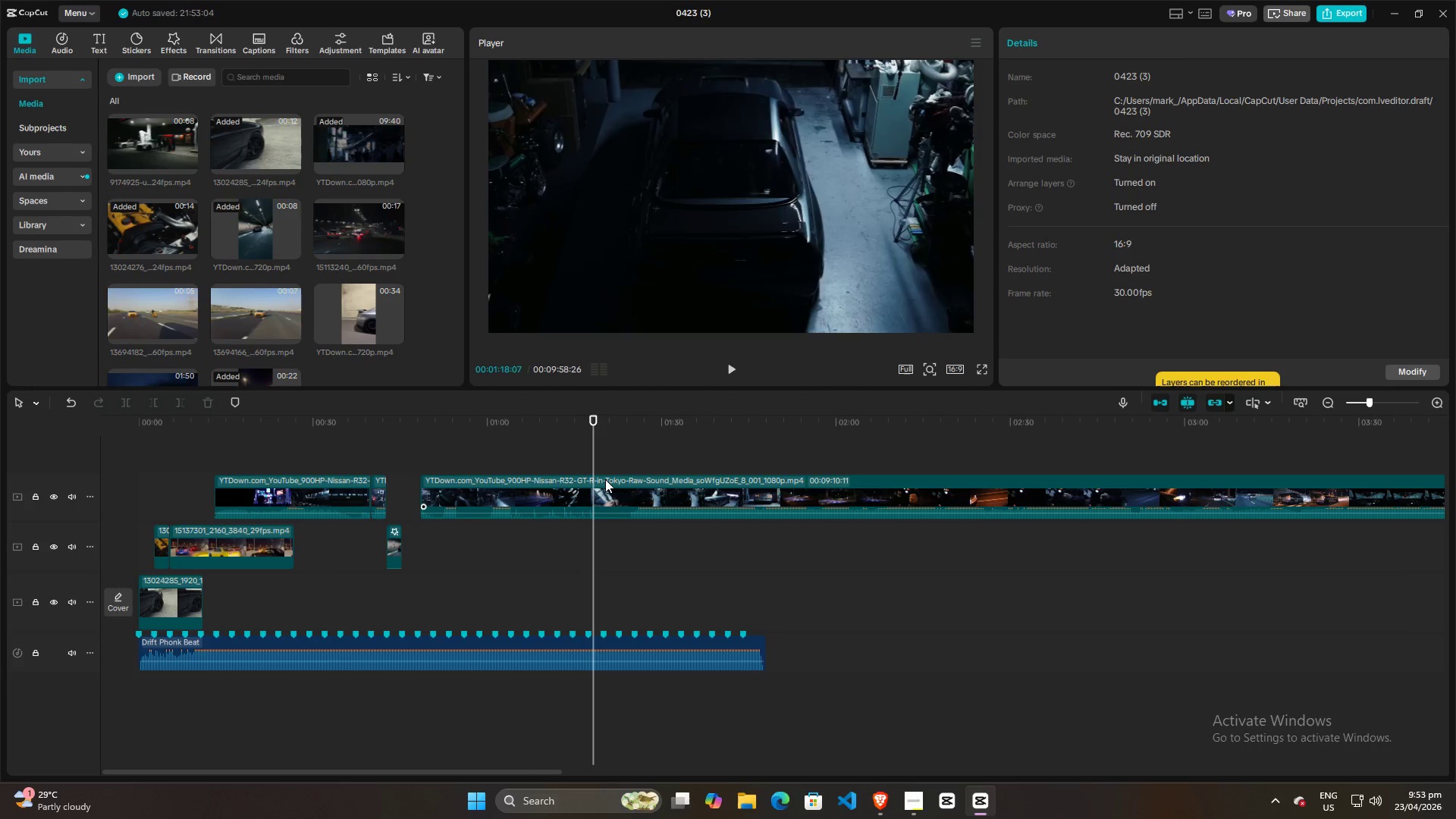 
key(ArrowLeft)
 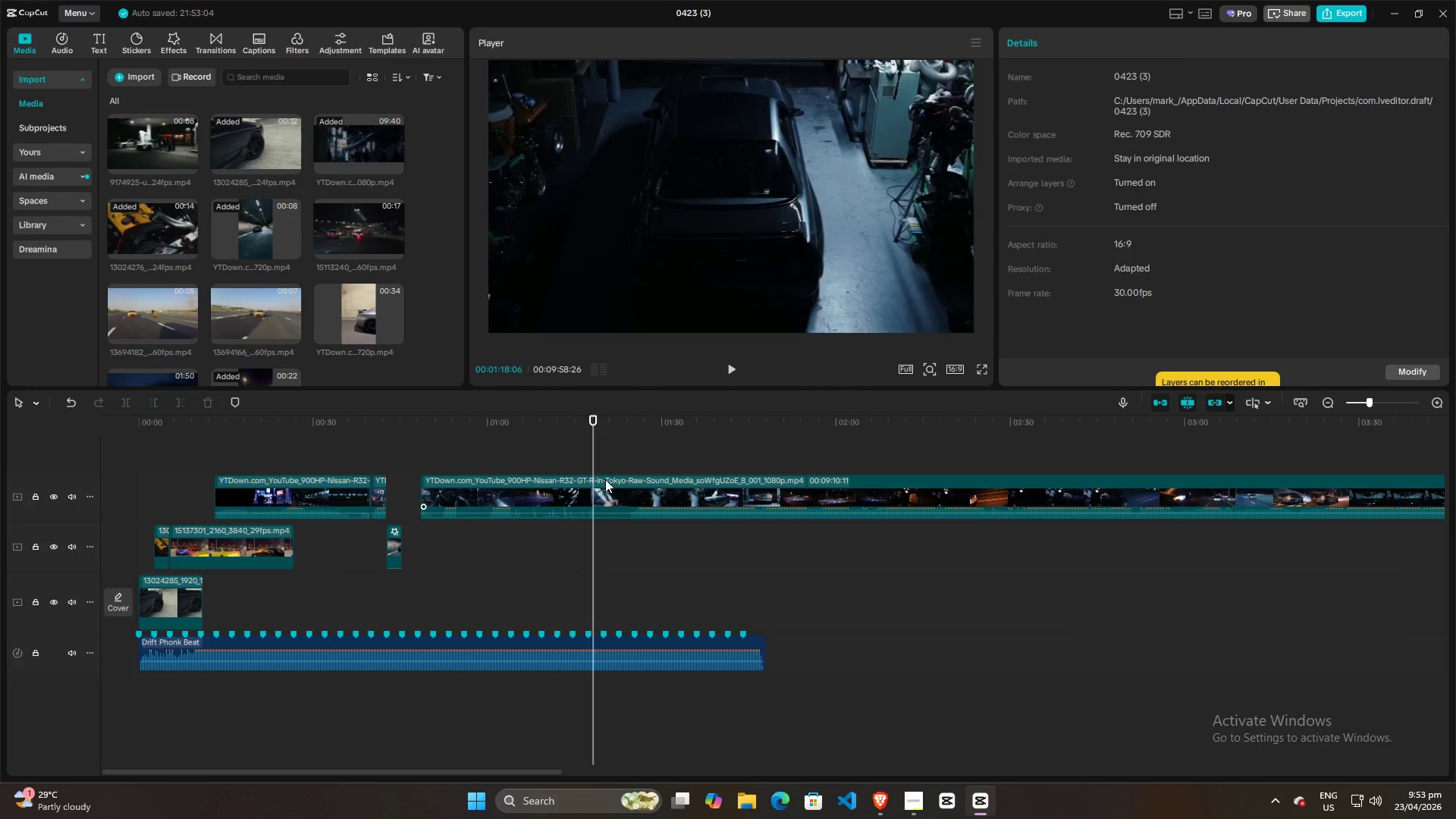 
key(ArrowLeft)
 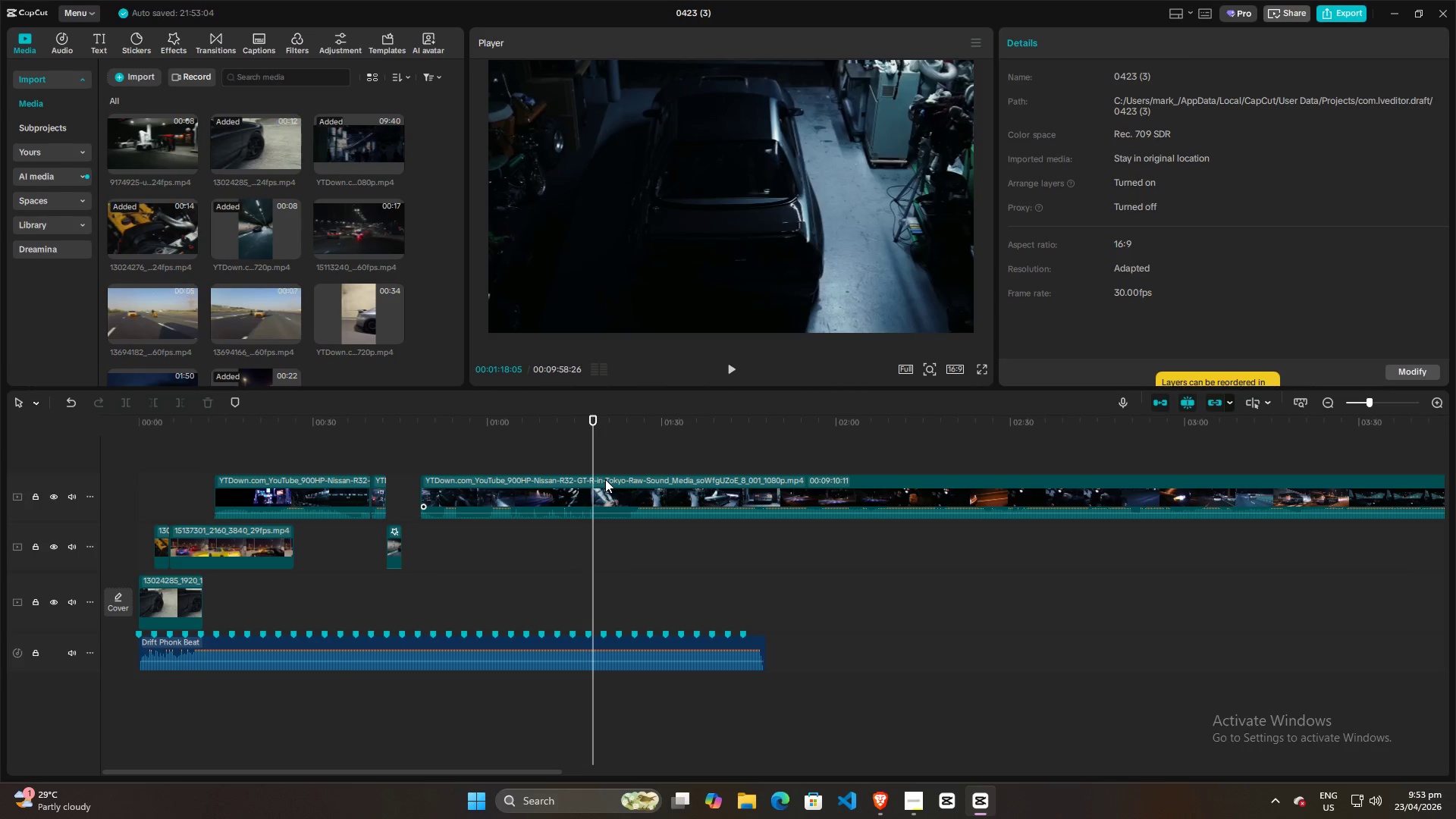 
key(ArrowLeft)
 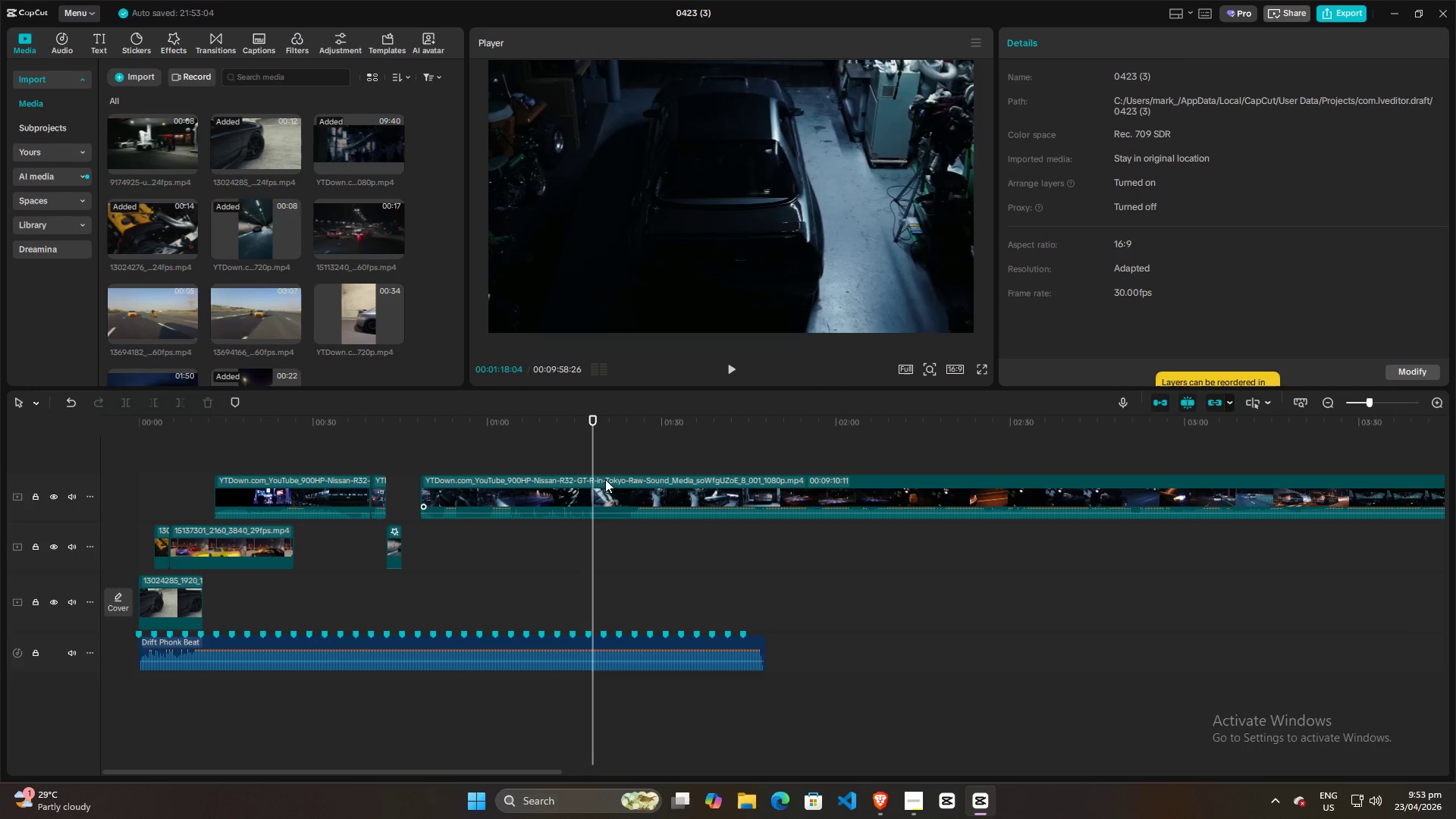 
key(ArrowLeft)
 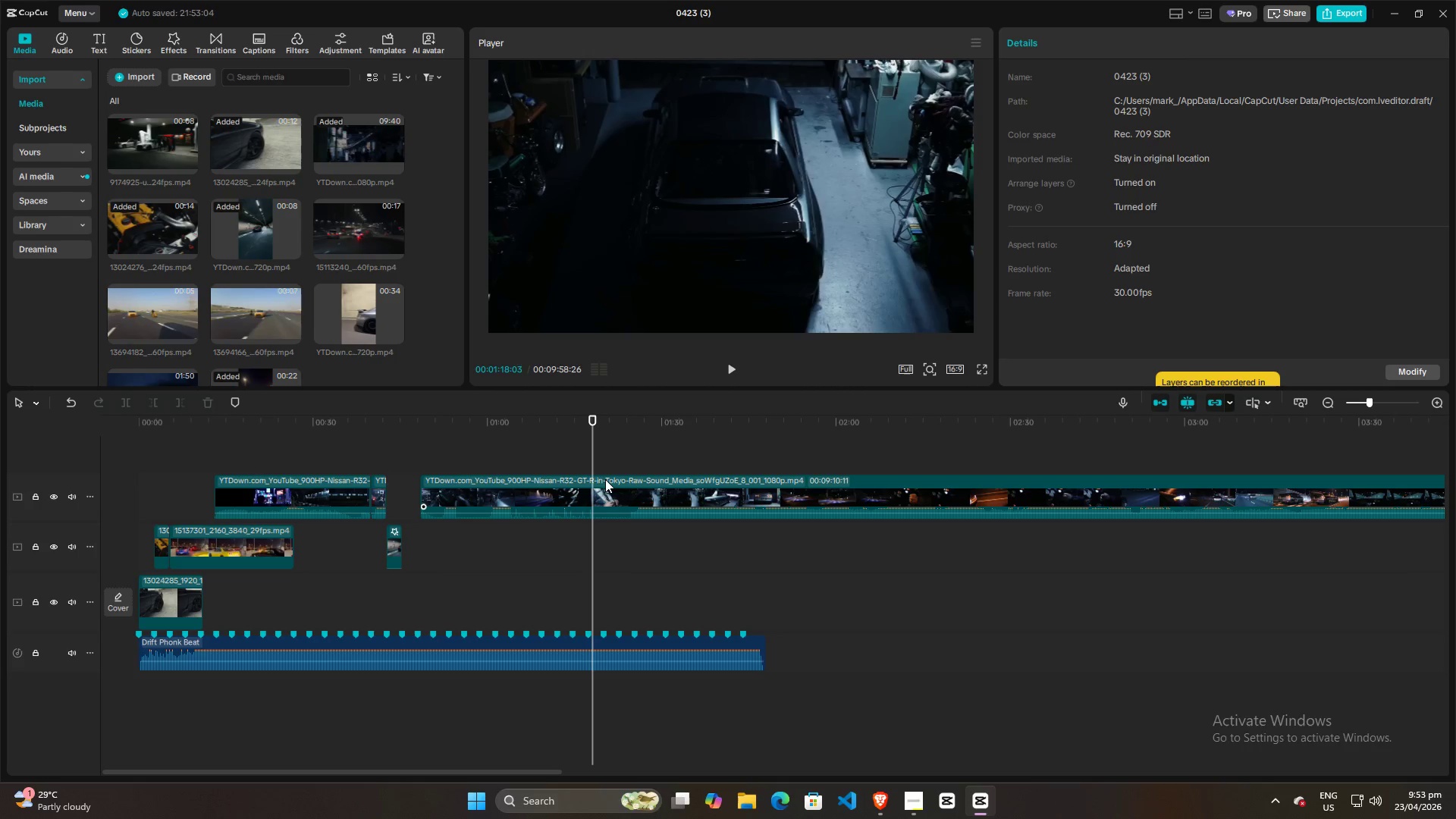 
key(ArrowLeft)
 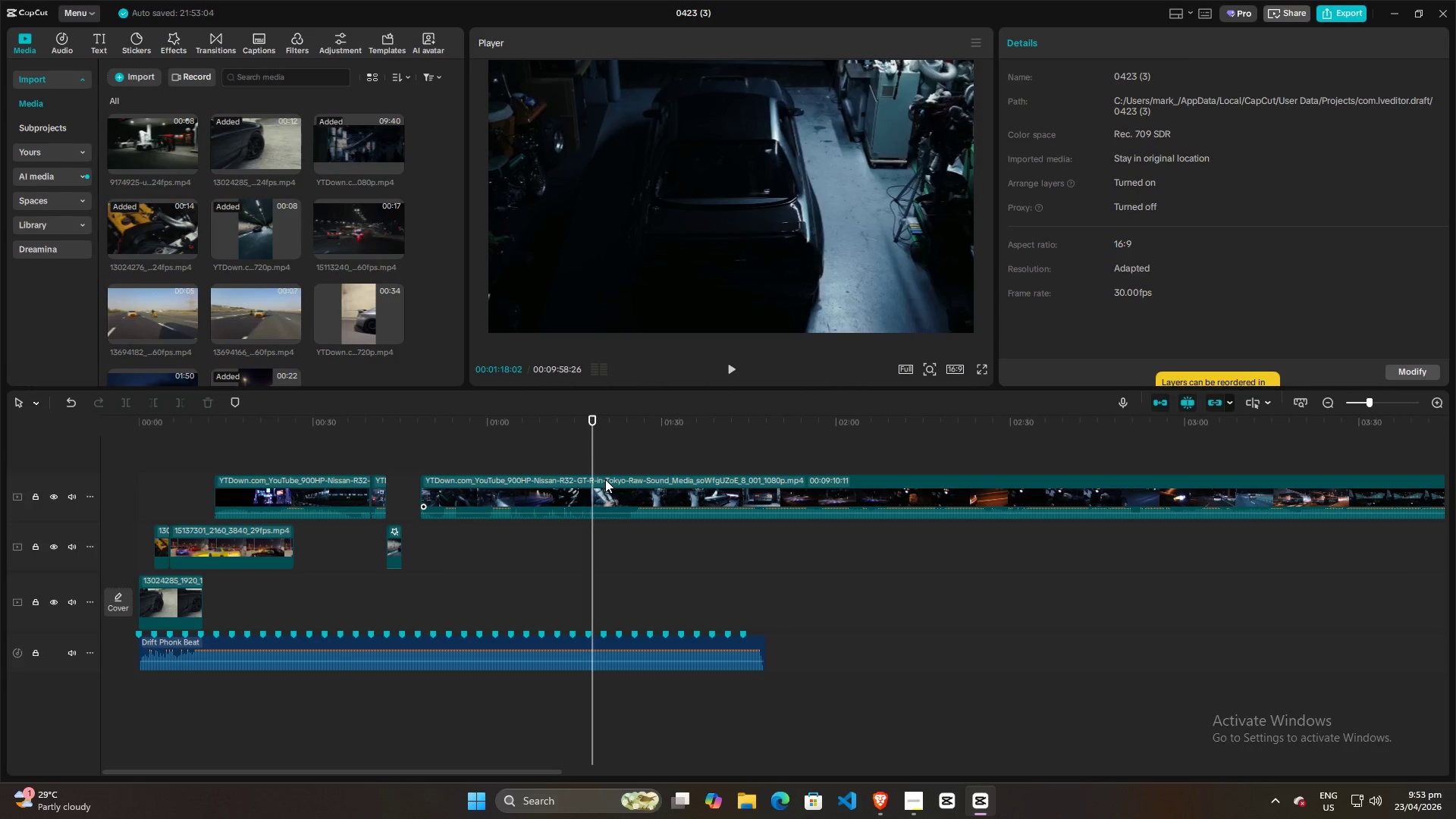 
key(ArrowLeft)
 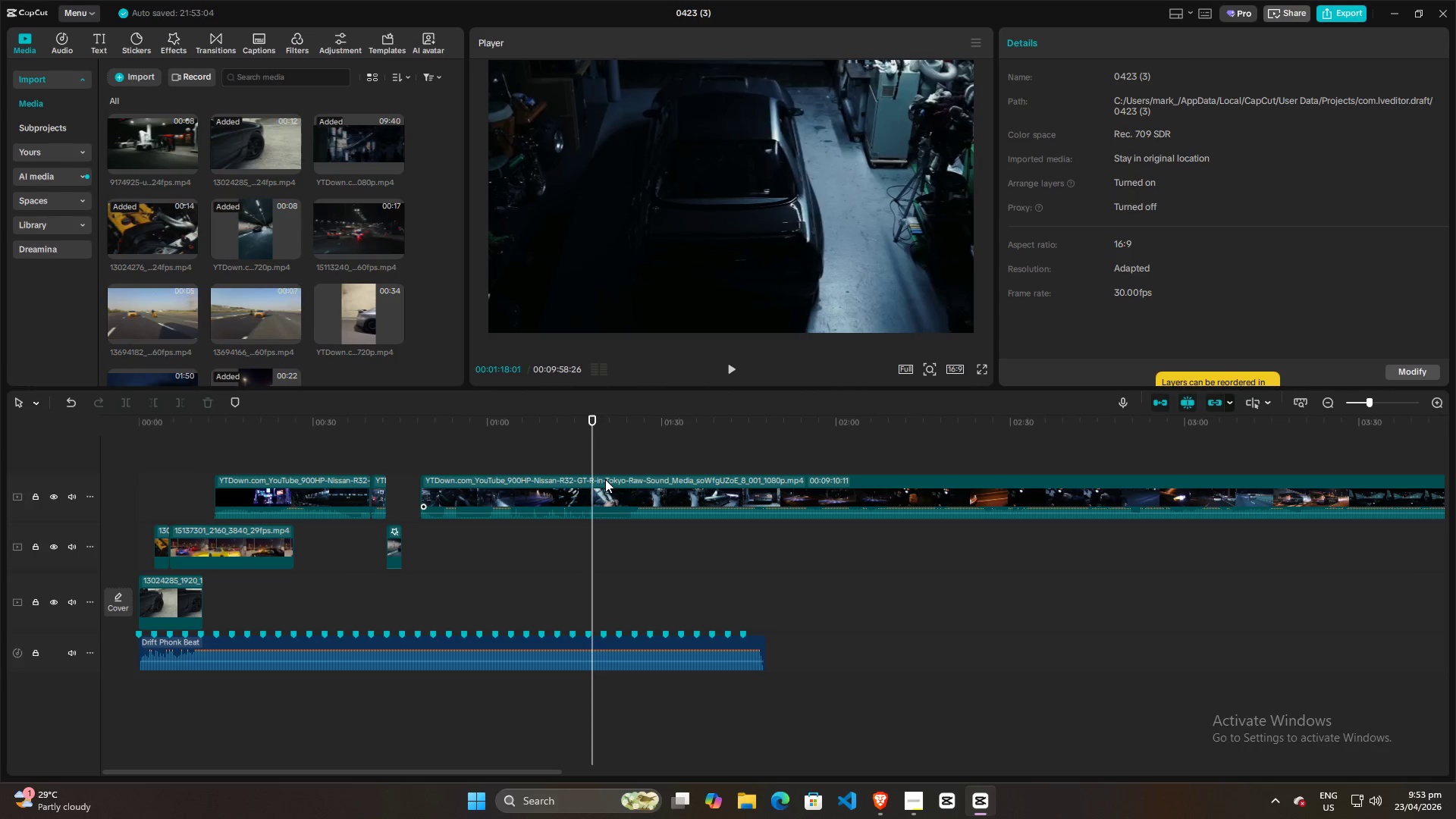 
key(ArrowLeft)
 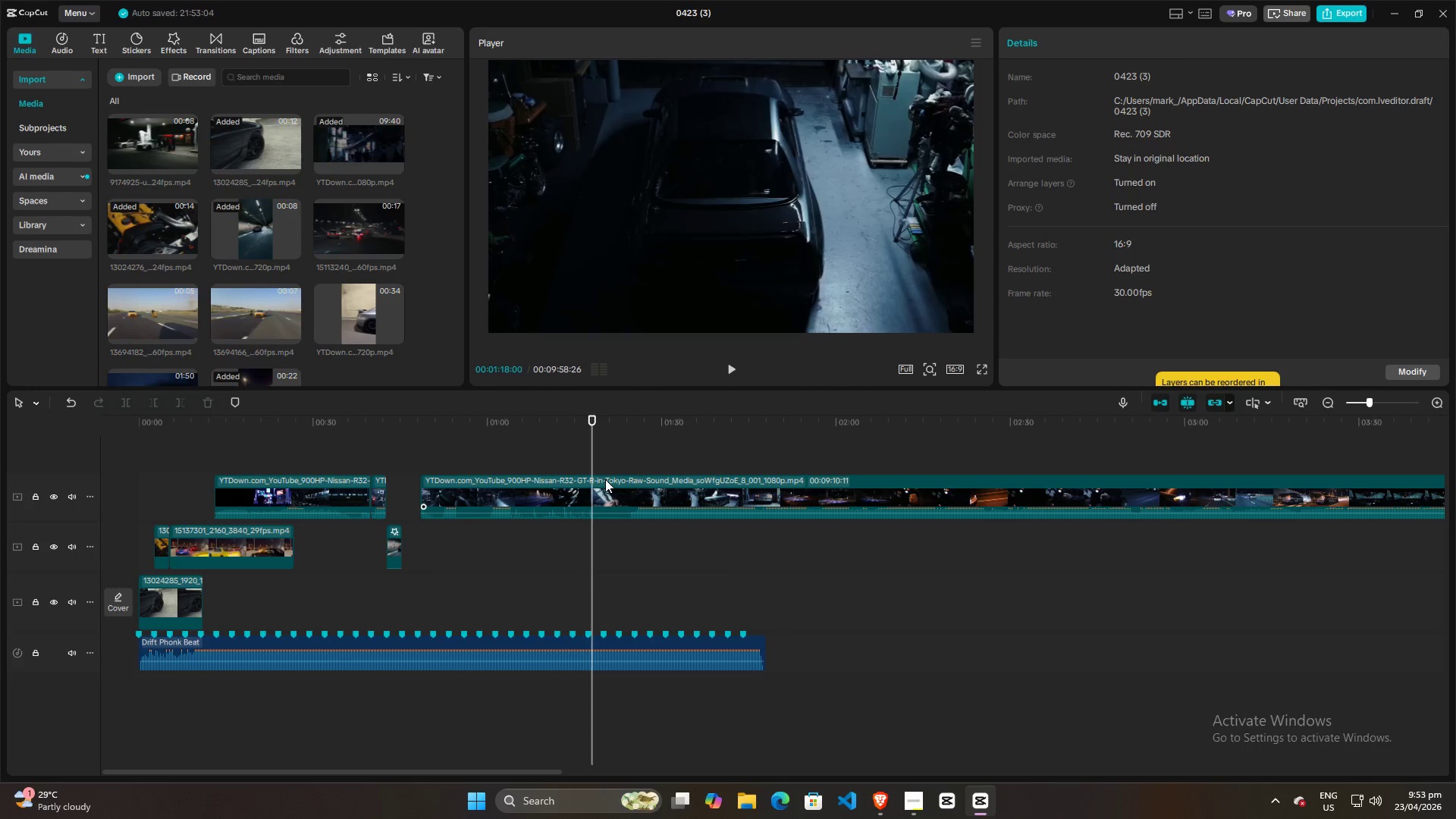 
key(ArrowLeft)
 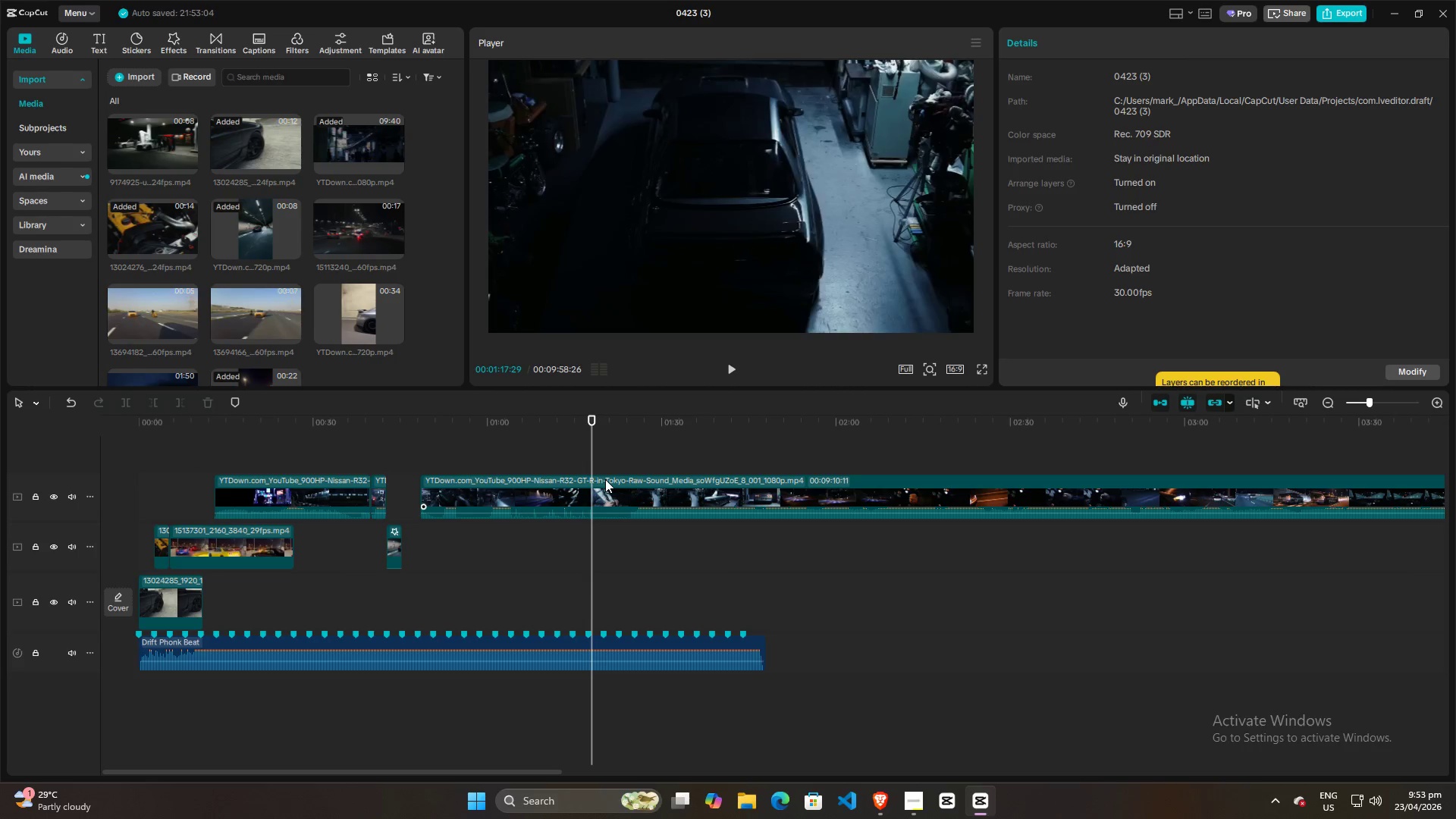 
key(ArrowLeft)
 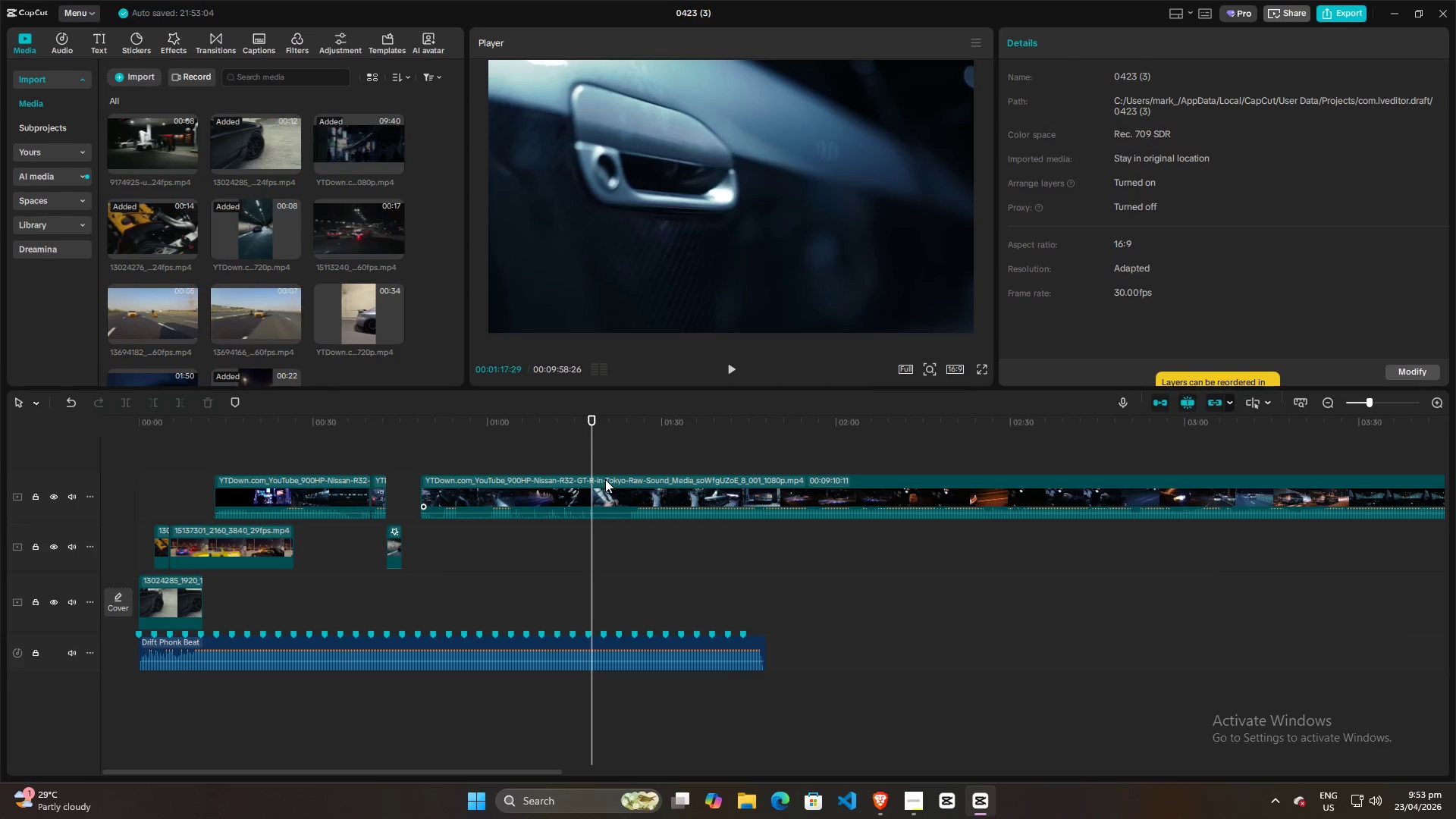 
key(ArrowRight)
 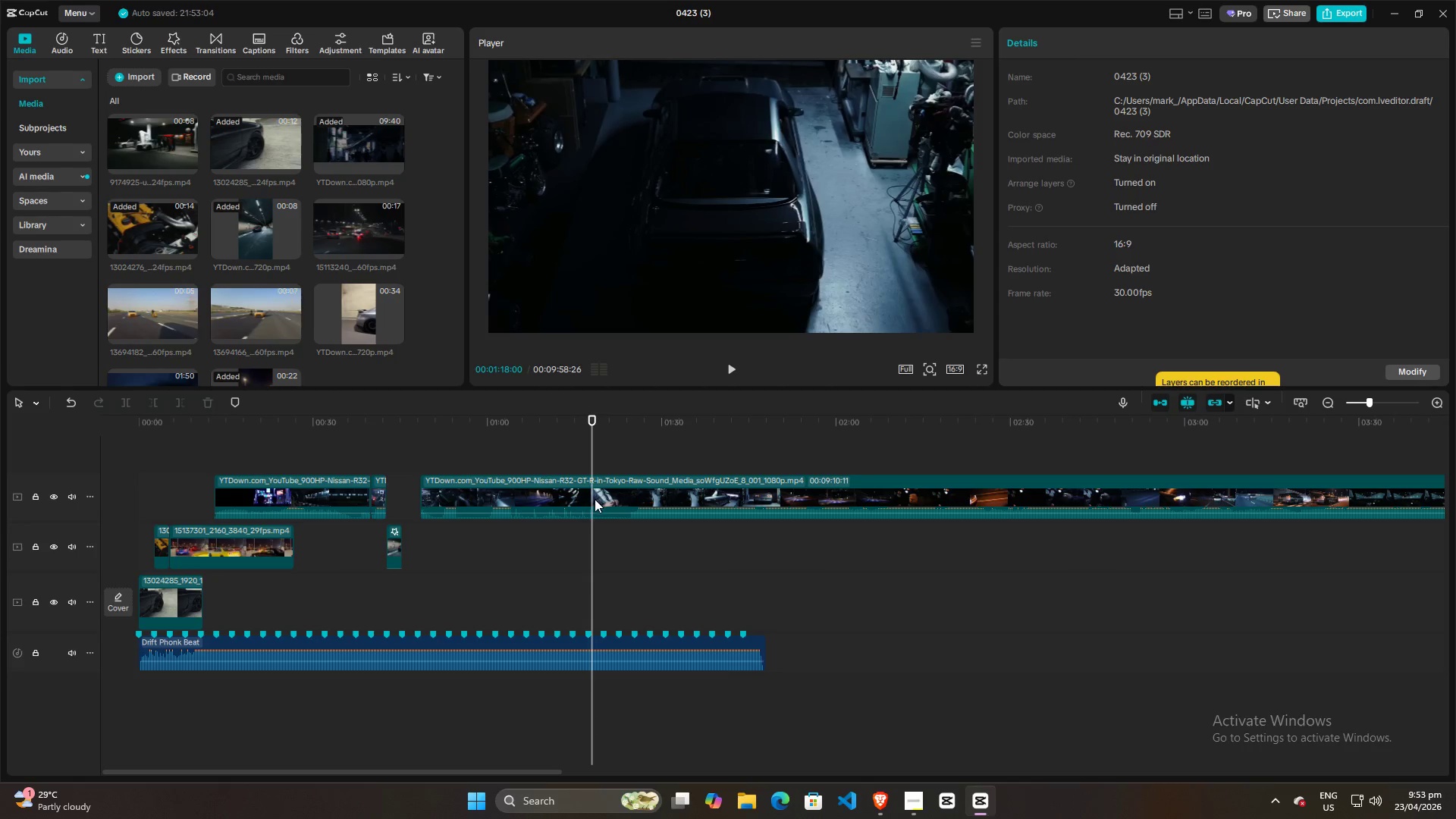 
left_click([565, 506])
 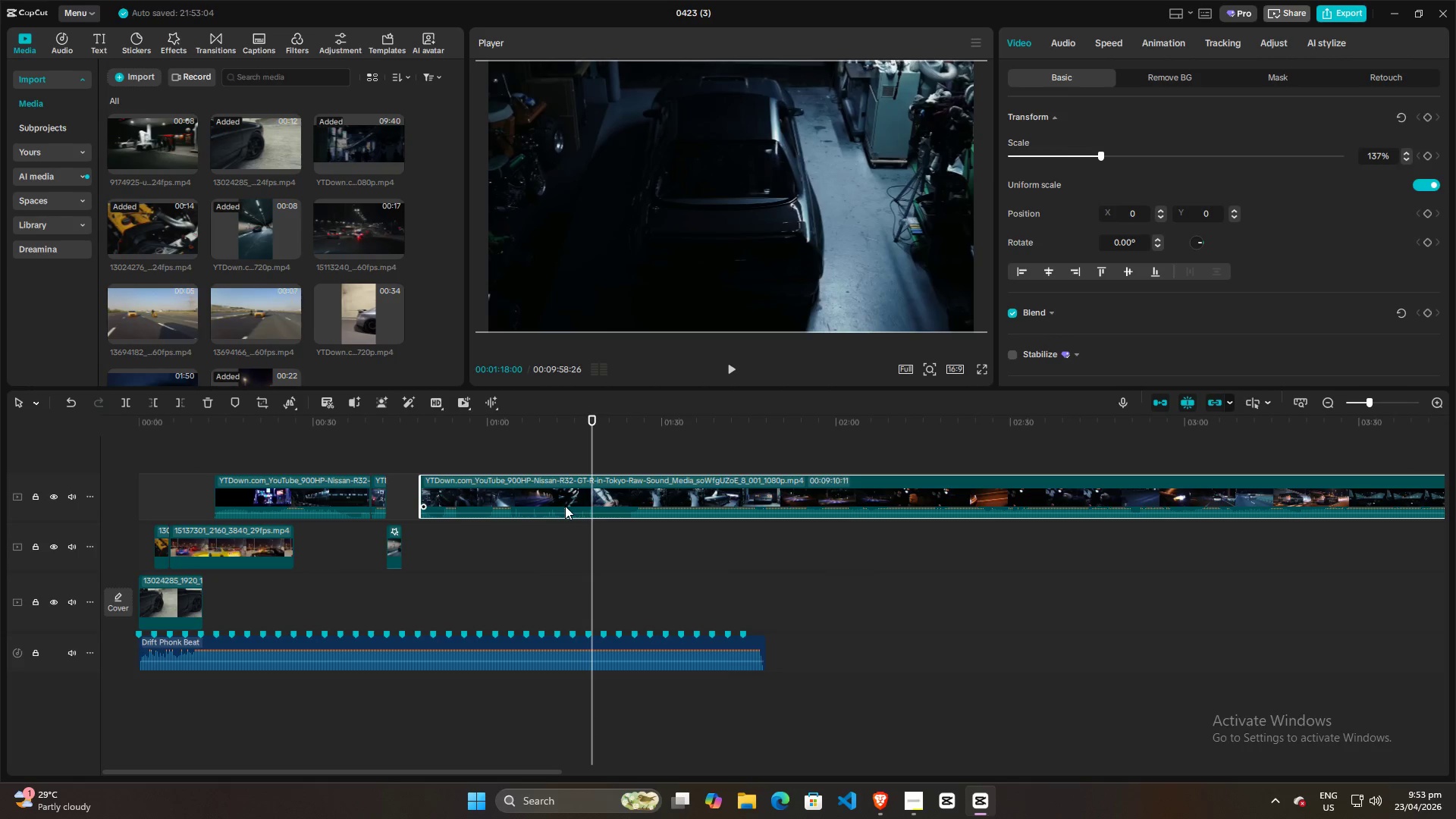 
key(Q)
 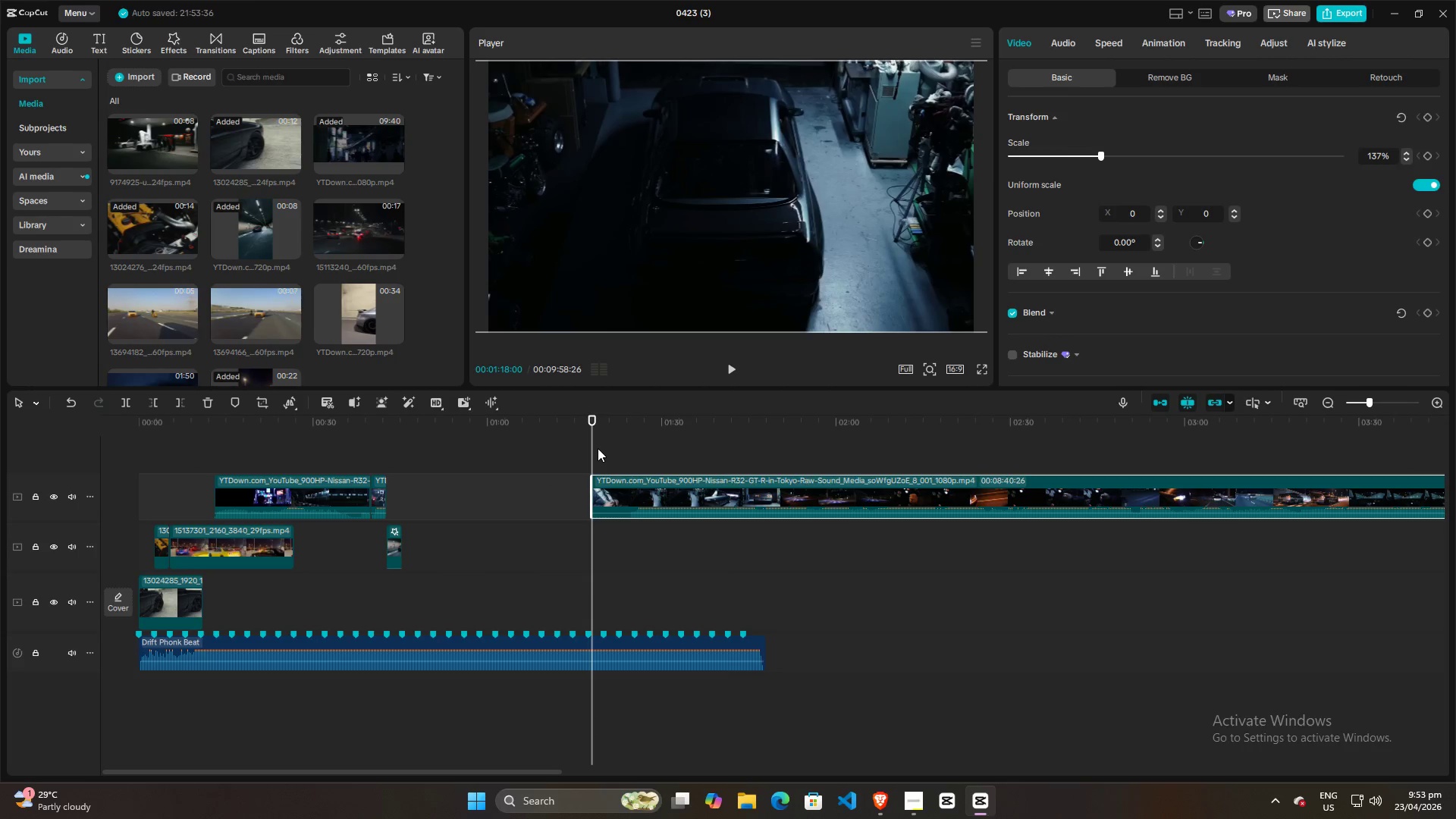 
left_click_drag(start_coordinate=[592, 447], to_coordinate=[733, 452])
 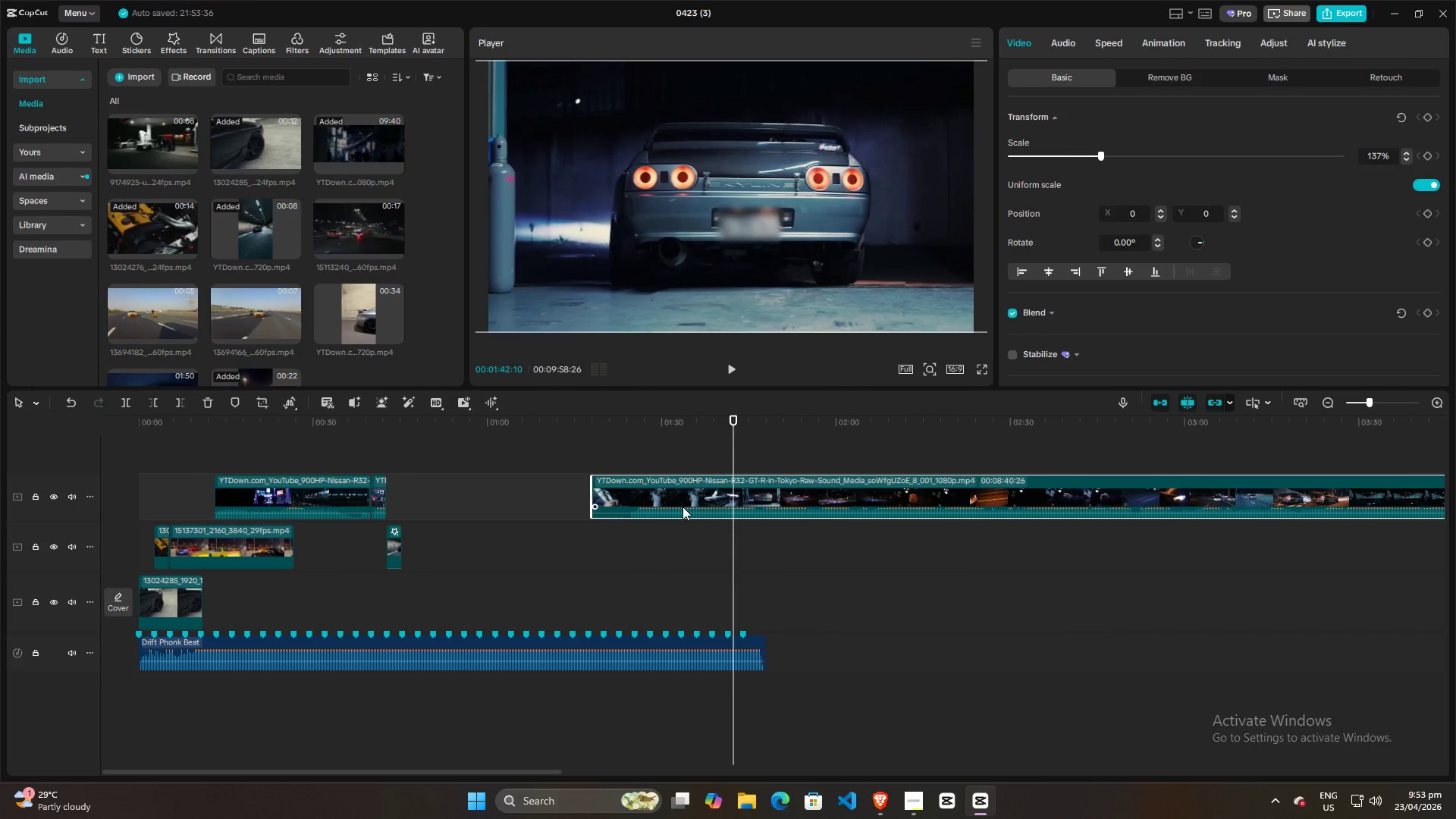 
left_click([682, 507])
 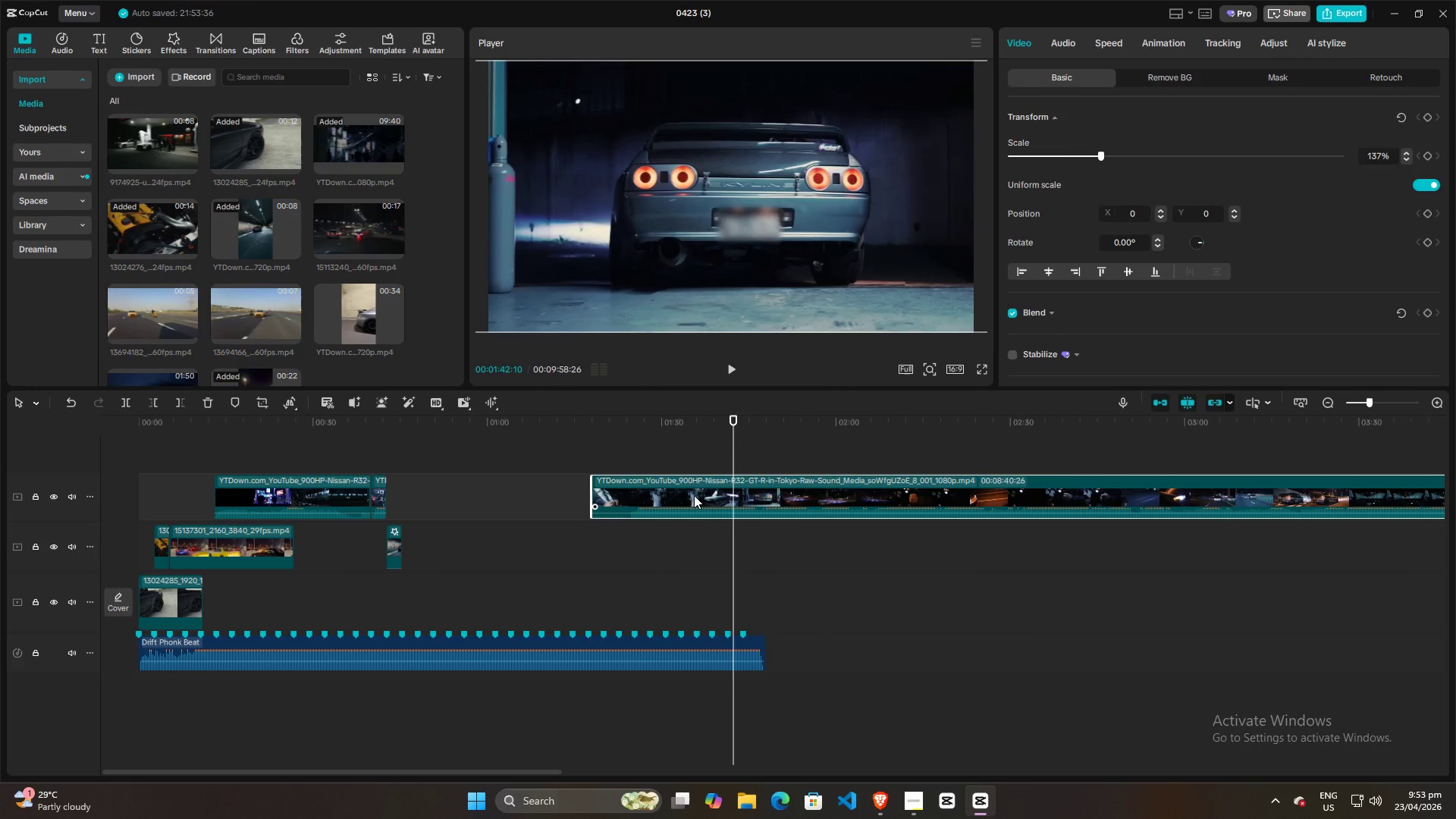 
left_click([694, 495])
 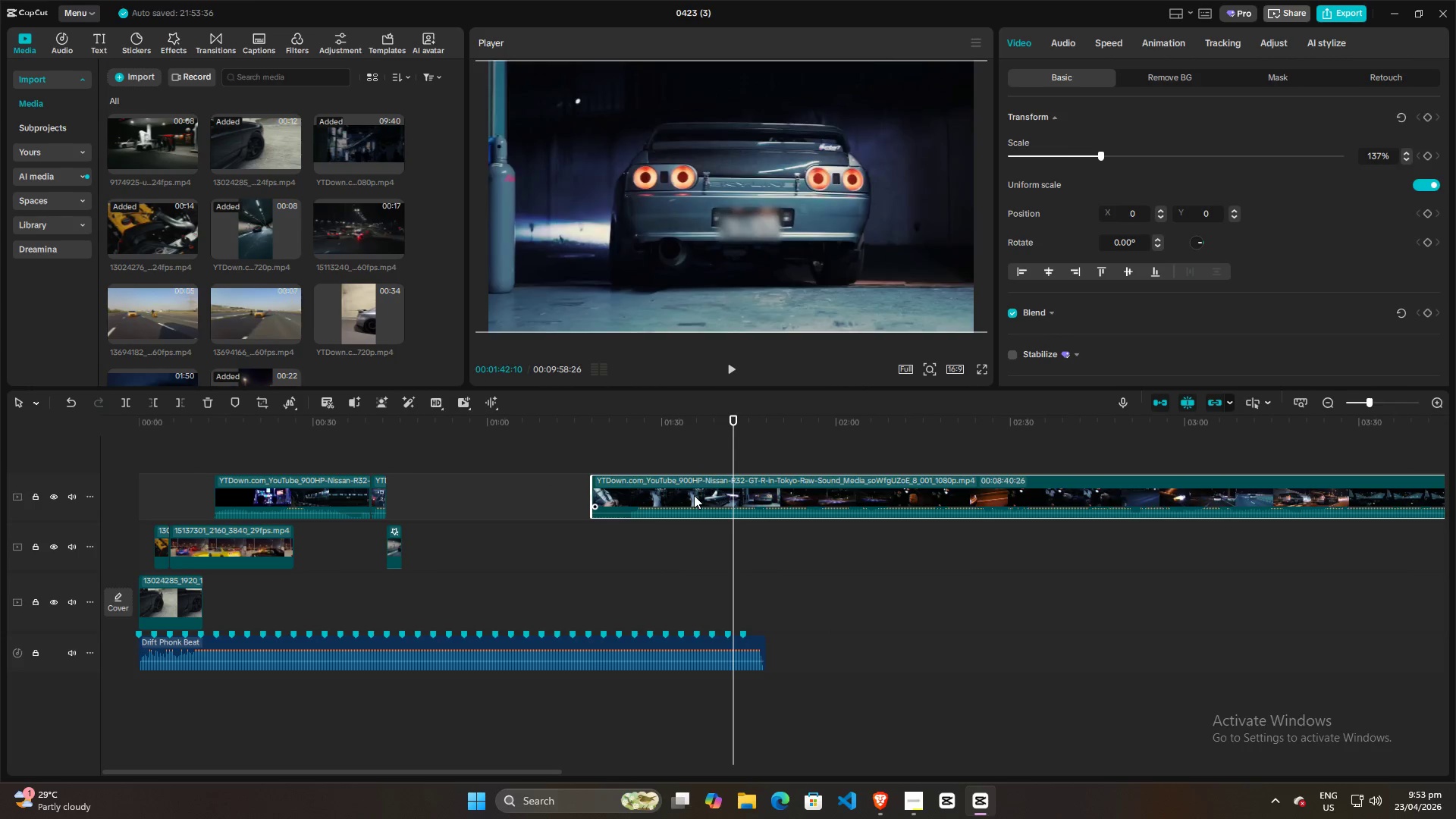 
key(W)
 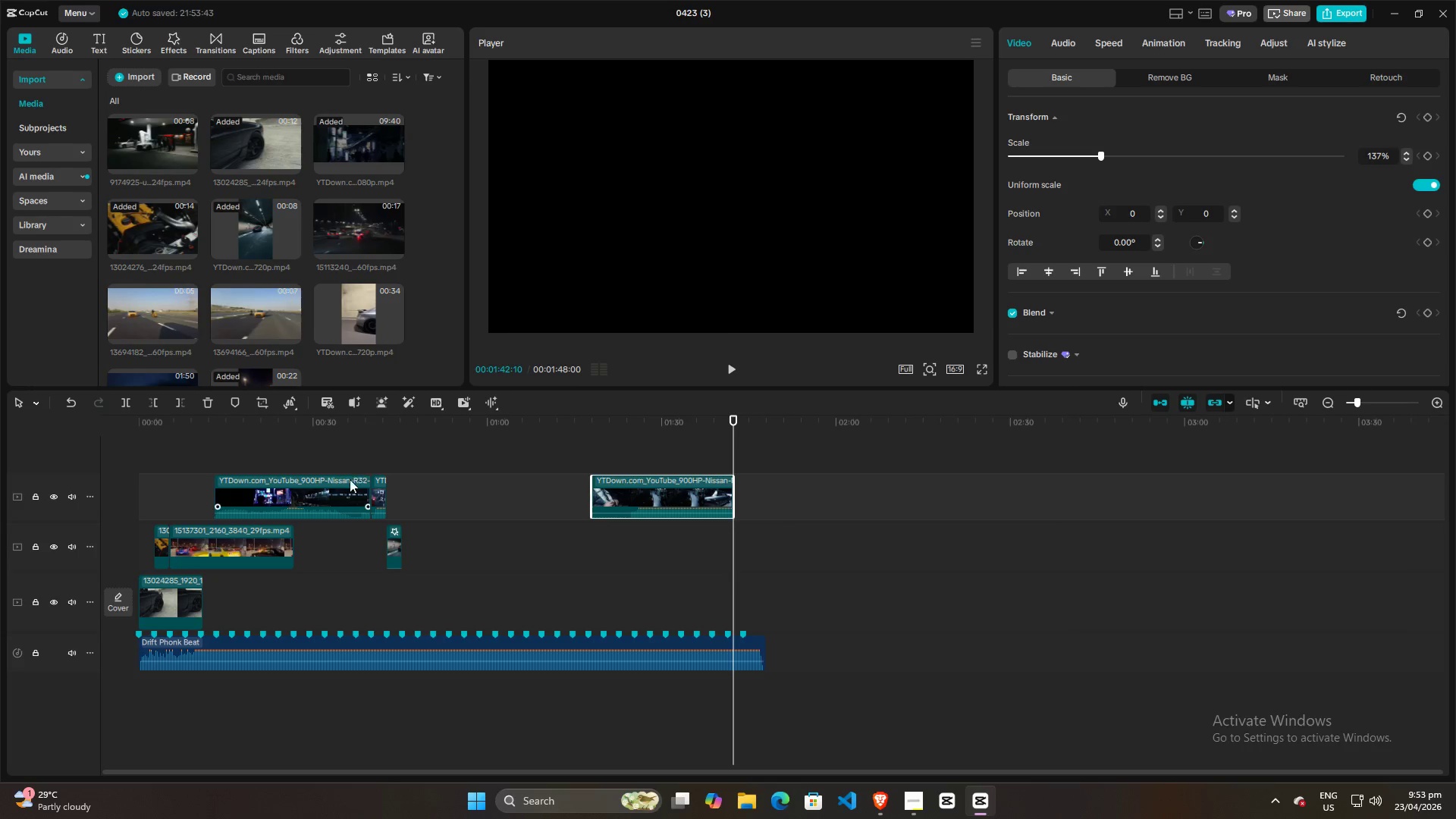 
left_click([341, 488])
 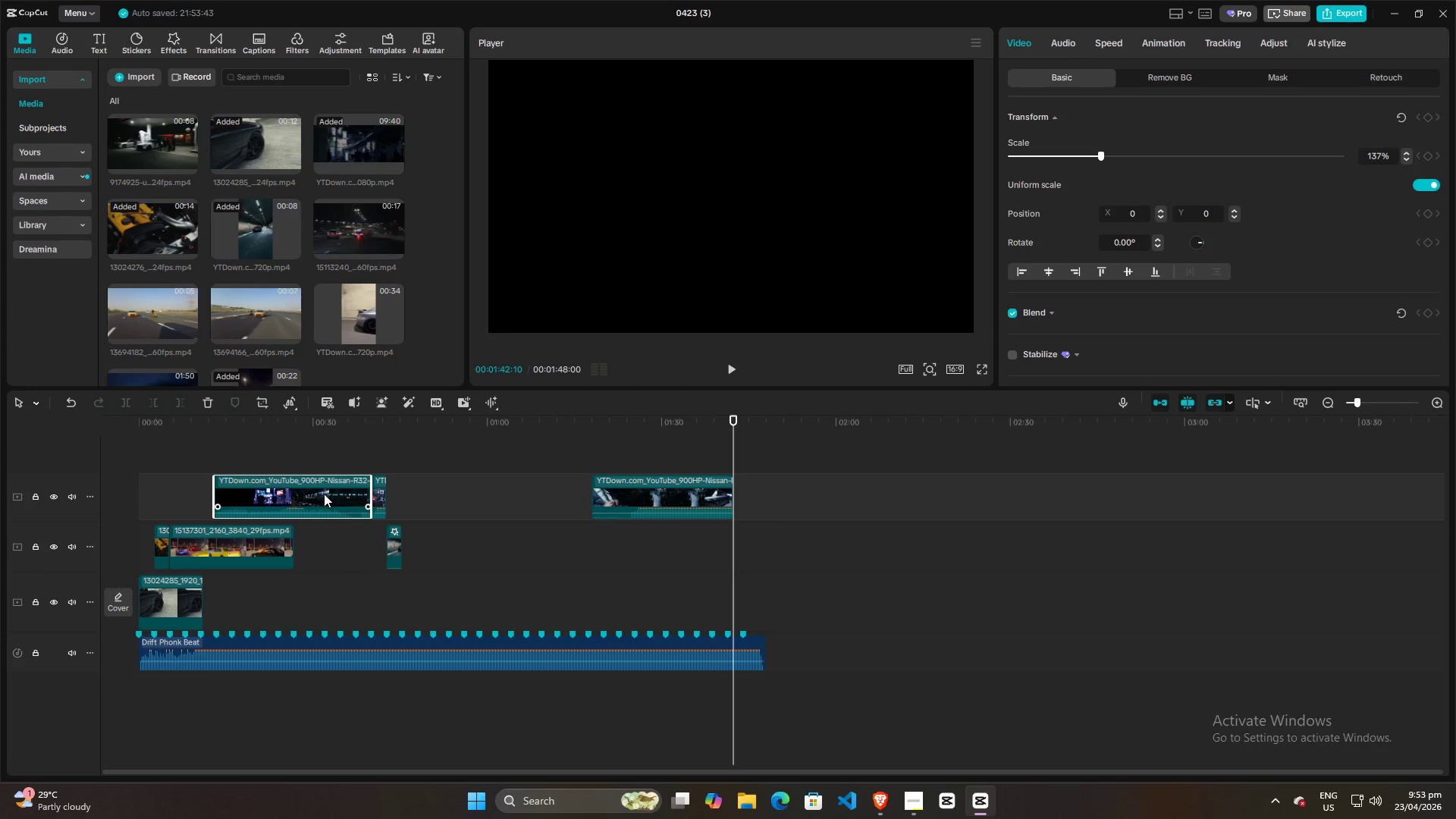 
left_click([324, 494])
 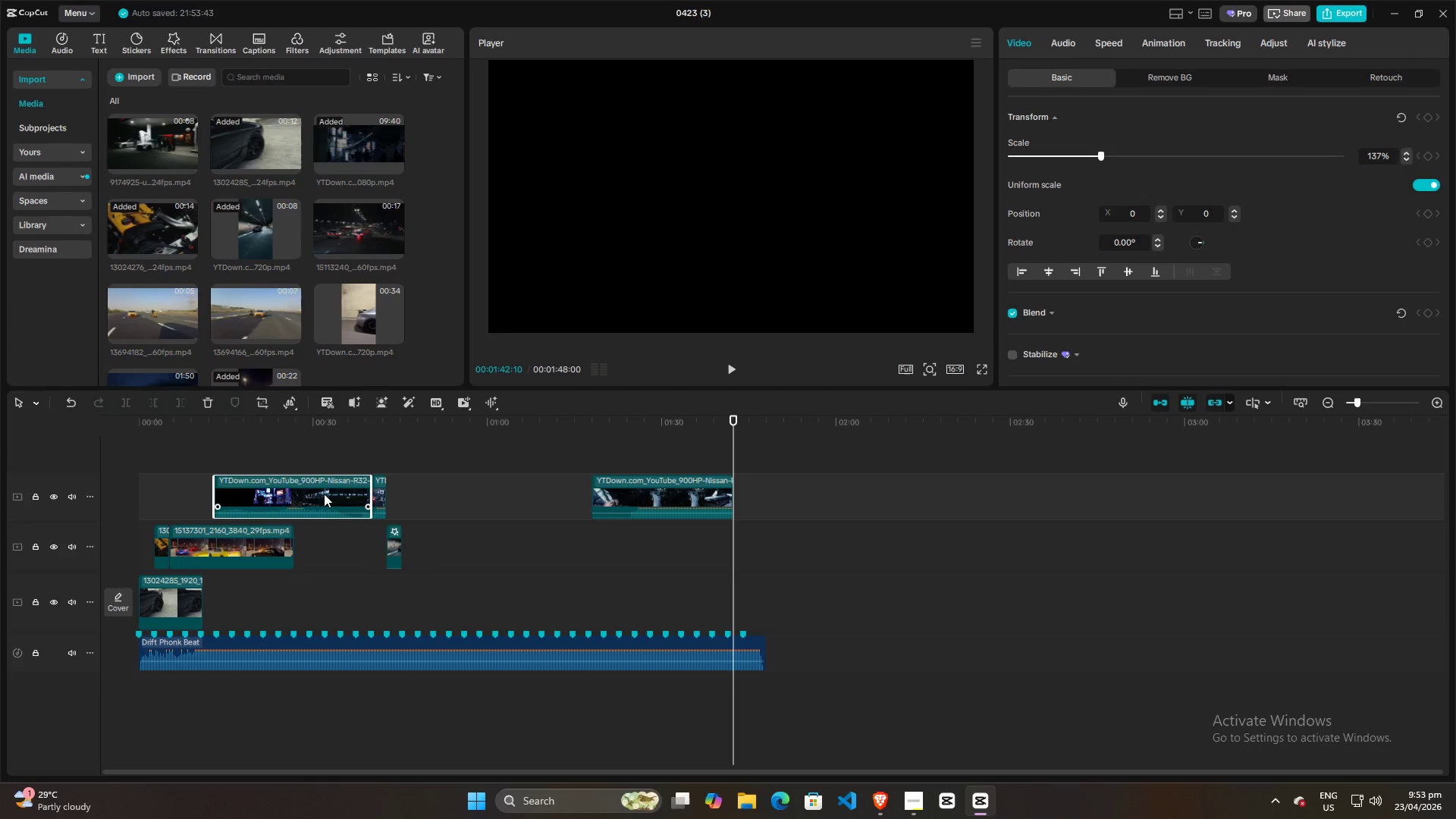 
key(Backspace)
 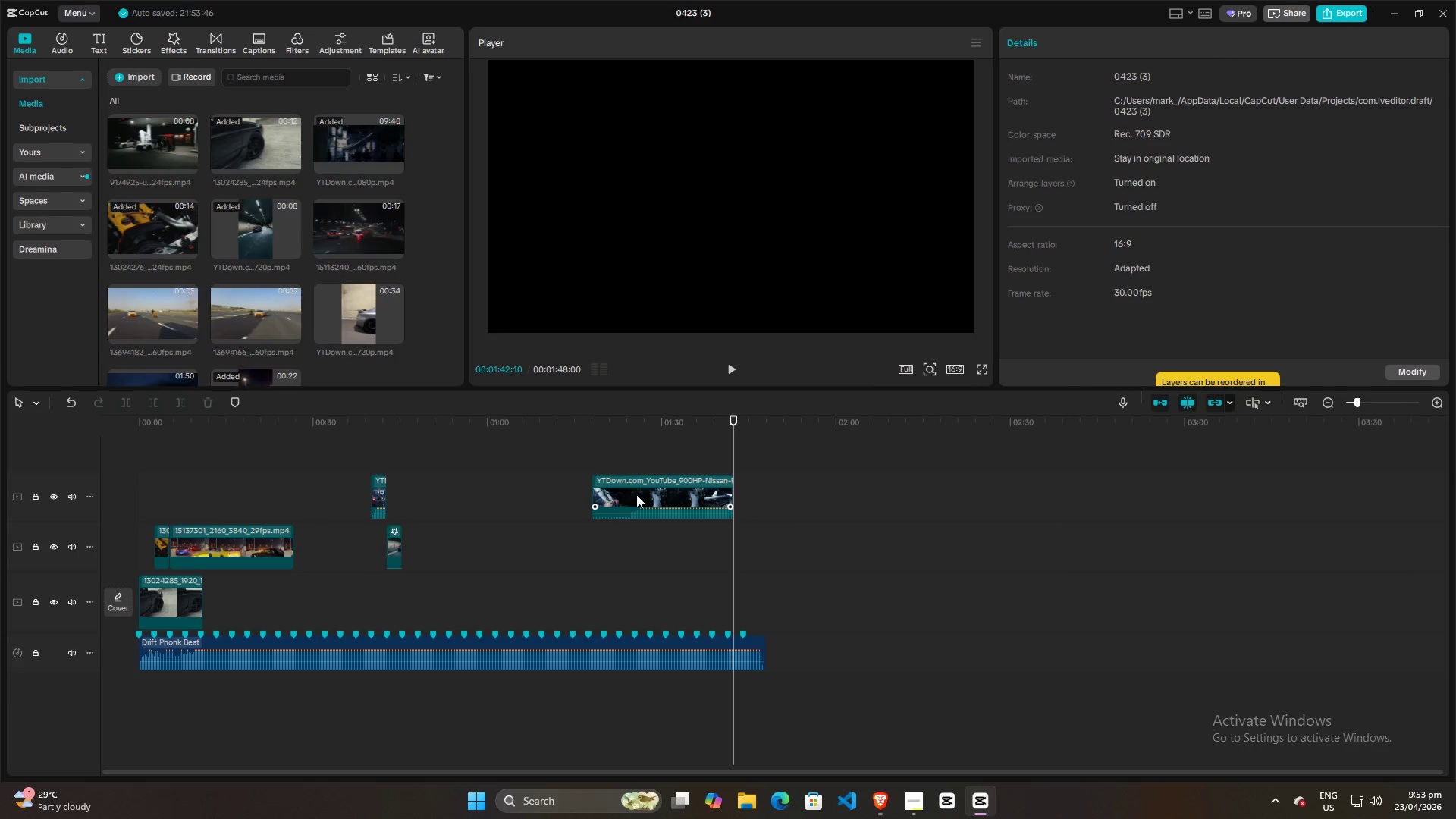 
left_click_drag(start_coordinate=[657, 491], to_coordinate=[249, 488])
 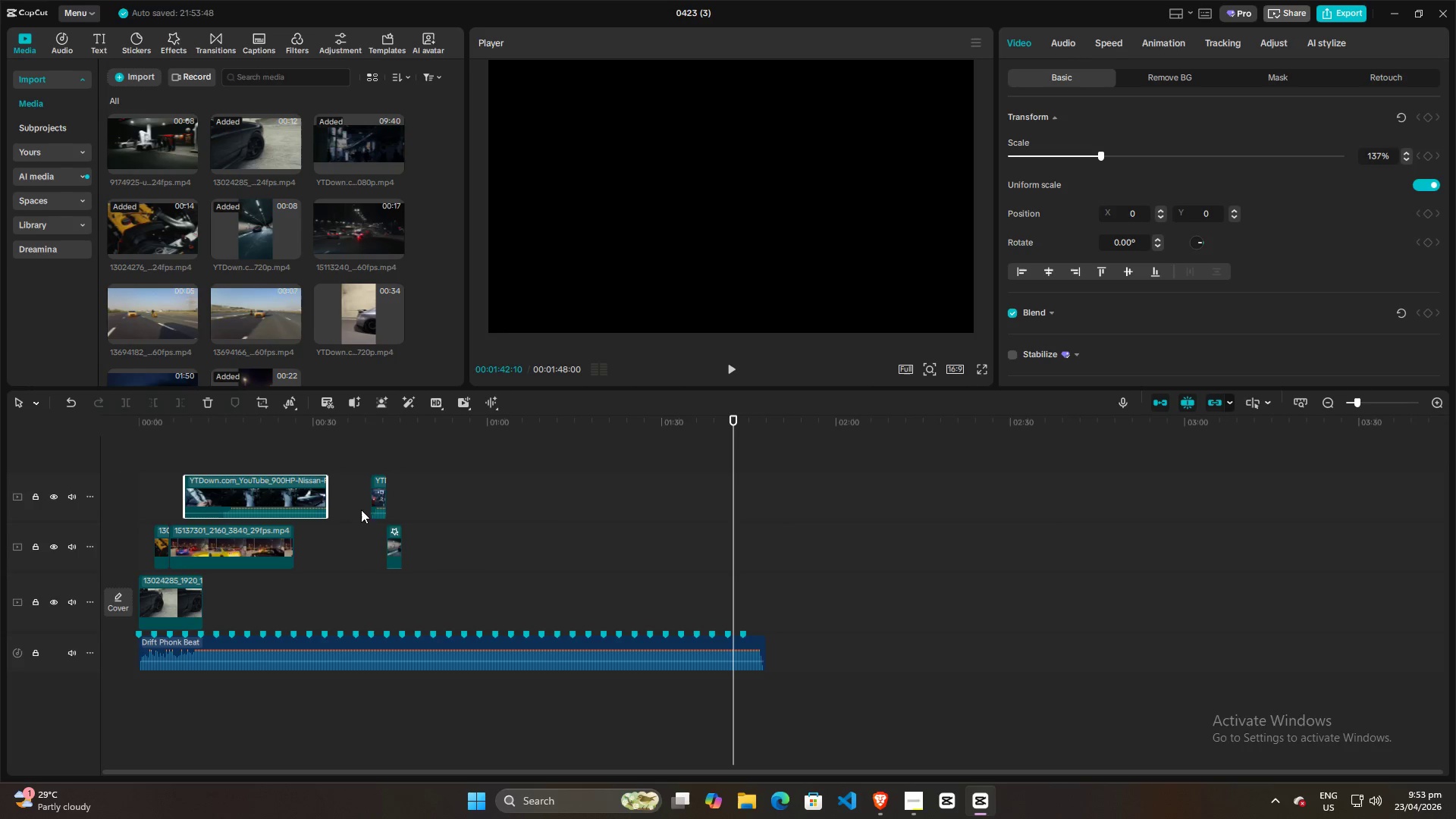 
key(Control+ControlLeft)
 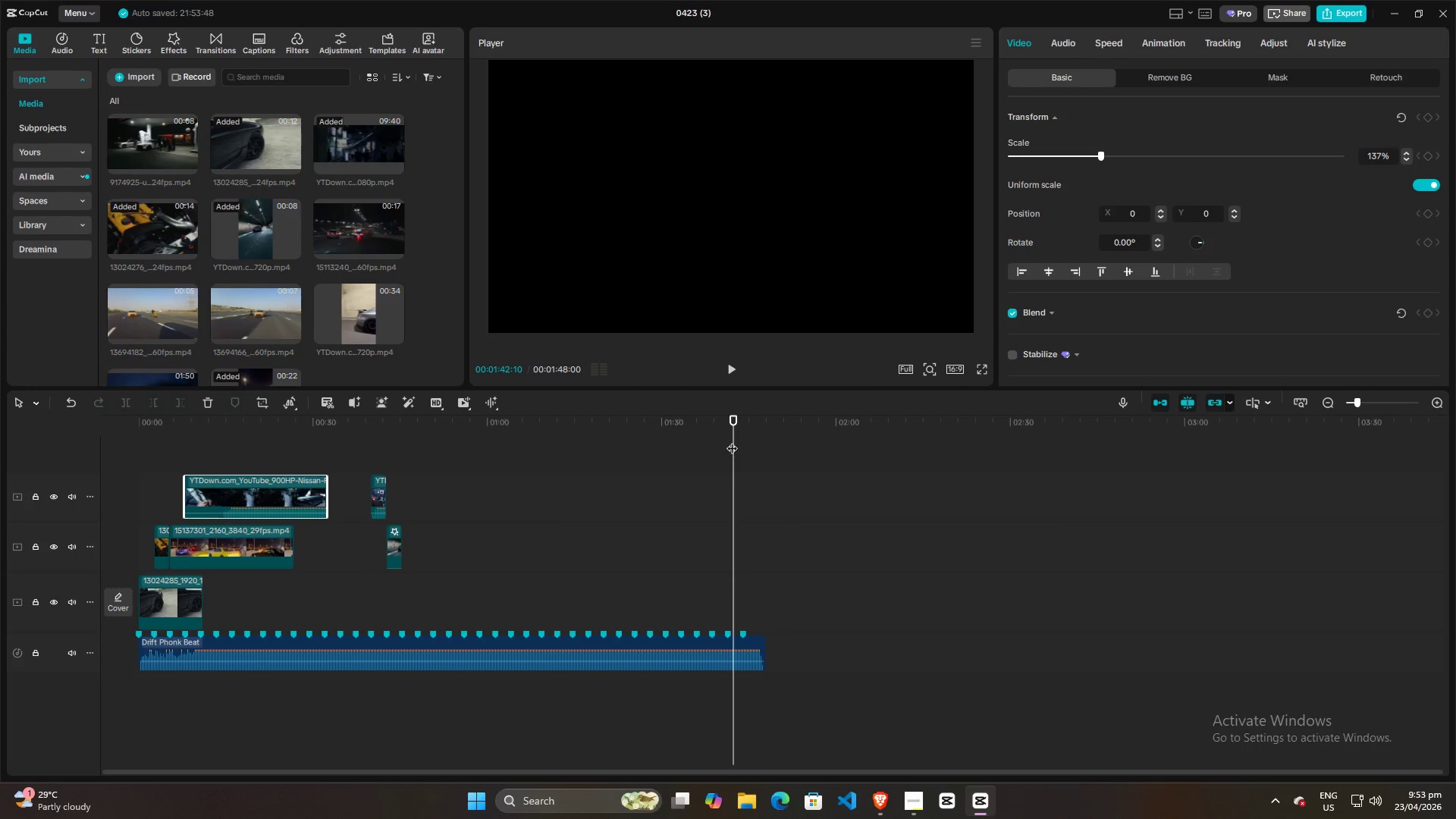 
left_click_drag(start_coordinate=[733, 441], to_coordinate=[190, 469])
 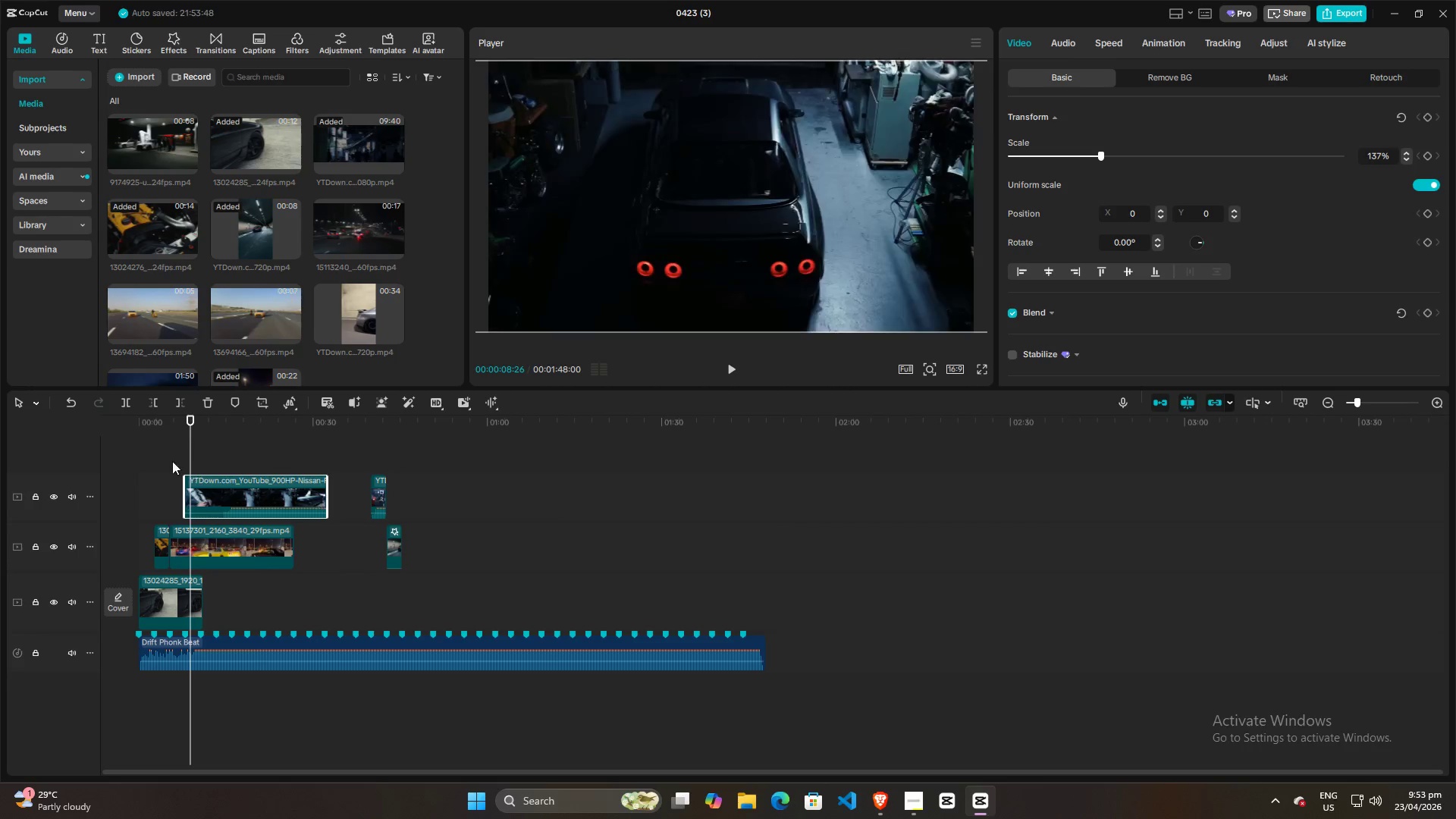 
left_click([146, 457])
 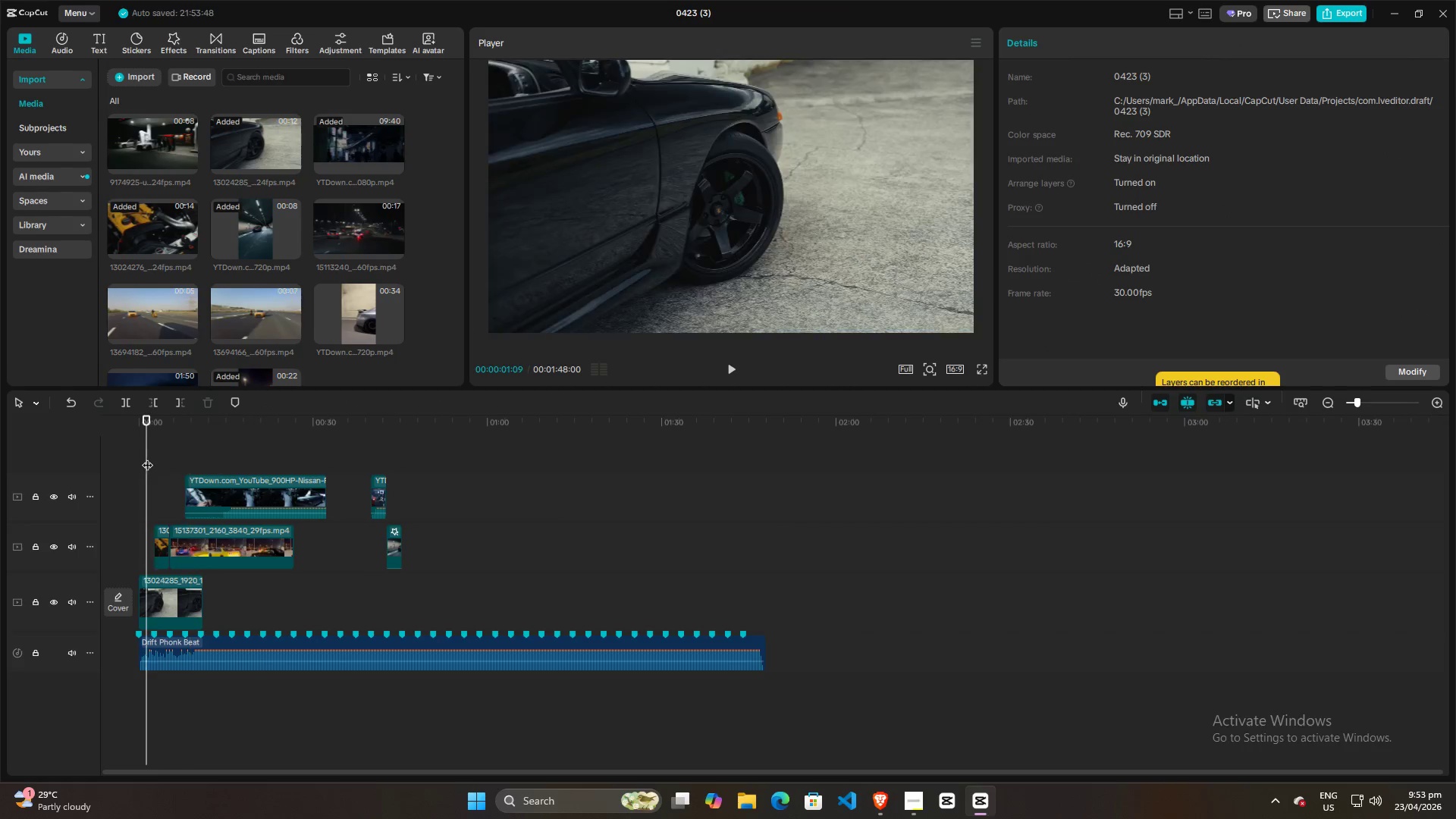 
key(Space)
 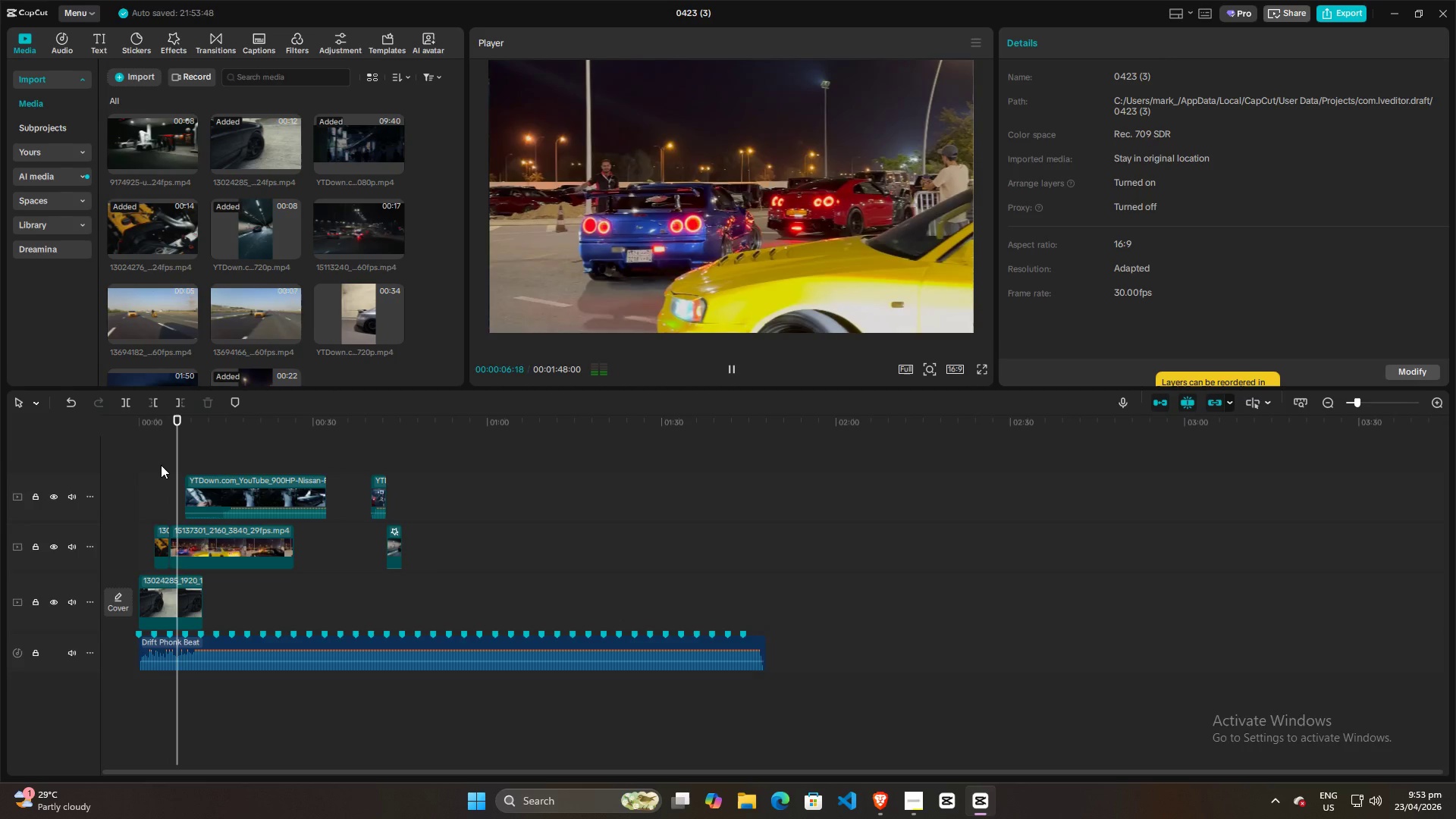 
wait(7.17)
 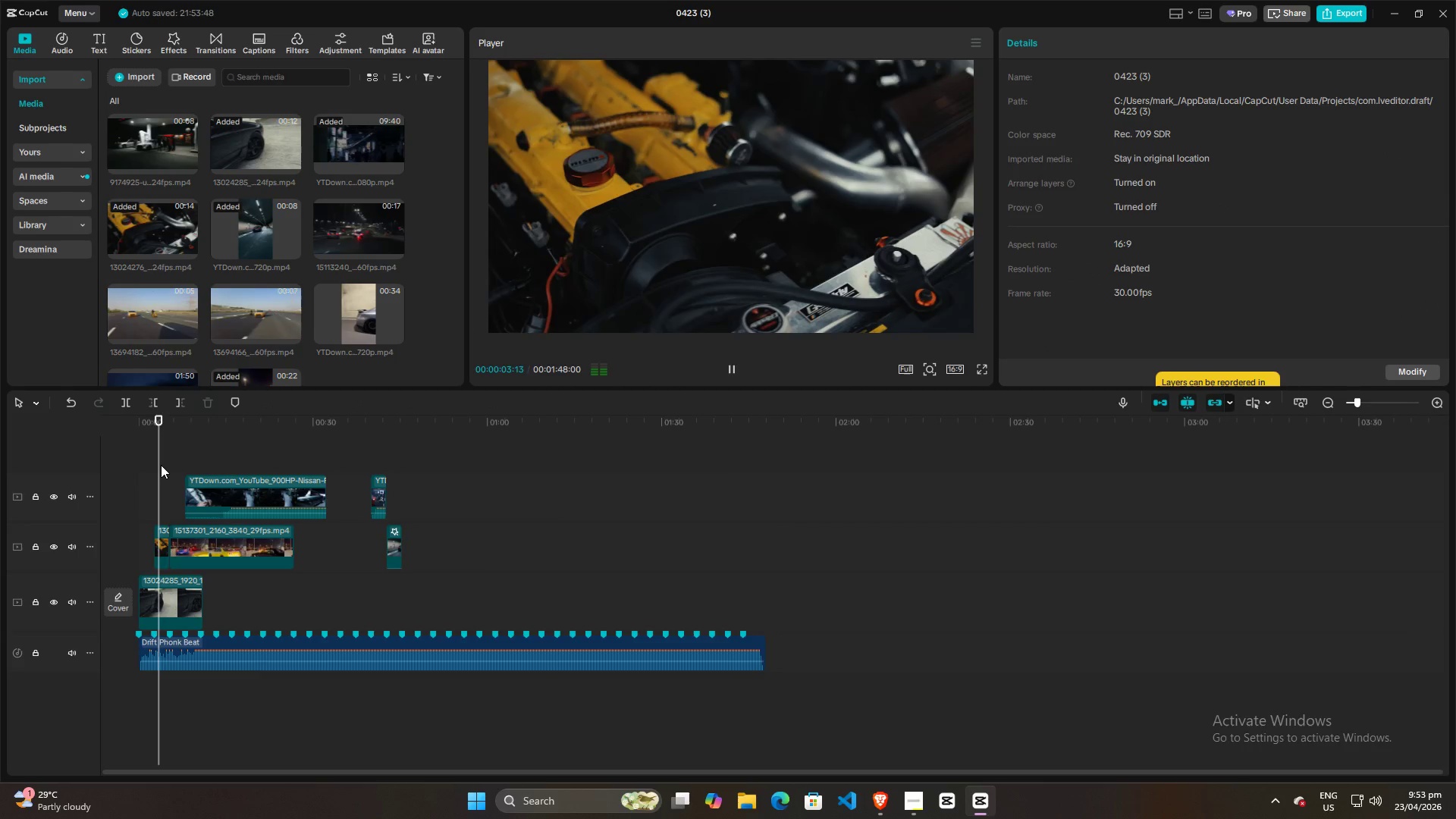 
key(Space)
 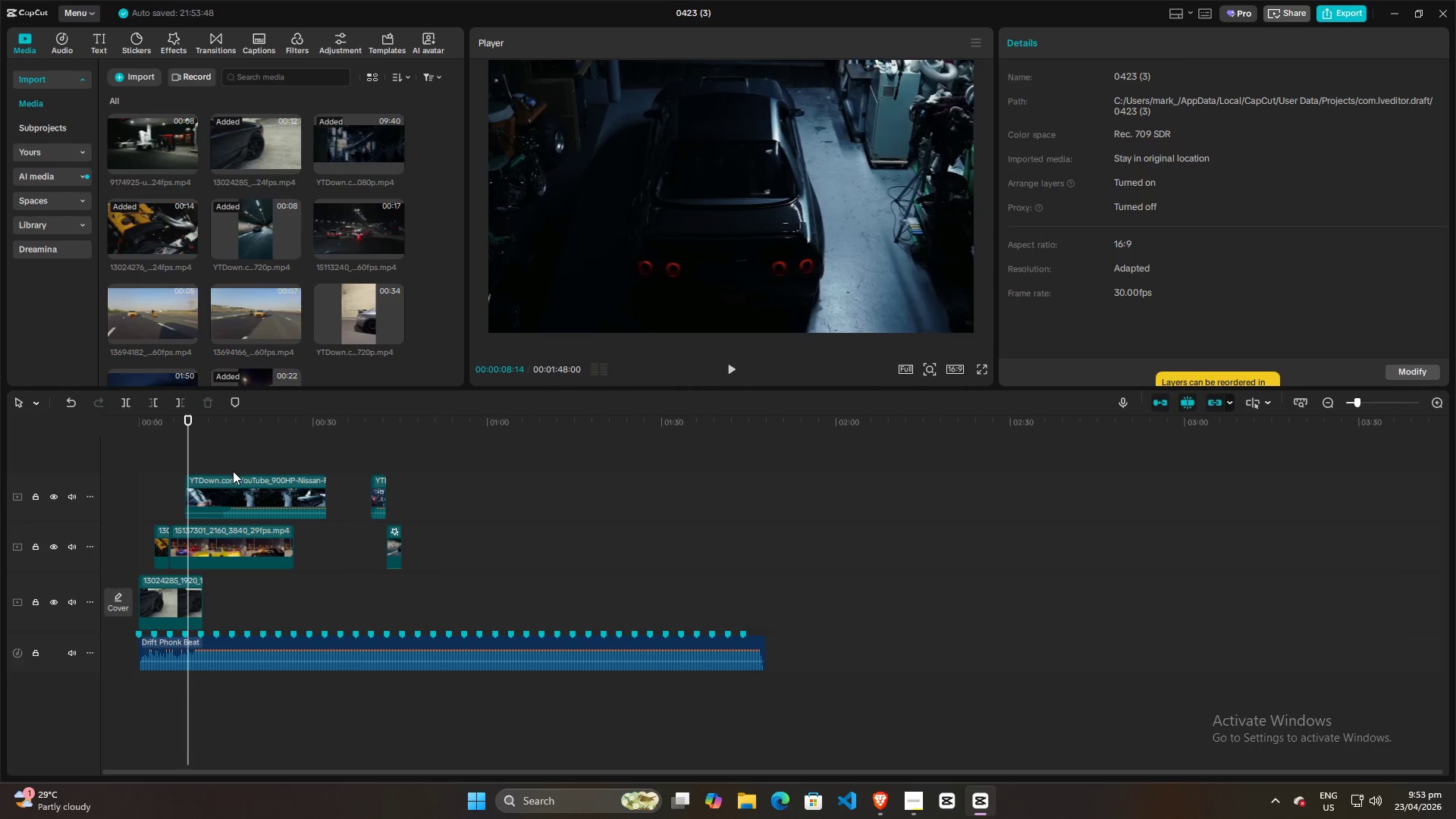 
hold_key(key=ControlLeft, duration=0.64)
 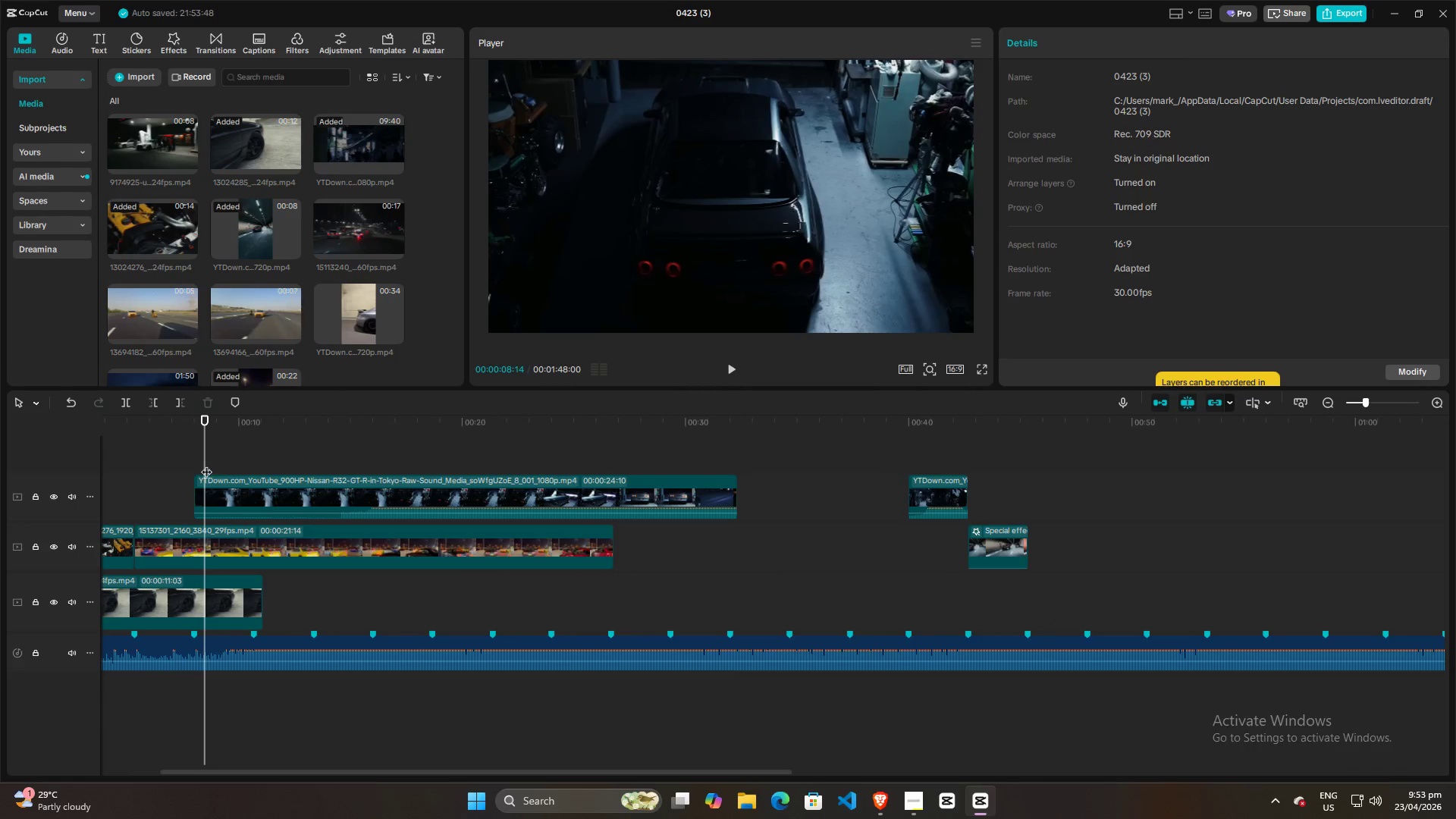 
left_click_drag(start_coordinate=[205, 463], to_coordinate=[192, 463])
 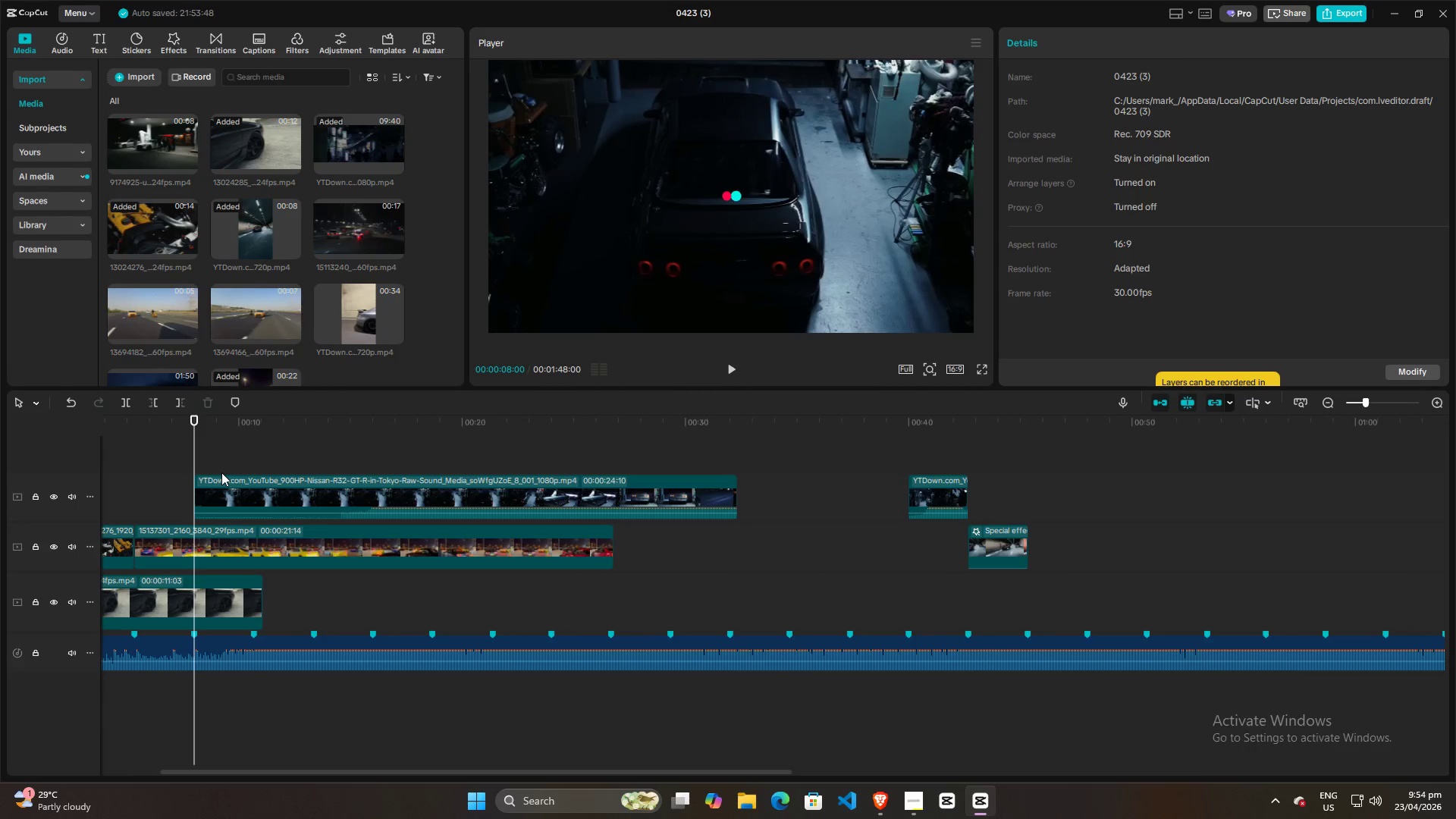 
scroll: coordinate [243, 473], scroll_direction: up, amount: 12.0
 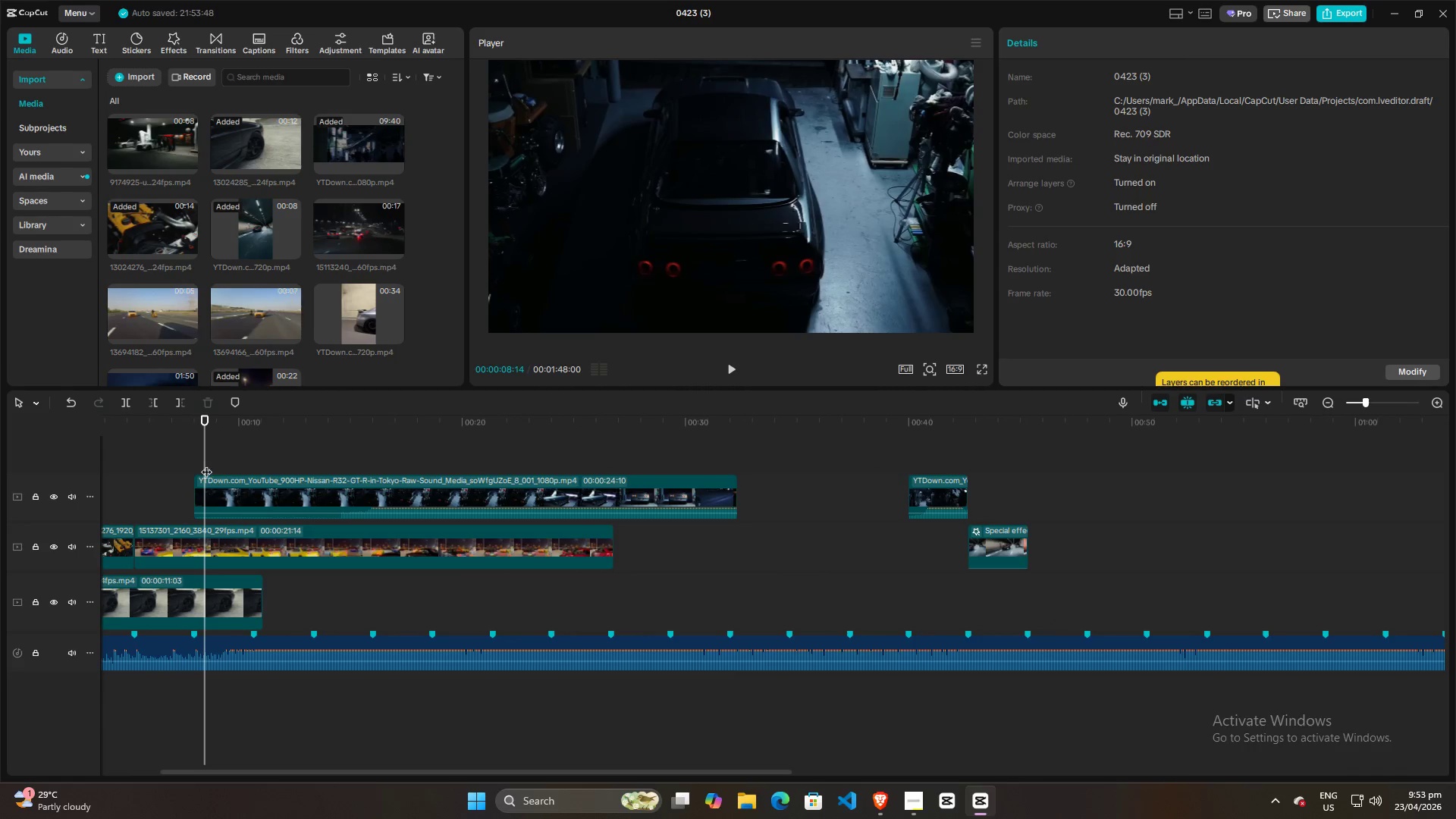 
key(Space)
 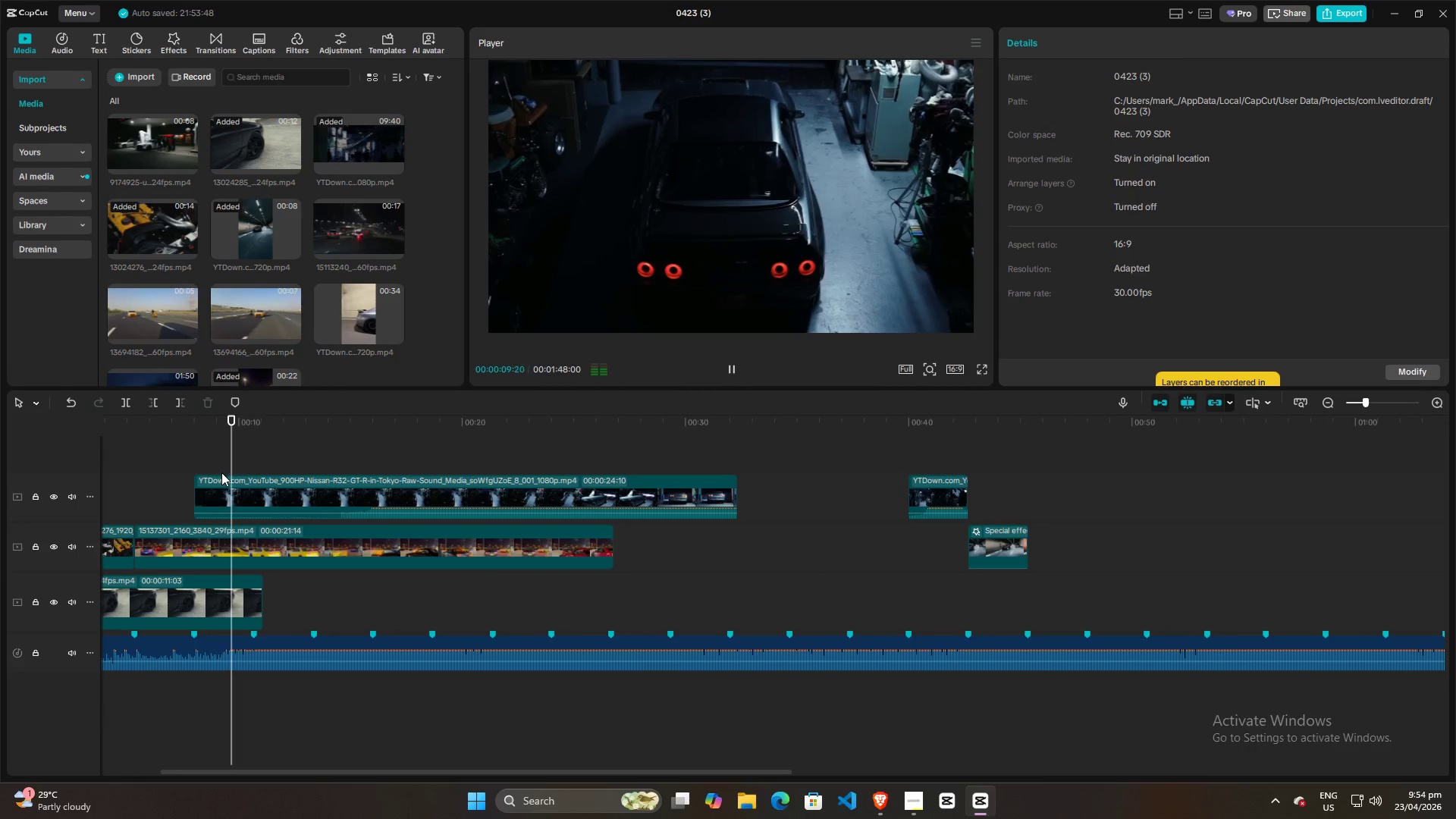 
key(Space)
 